 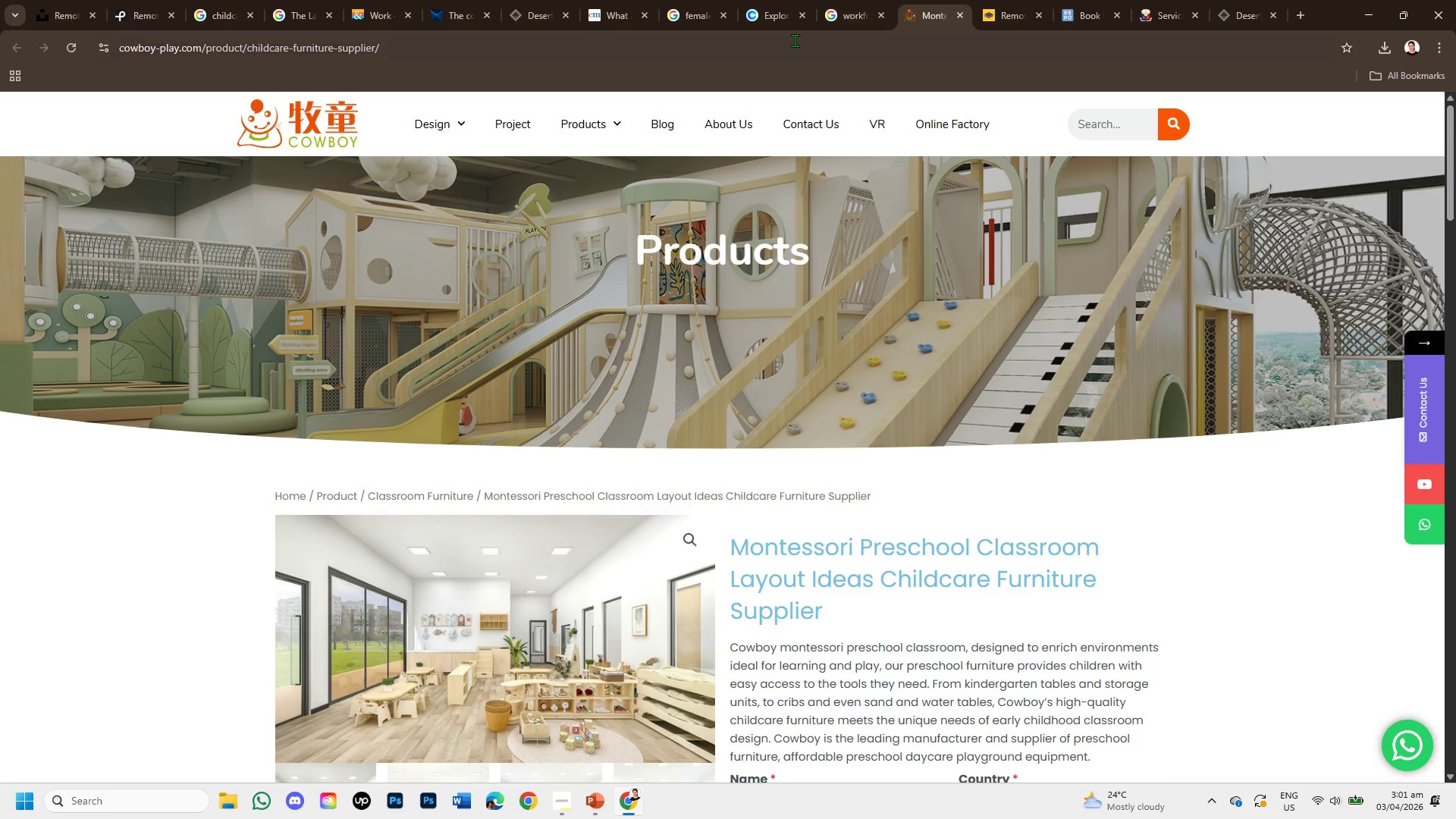 
left_click([956, 9])
 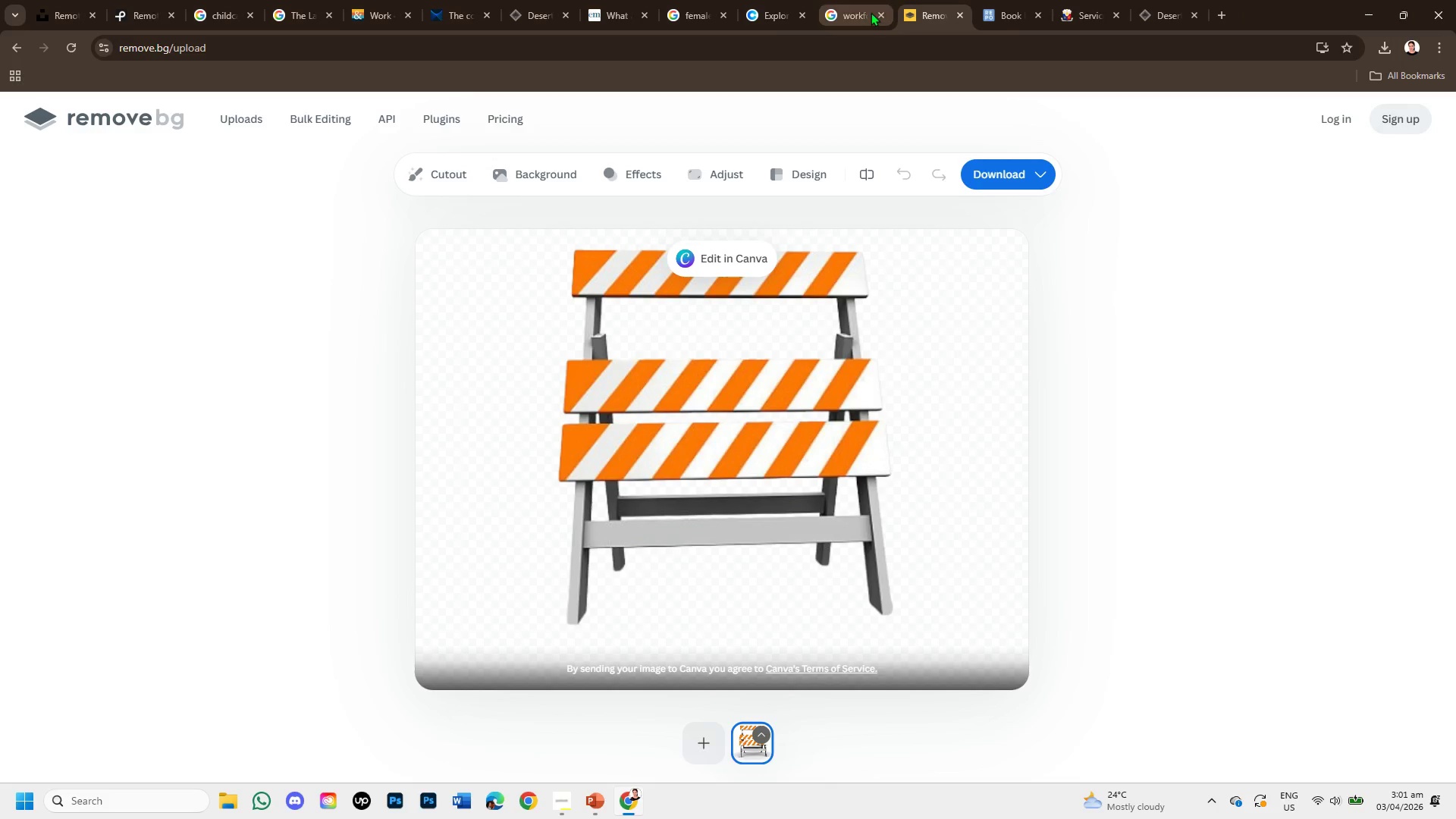 
left_click([858, 7])
 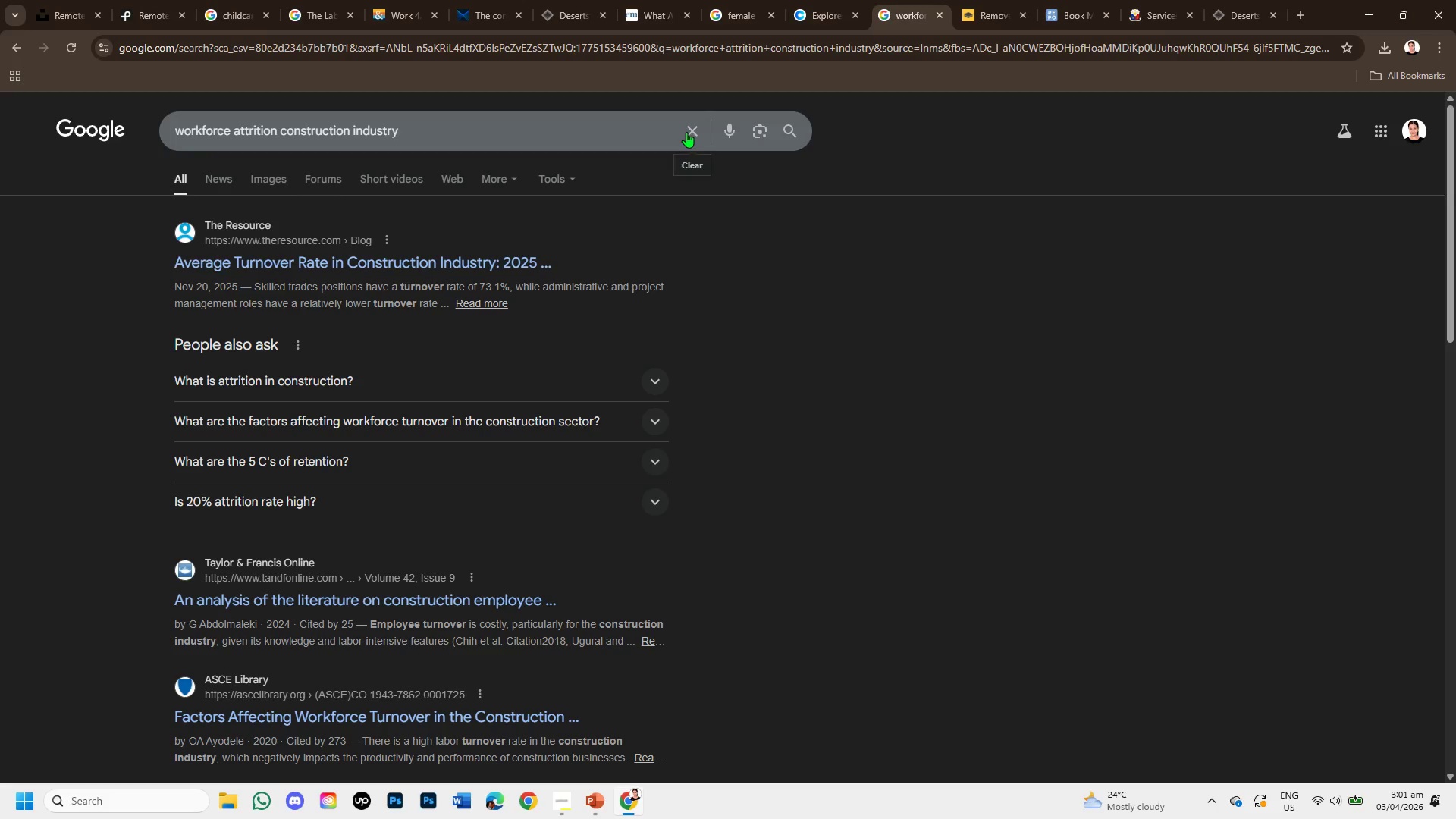 
left_click([686, 130])
 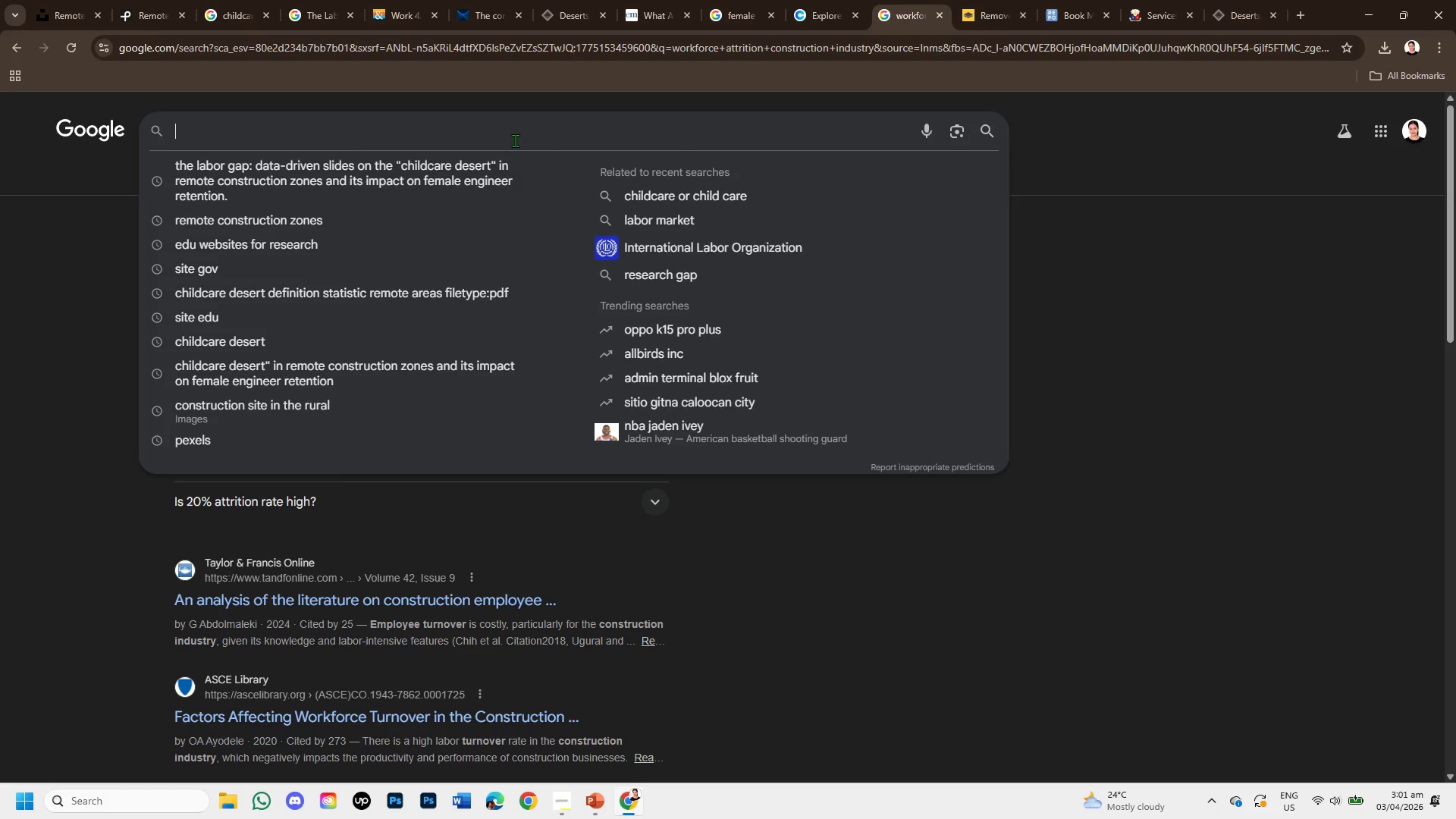 
key(Control+V)
 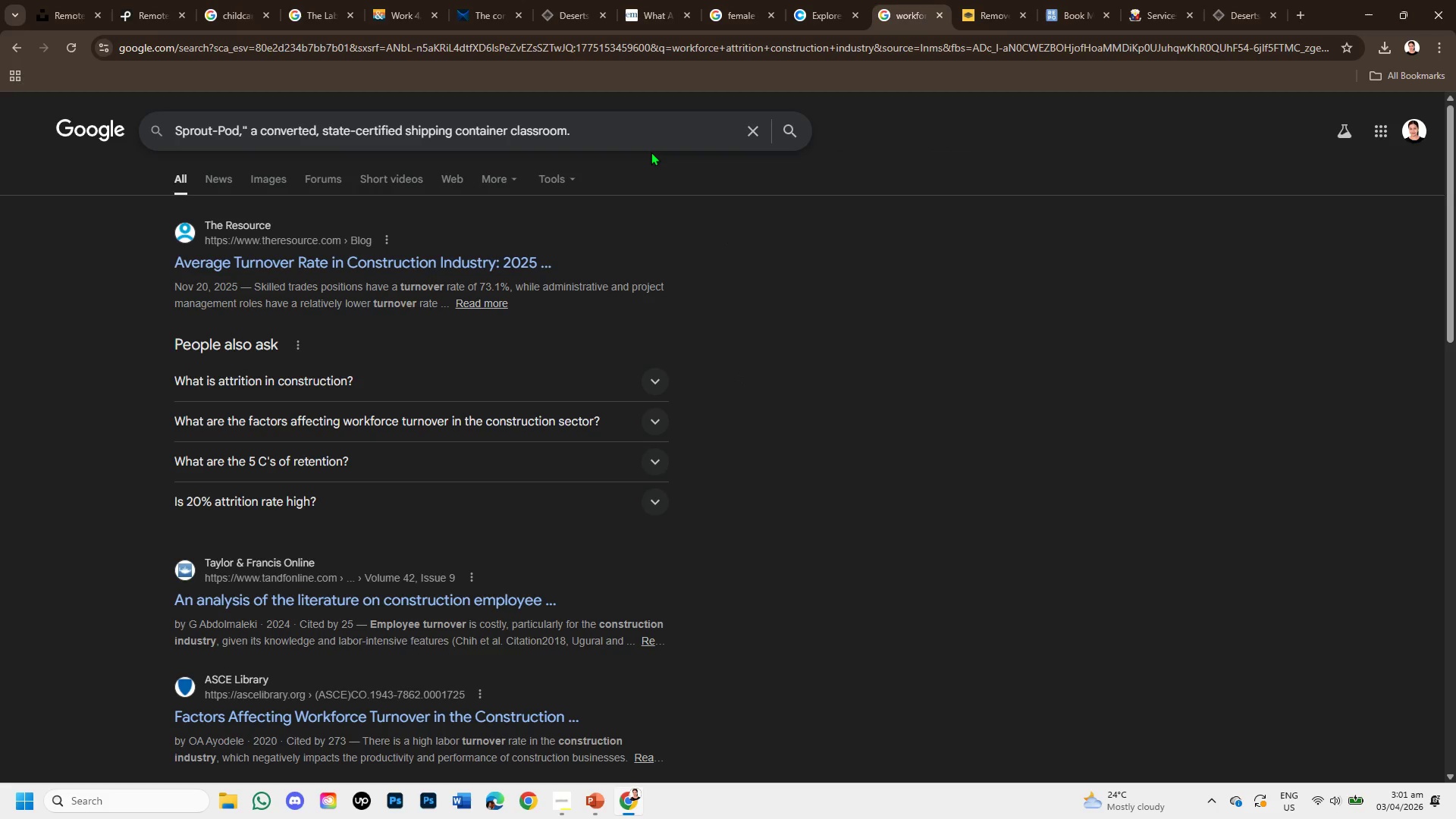 
key(Enter)
 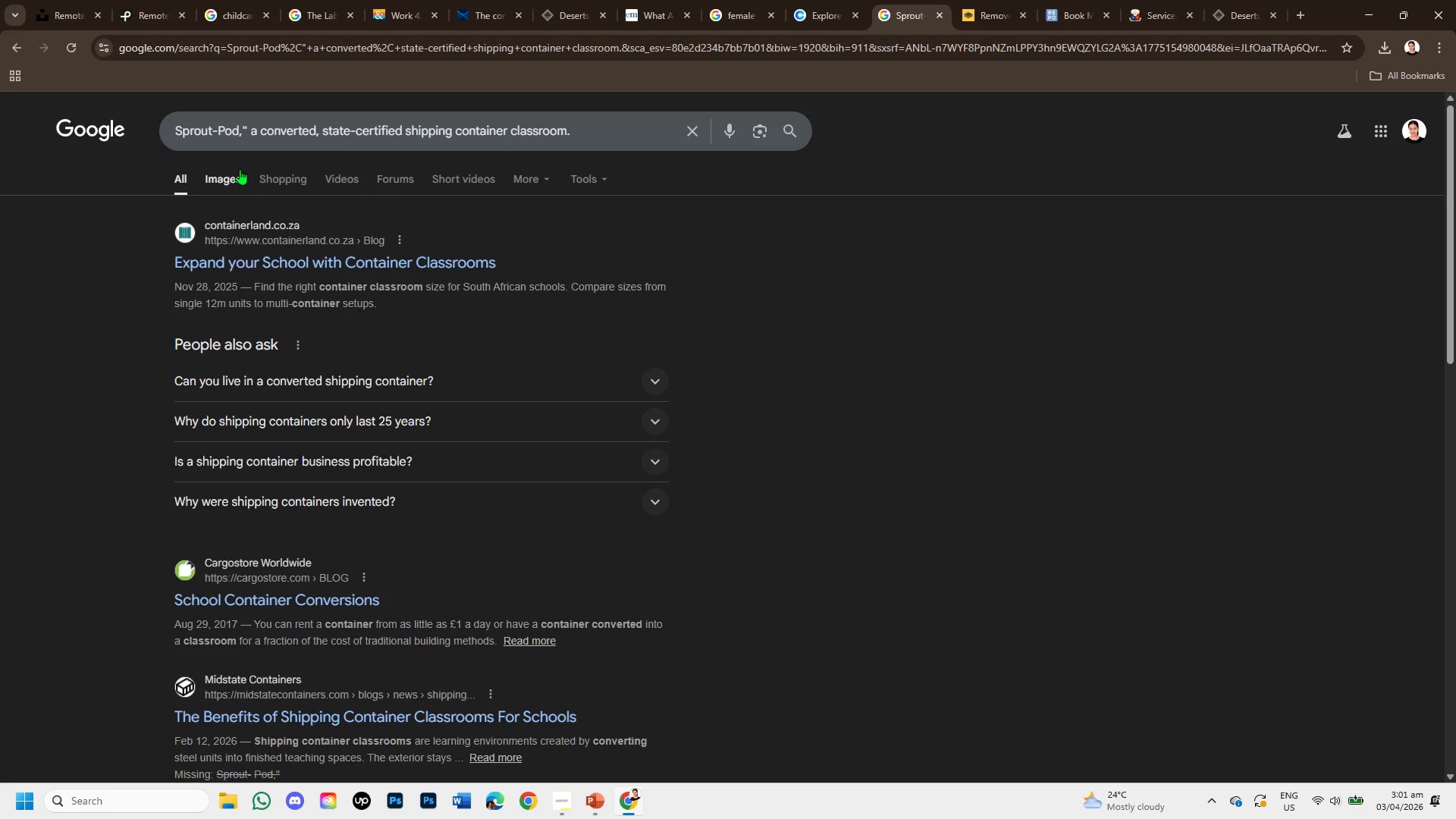 
left_click([262, 175])
 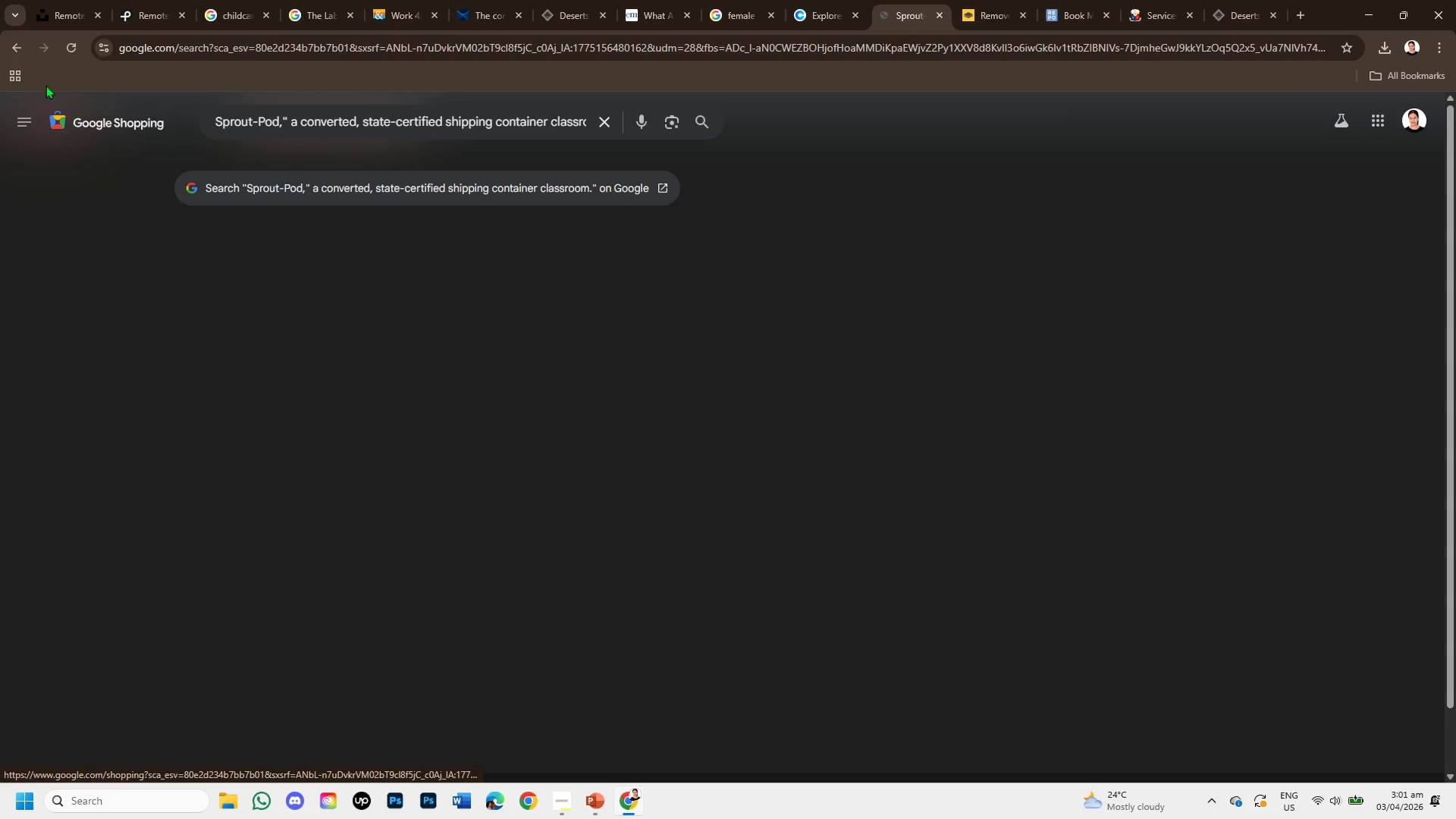 
left_click([11, 49])
 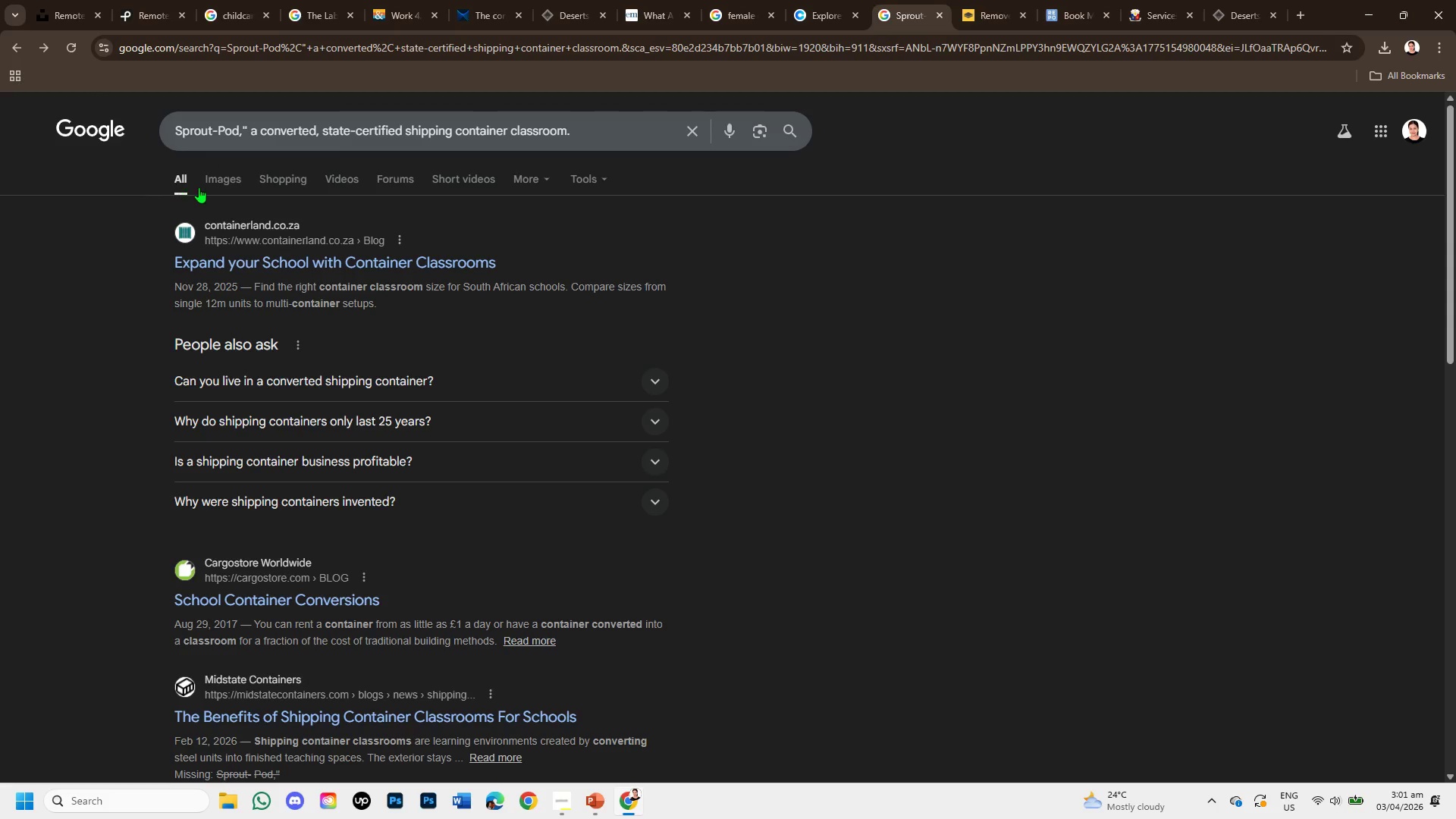 
left_click([209, 178])
 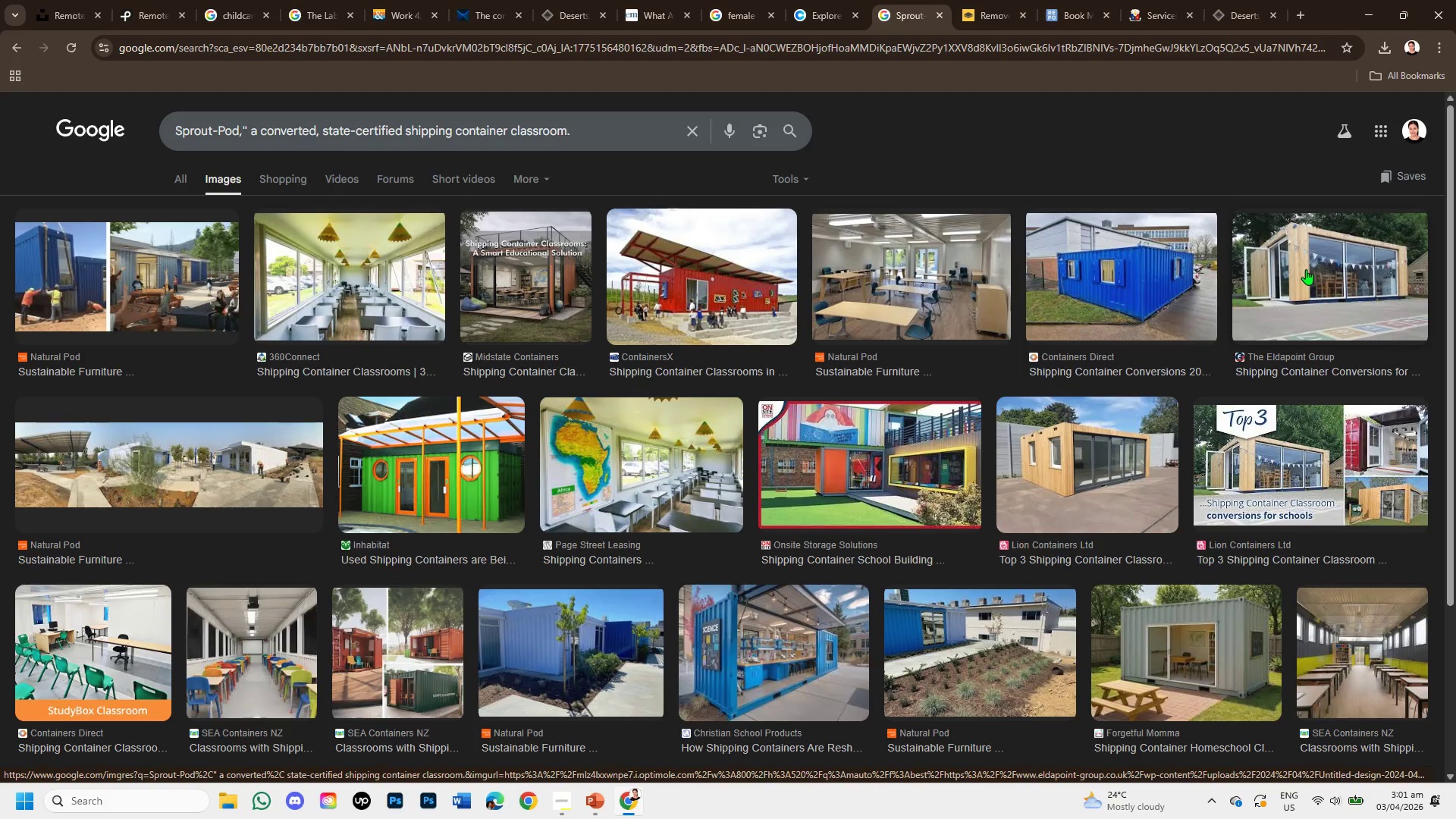 
wait(11.14)
 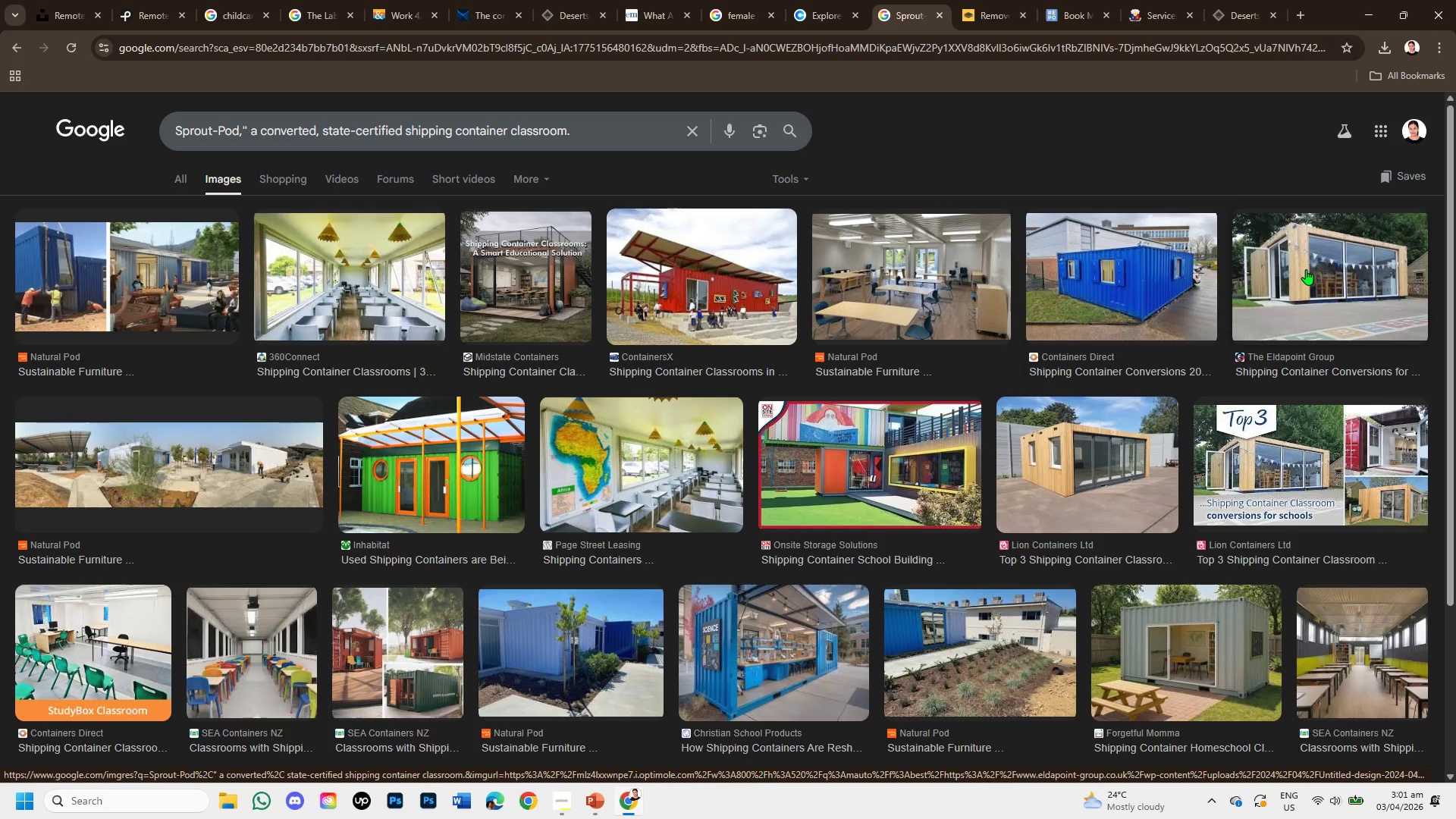 
left_click([1306, 269])
 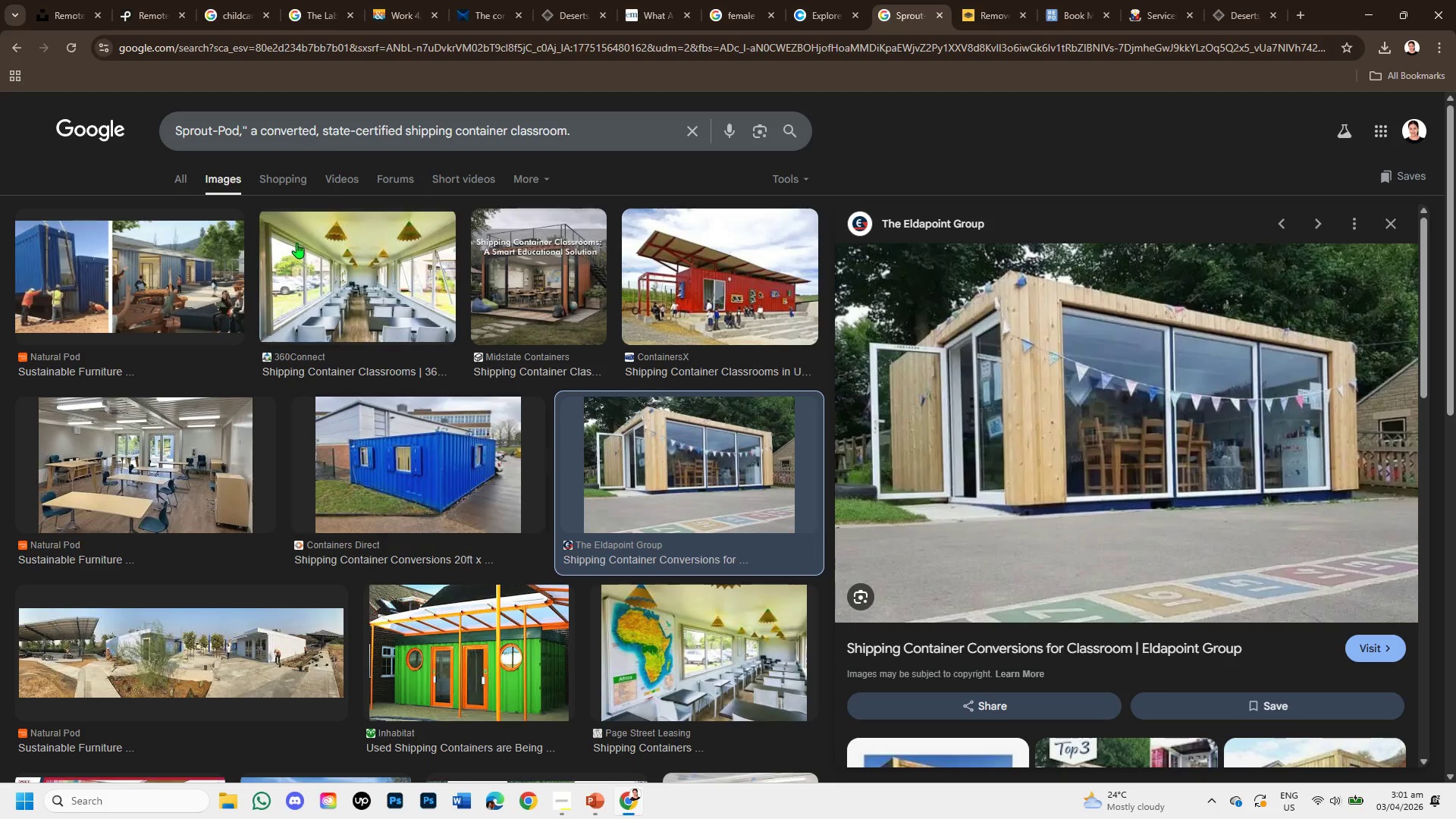 
wait(7.75)
 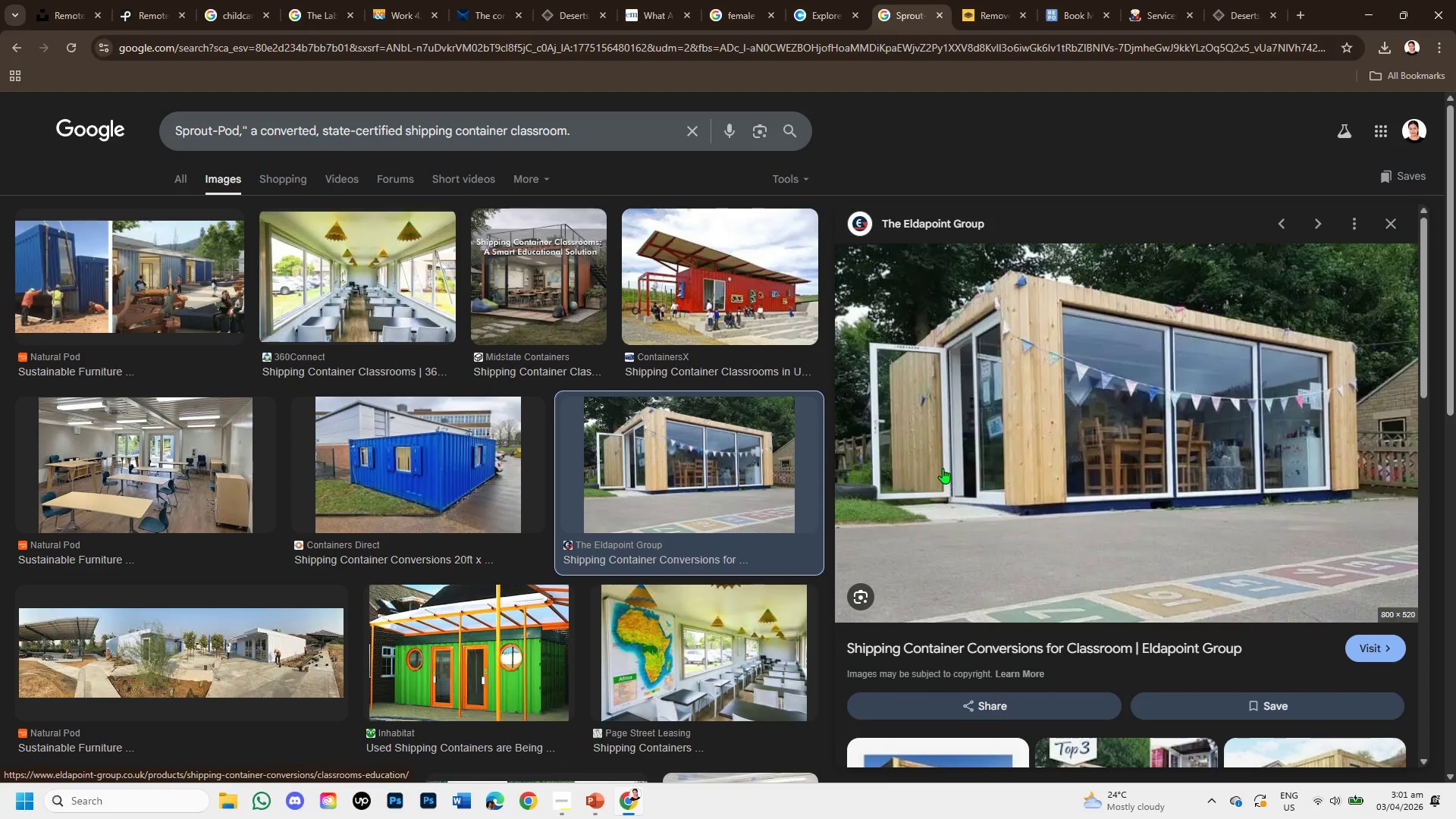 
scroll: coordinate [933, 607], scroll_direction: down, amount: 2.0
 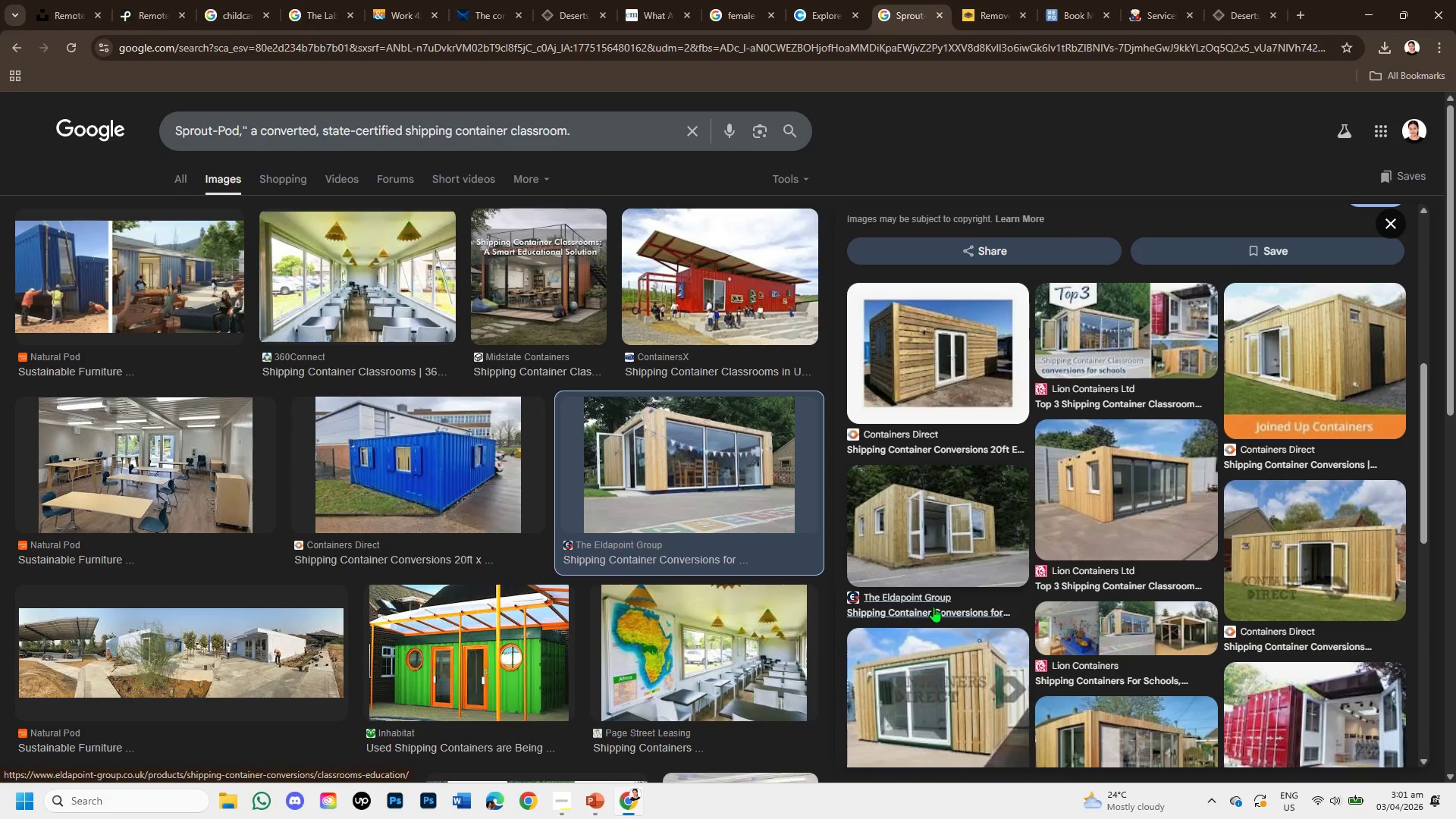 
scroll: coordinate [934, 606], scroll_direction: up, amount: 2.0
 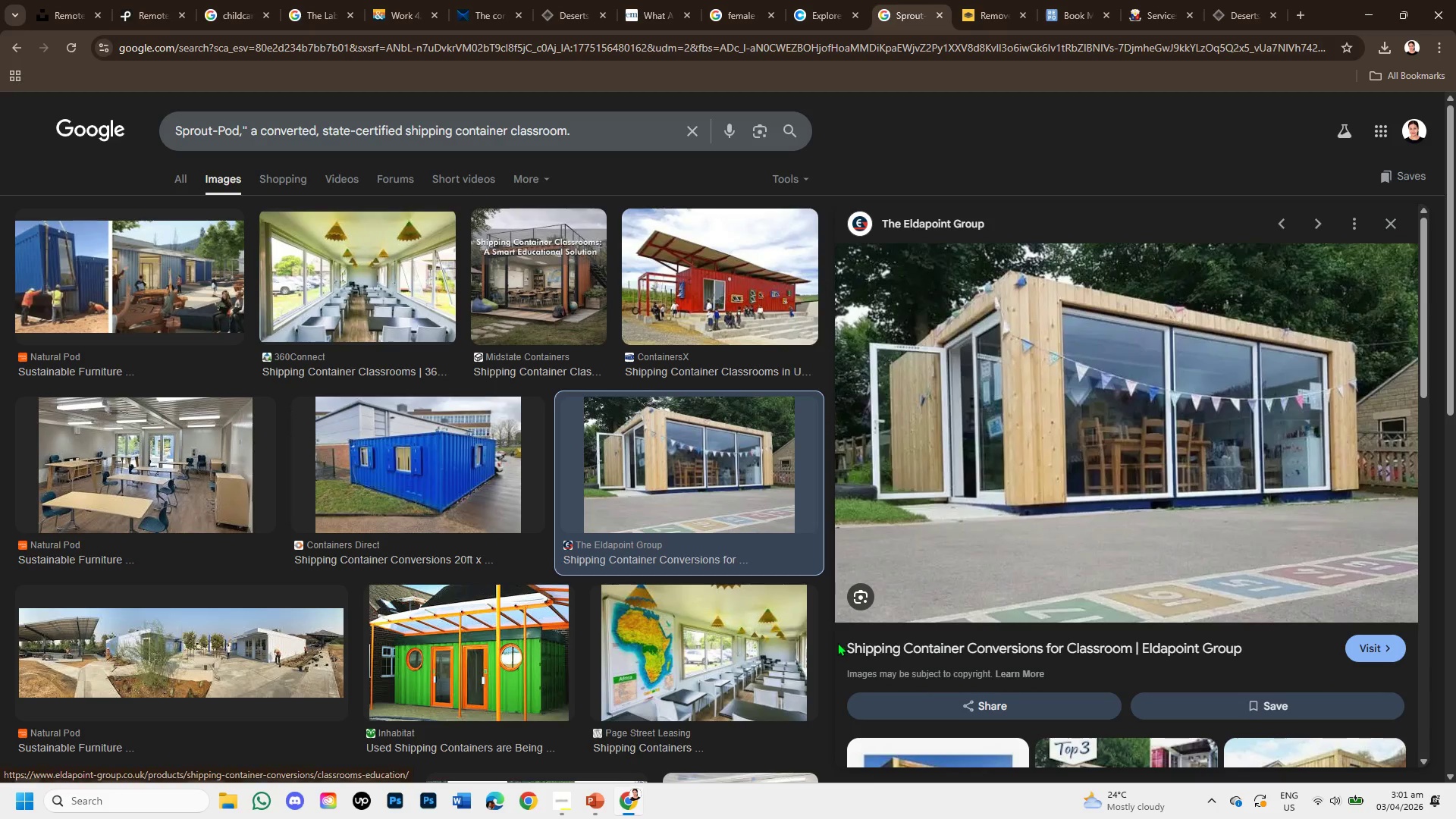 
left_click_drag(start_coordinate=[837, 642], to_coordinate=[1134, 654])
 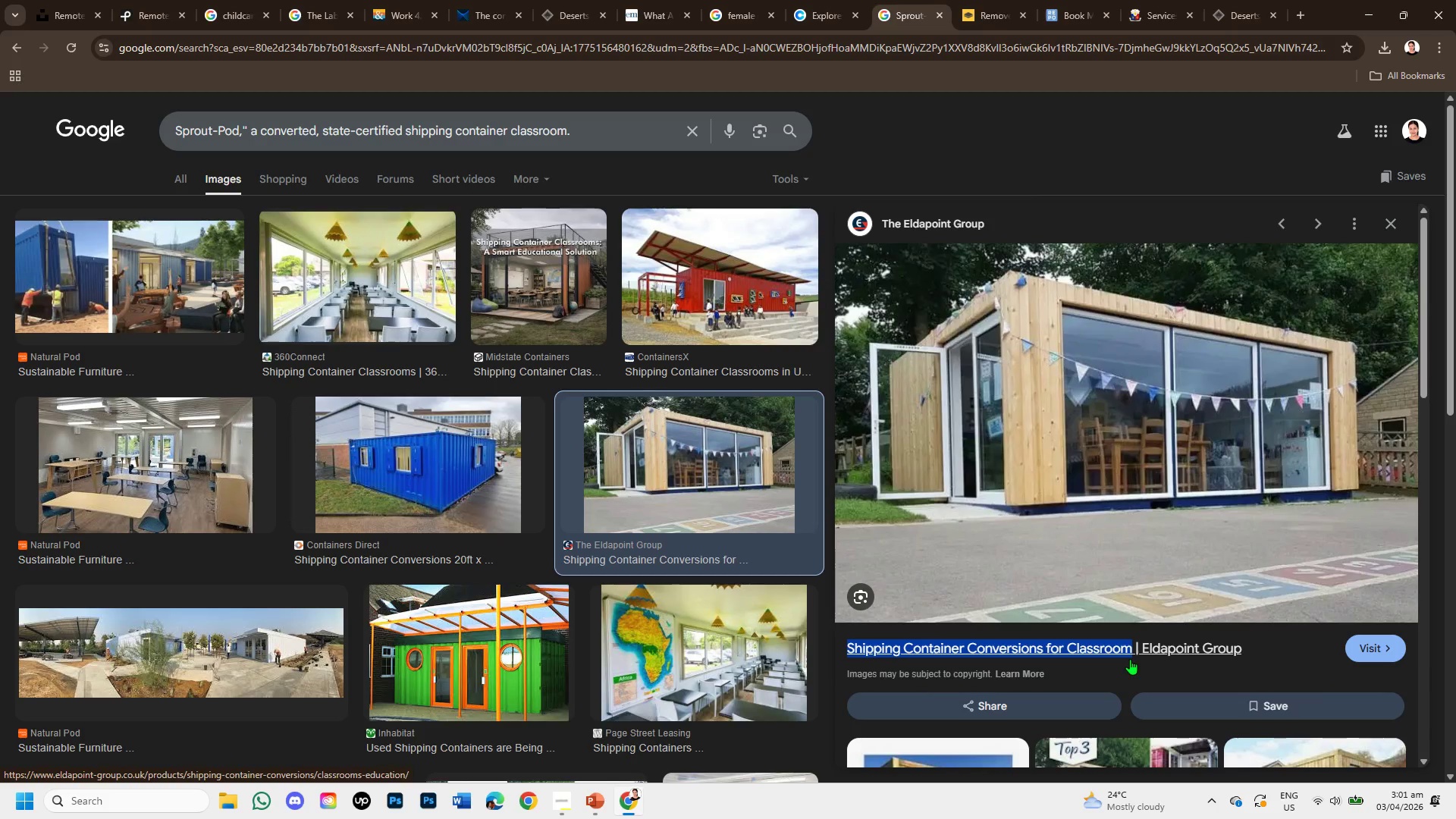 
key(Control+C)
 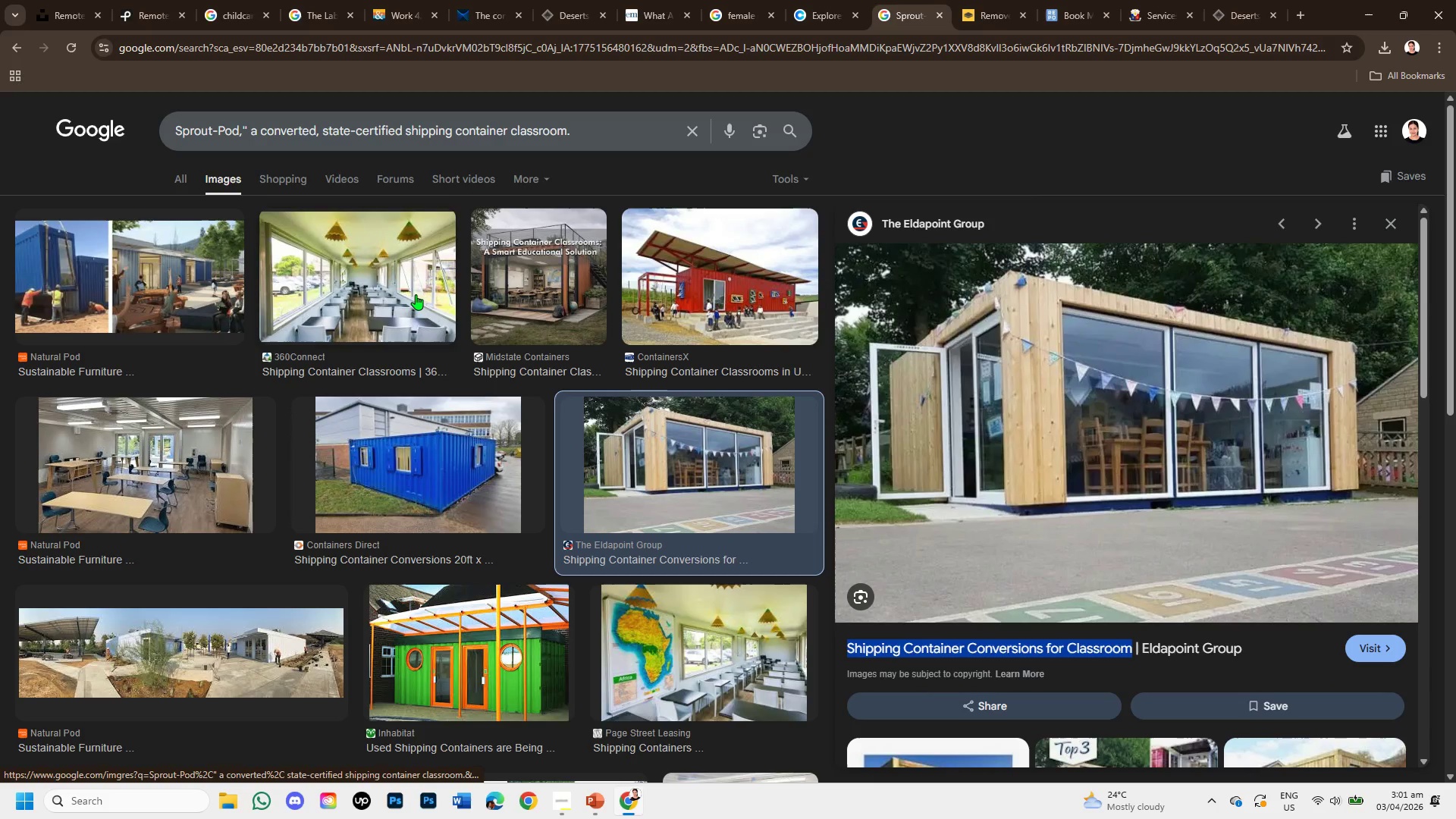 
left_click([416, 294])
 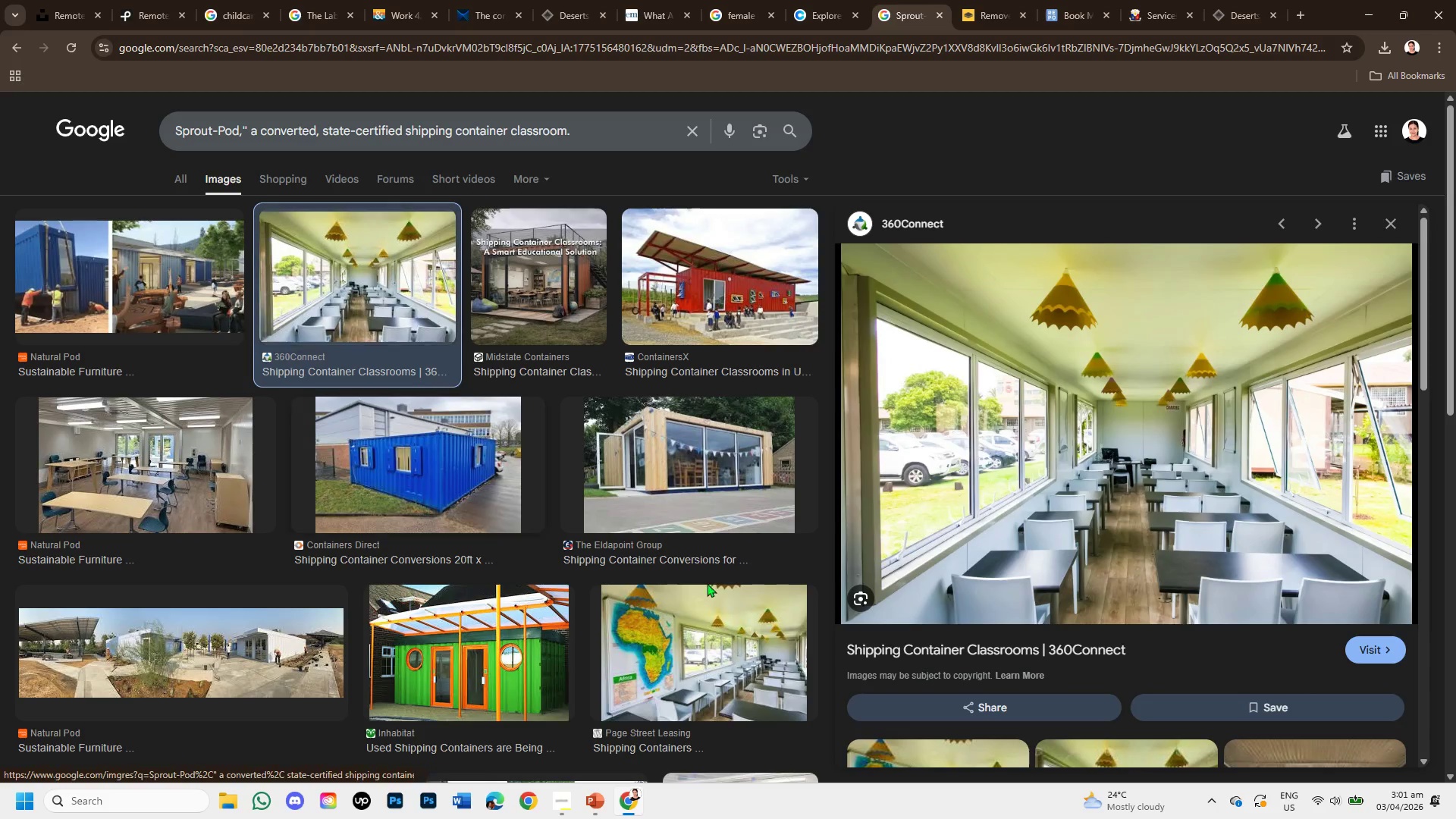 
scroll: coordinate [1136, 497], scroll_direction: down, amount: 4.0
 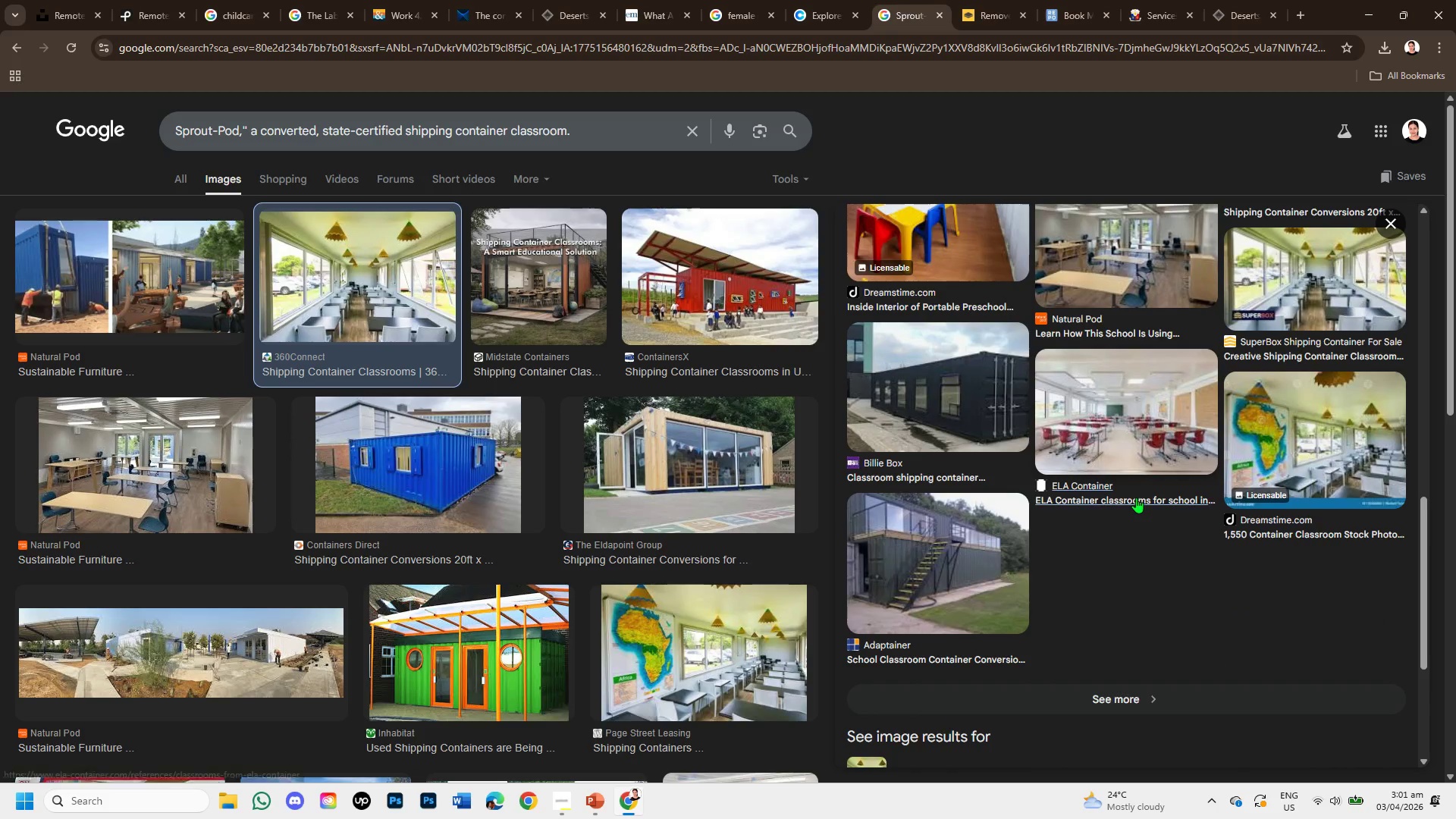 
scroll: coordinate [1136, 497], scroll_direction: up, amount: 1.0
 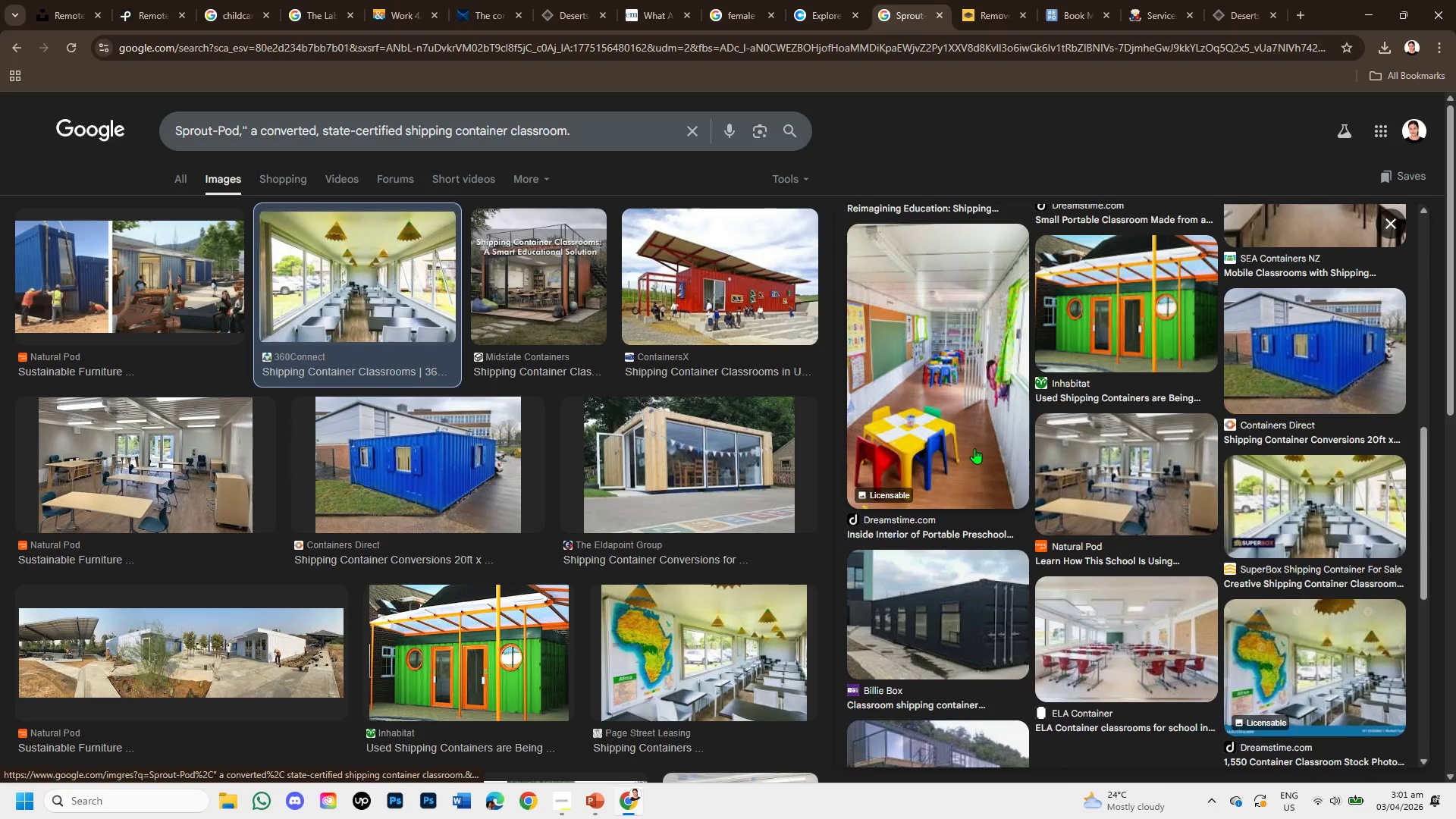 
left_click([974, 448])
 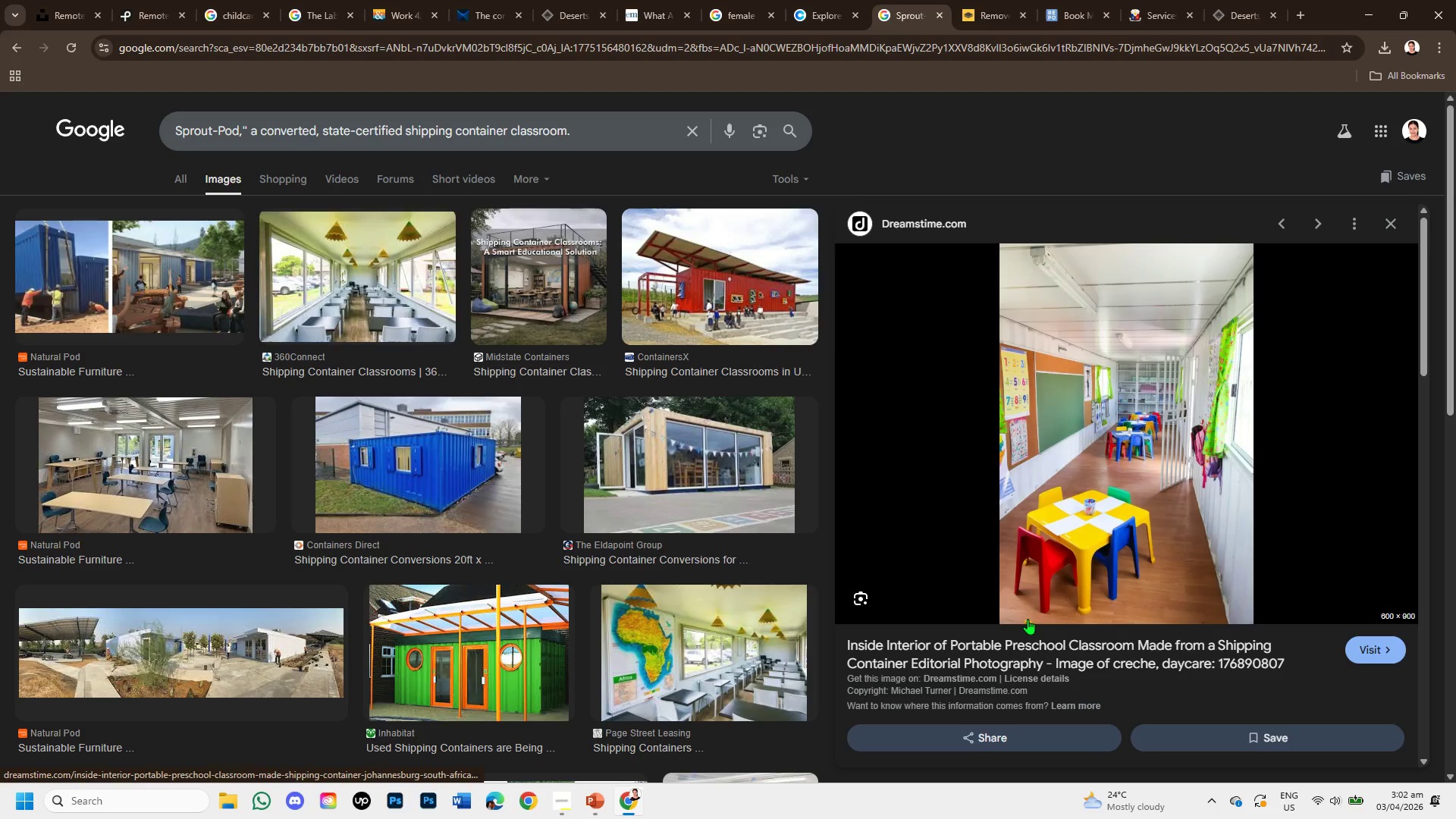 
wait(5.44)
 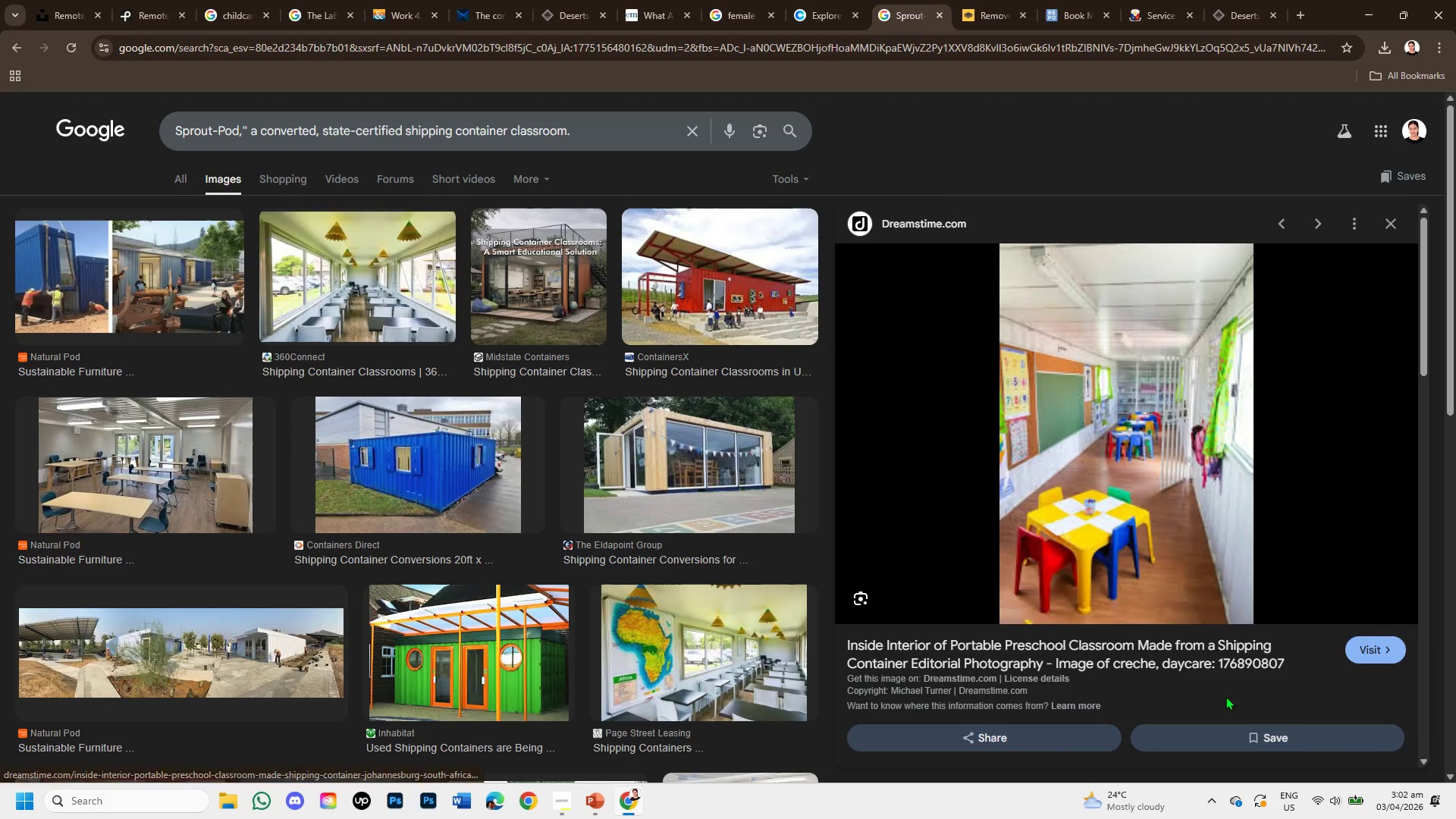 
scroll: coordinate [1185, 494], scroll_direction: down, amount: 1.0
 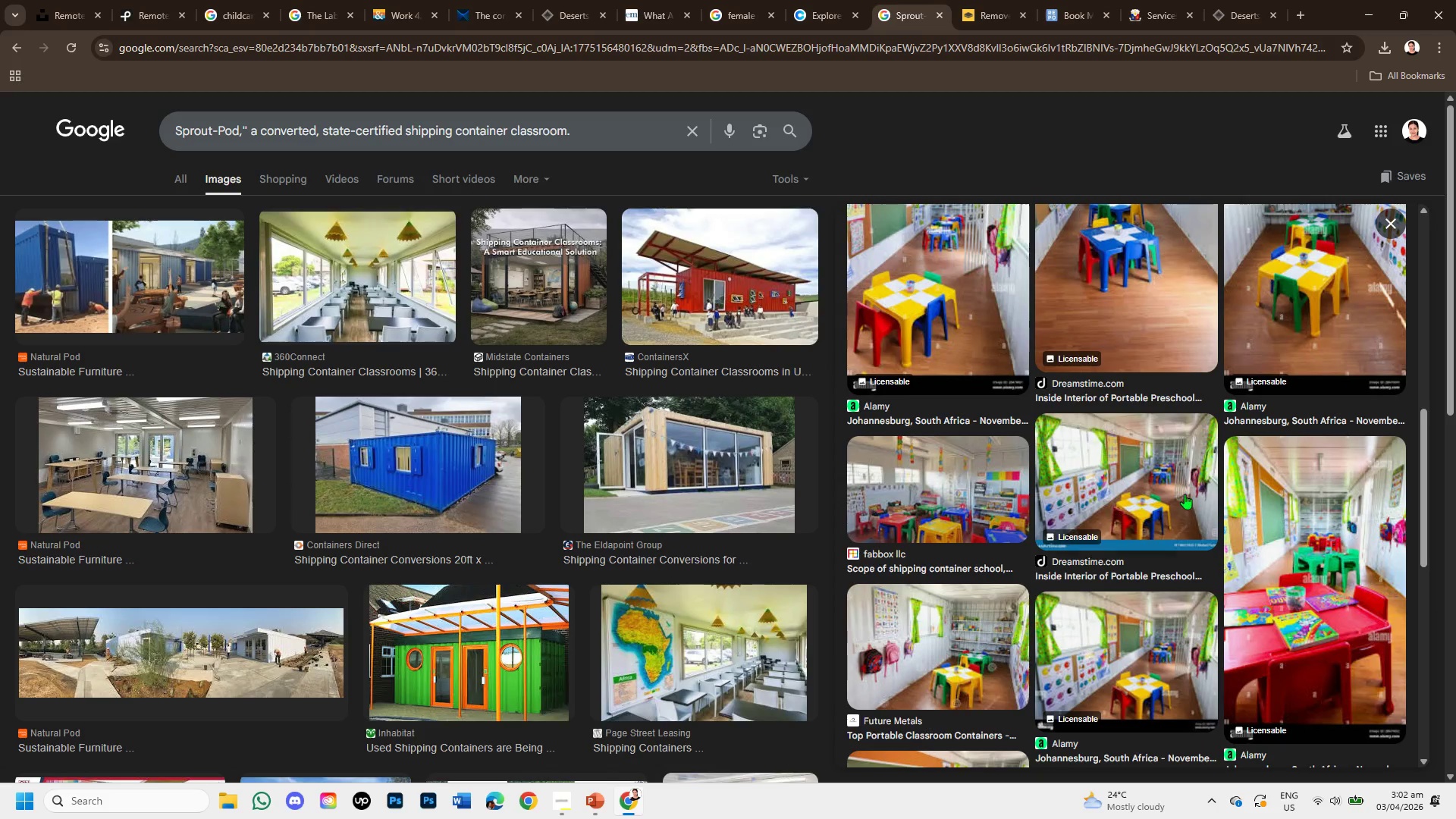 
scroll: coordinate [1185, 494], scroll_direction: up, amount: 1.0
 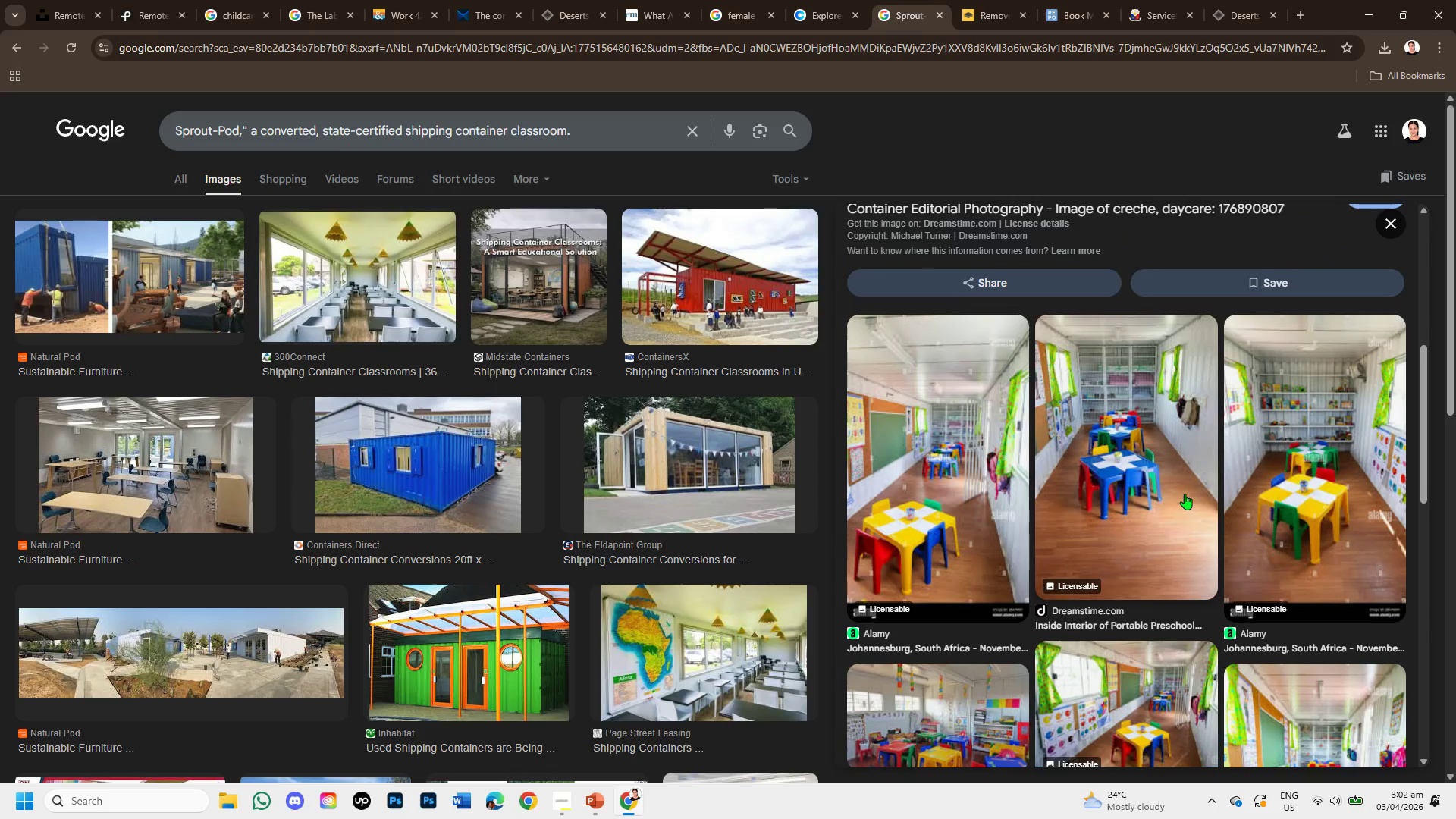 
scroll: coordinate [1185, 494], scroll_direction: down, amount: 2.0
 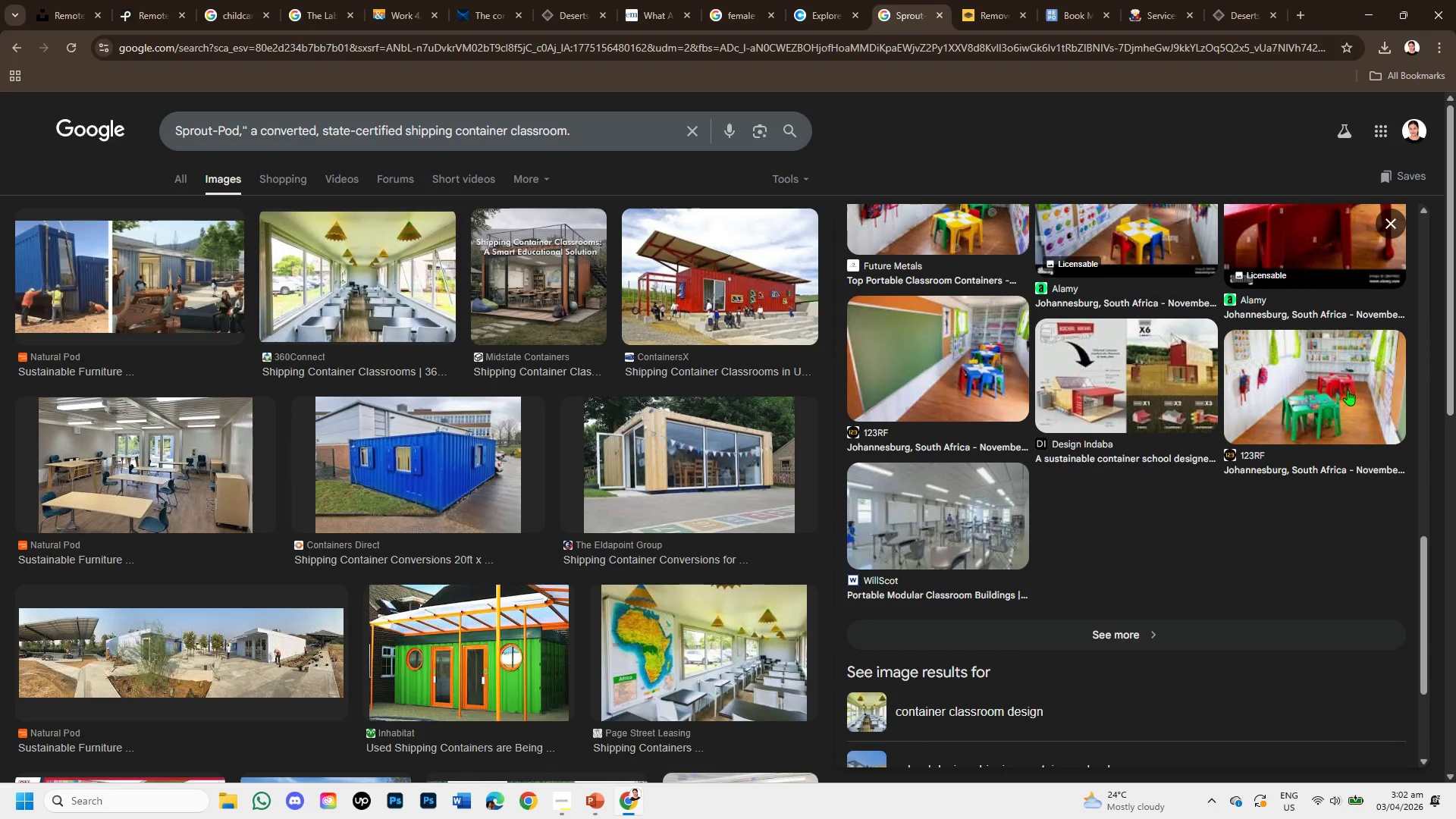 
left_click([164, 0])
 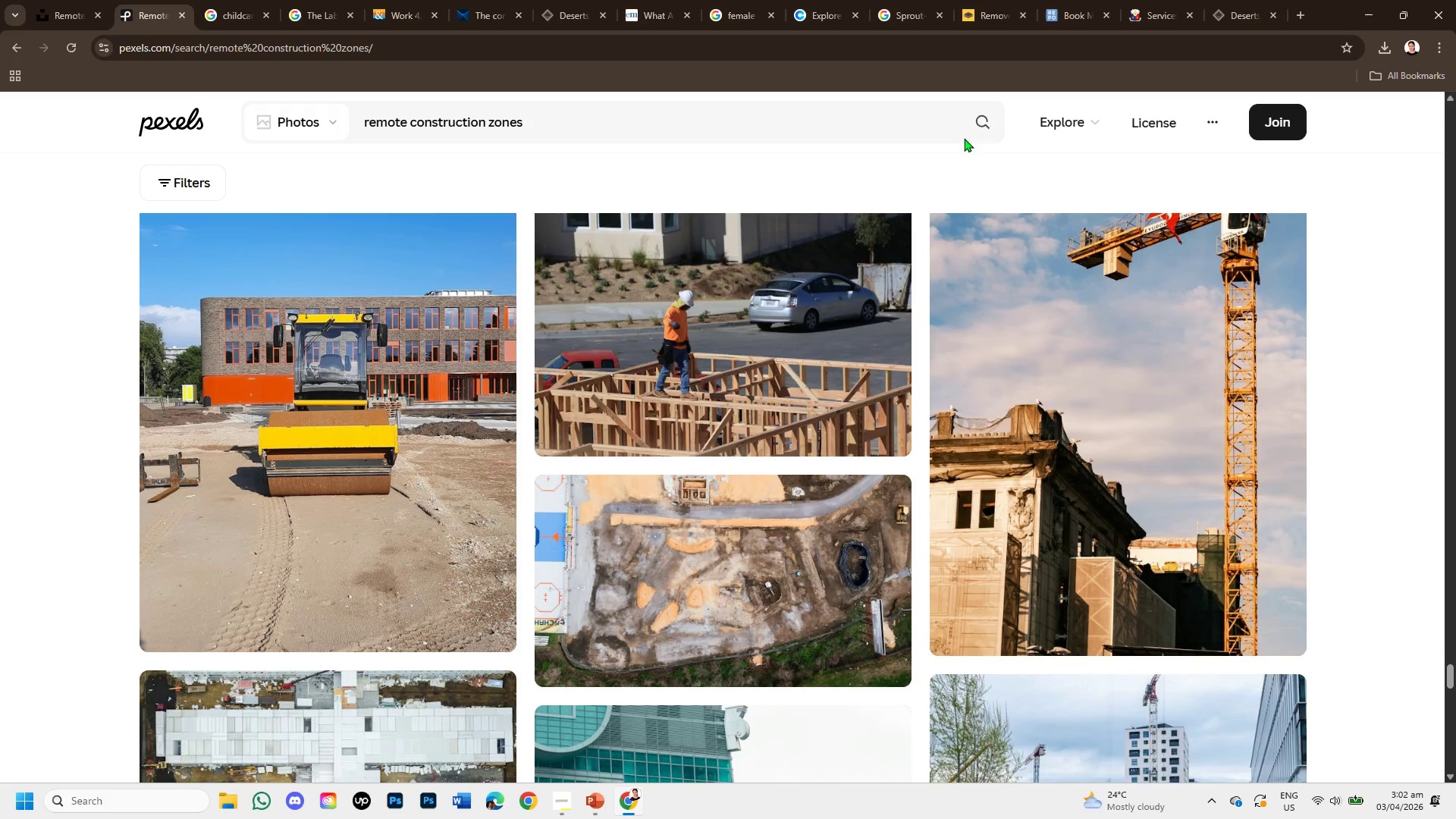 
left_click([912, 134])
 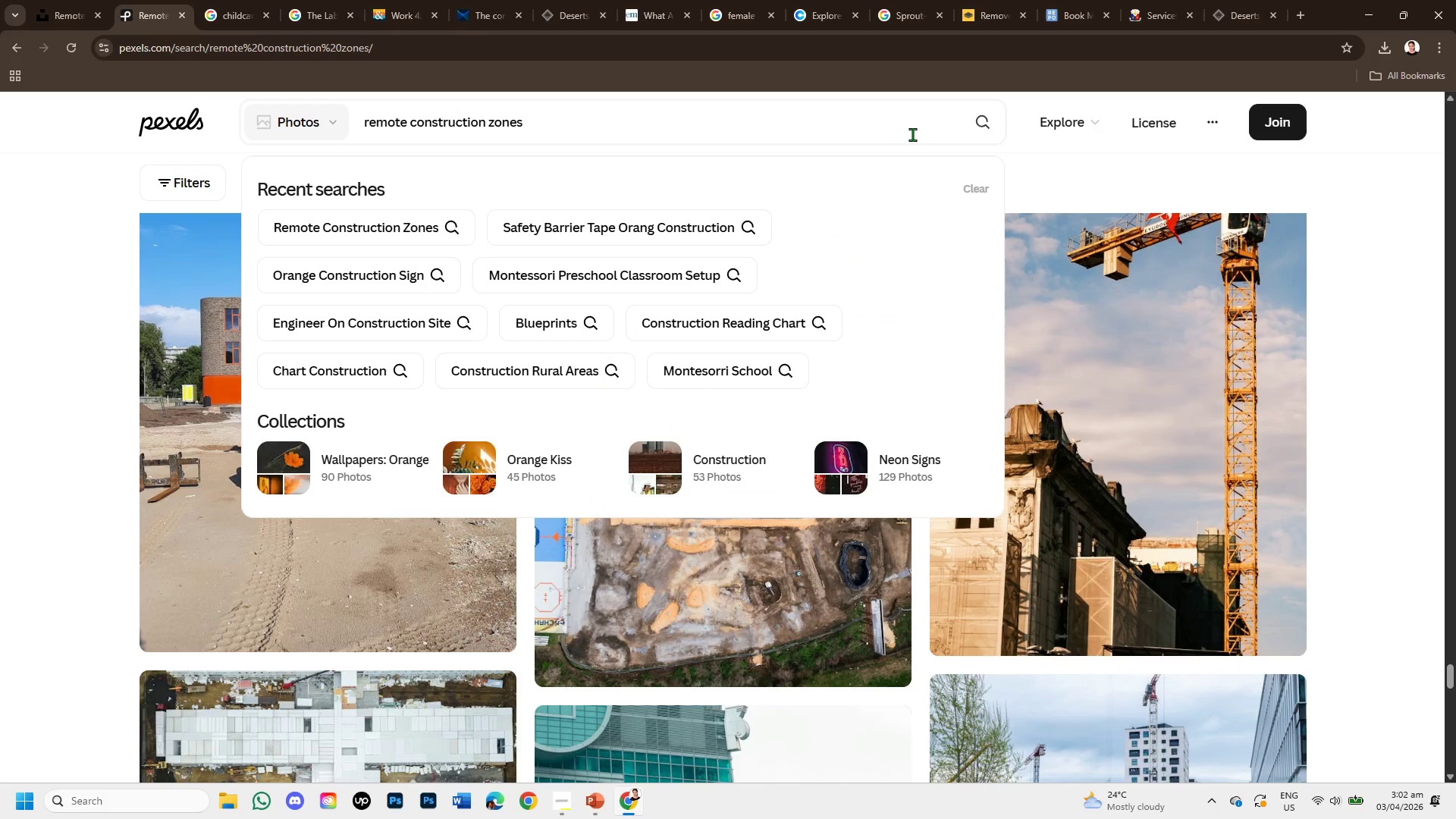 
hold_key(key=Backspace, duration=1.39)
 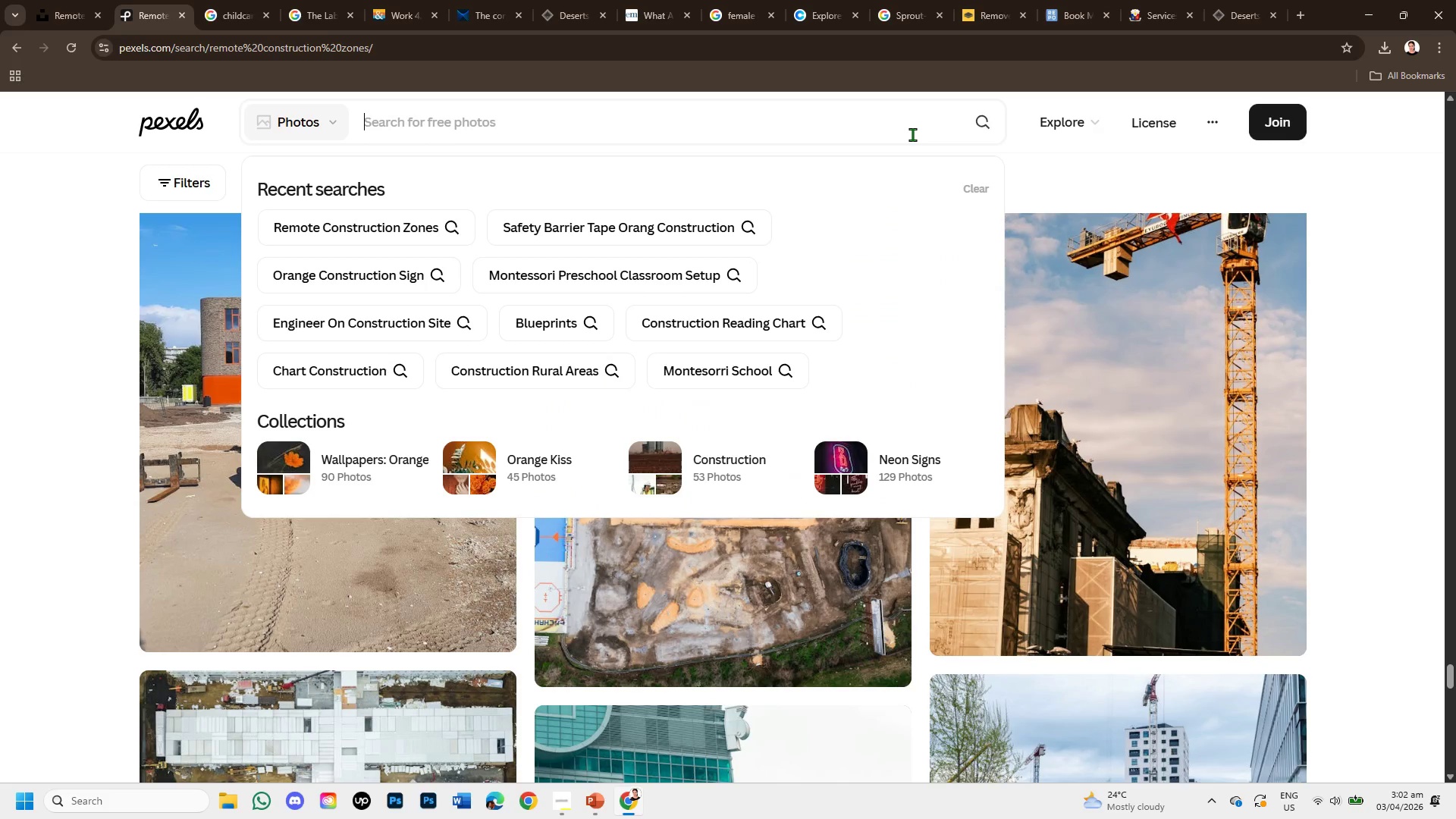 
key(Control+V)
 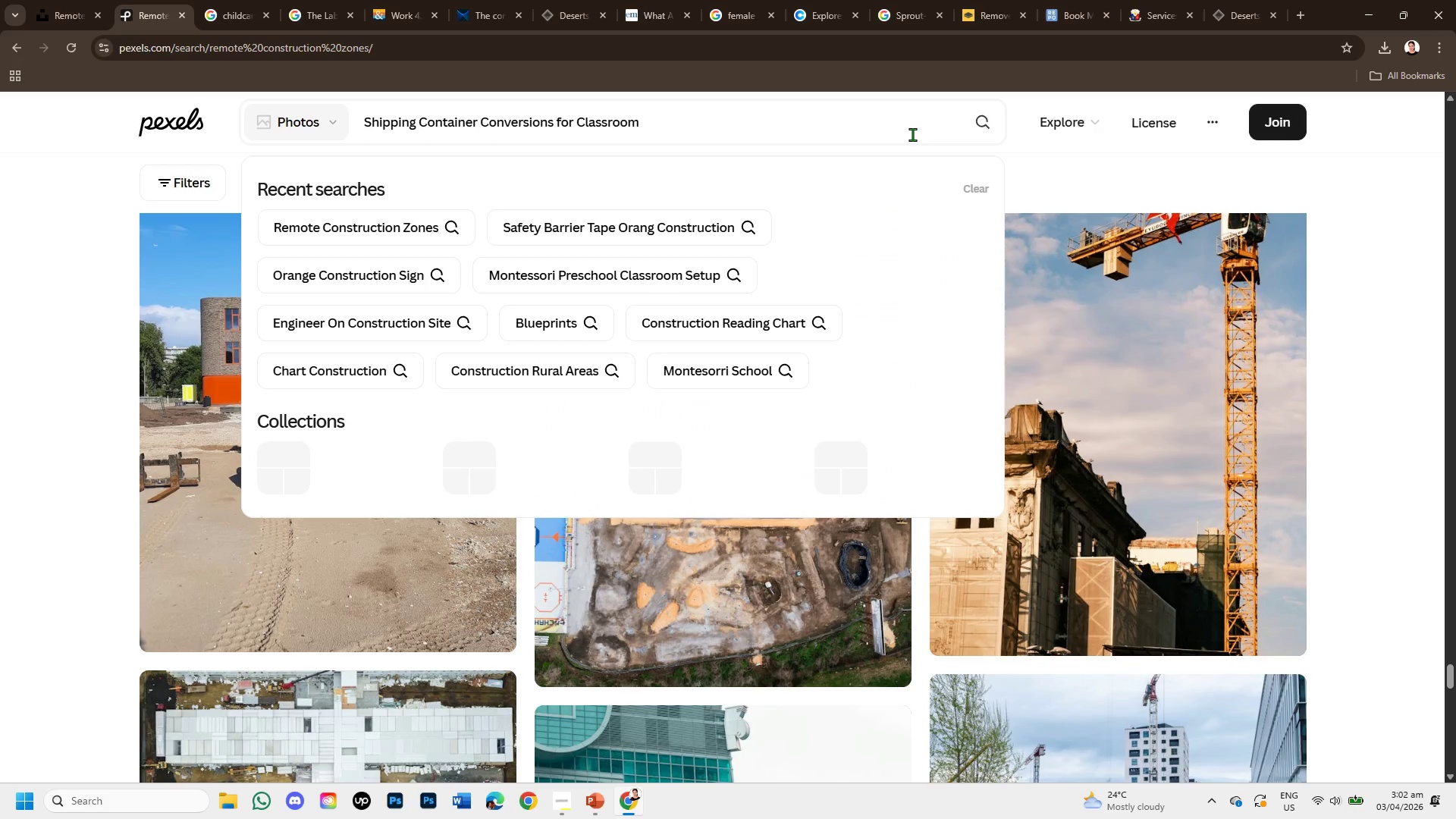 
key(Enter)
 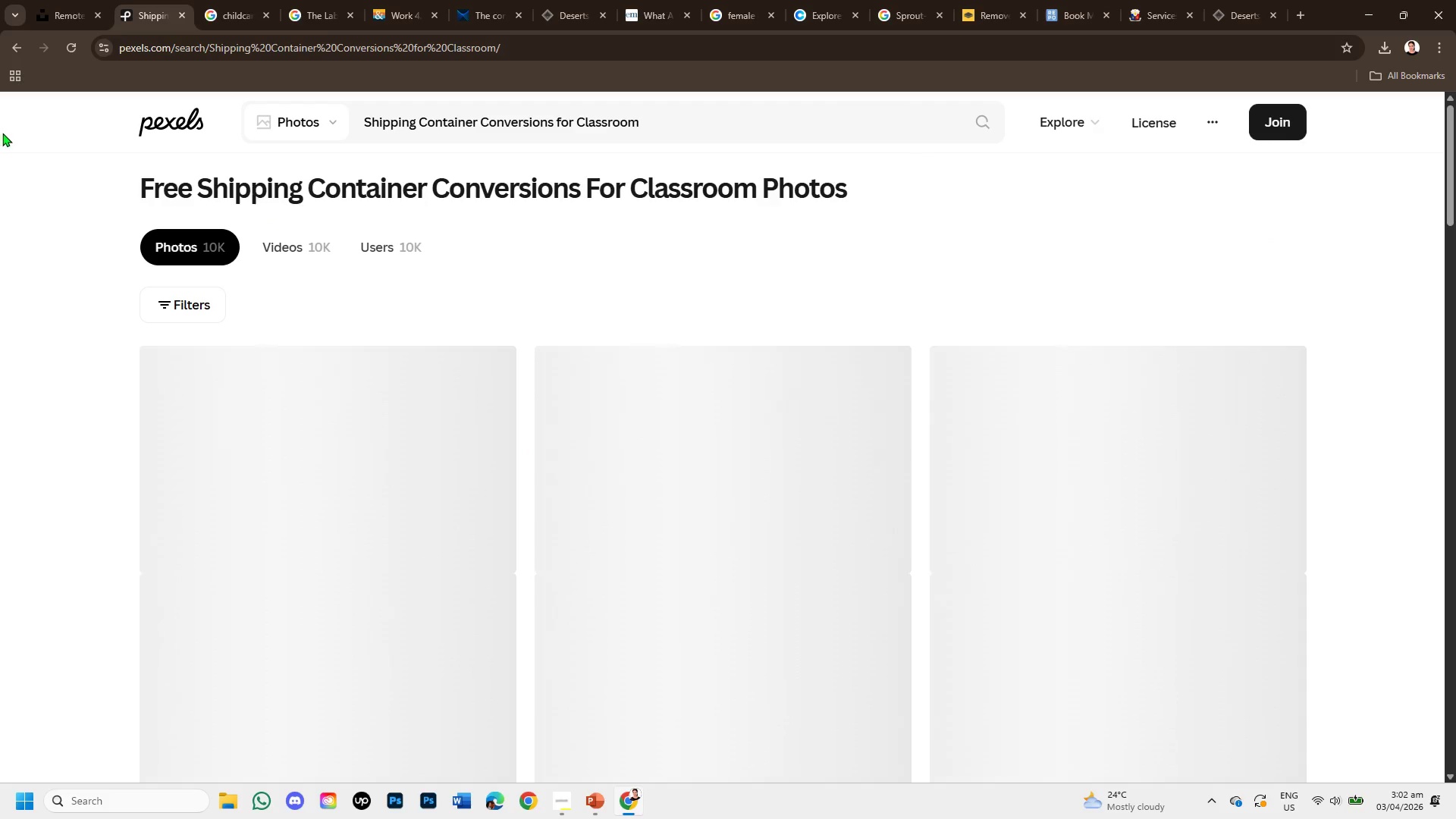 
scroll: coordinate [440, 425], scroll_direction: down, amount: 7.0
 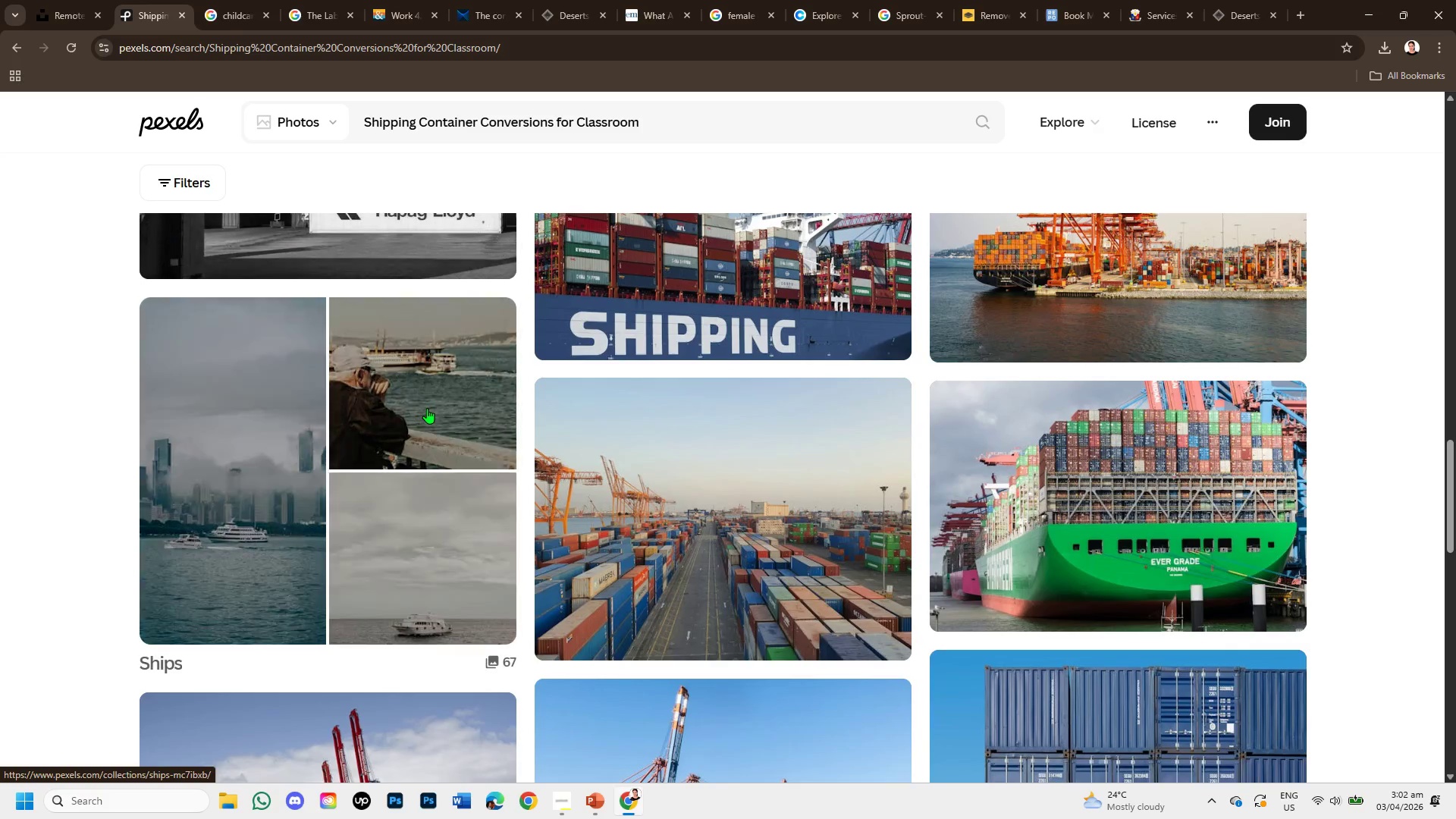 
scroll: coordinate [331, 318], scroll_direction: up, amount: 4.0
 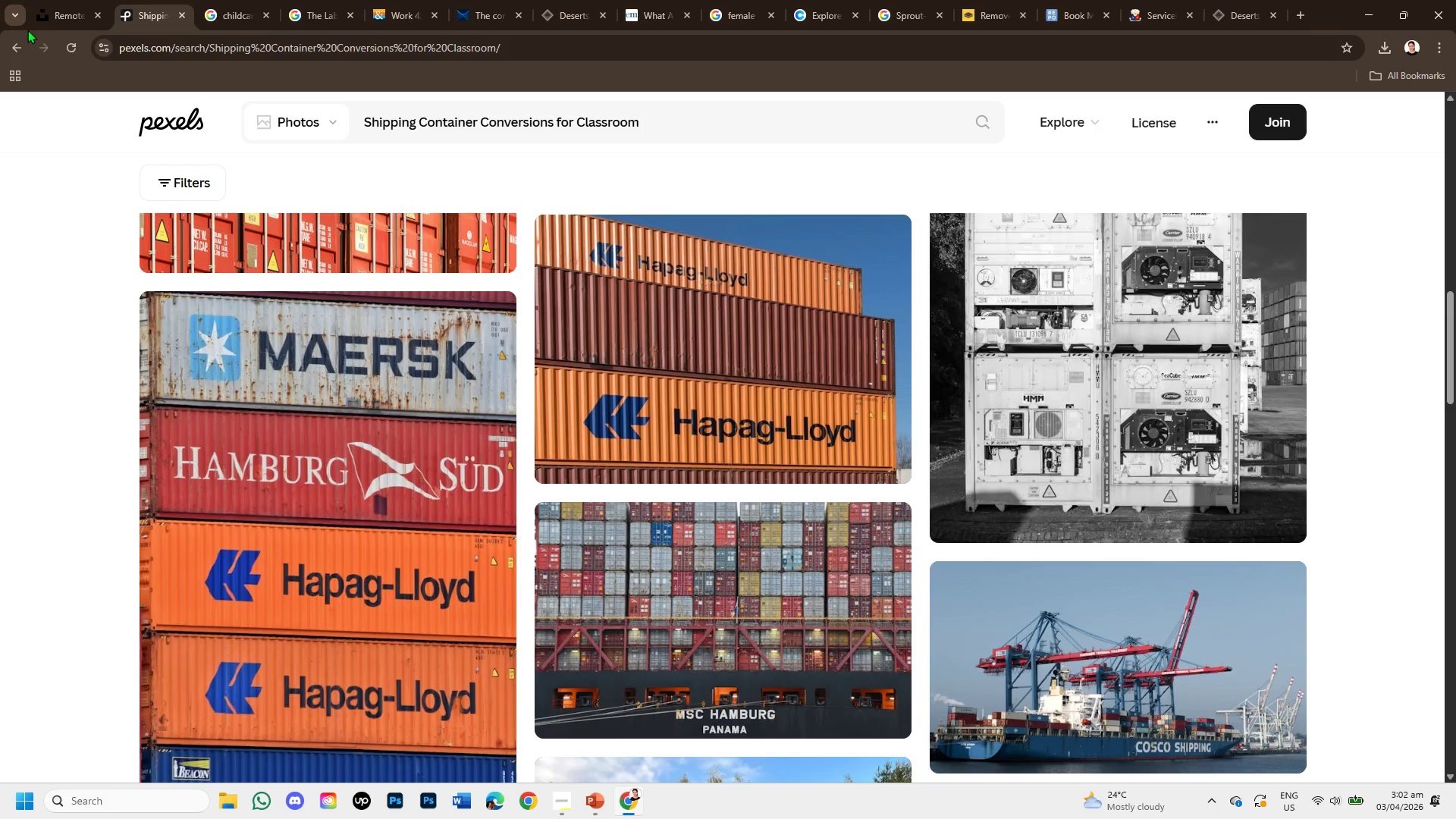 
left_click([56, 12])
 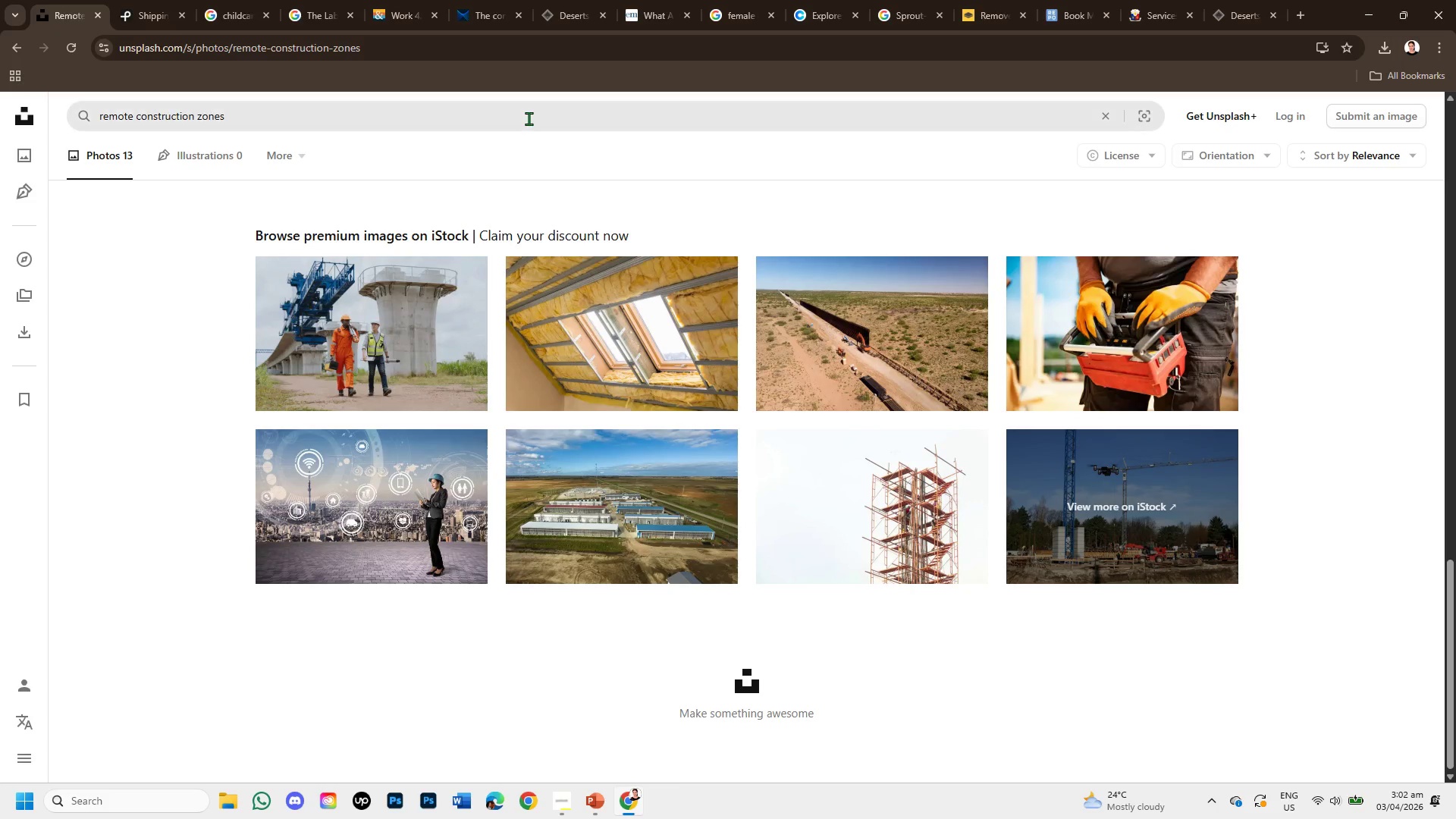 
left_click([529, 118])
 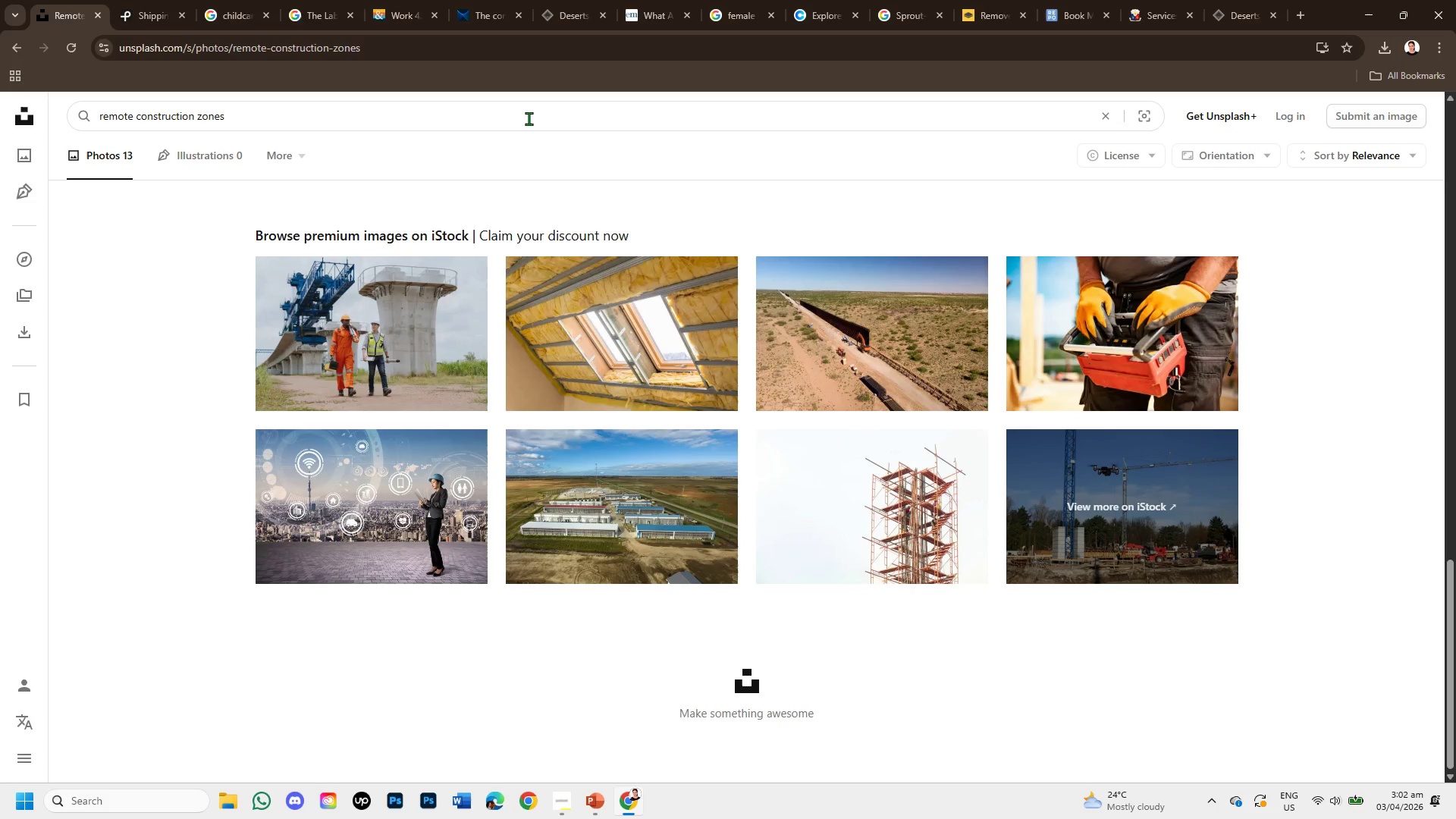 
hold_key(key=Backspace, duration=1.5)
 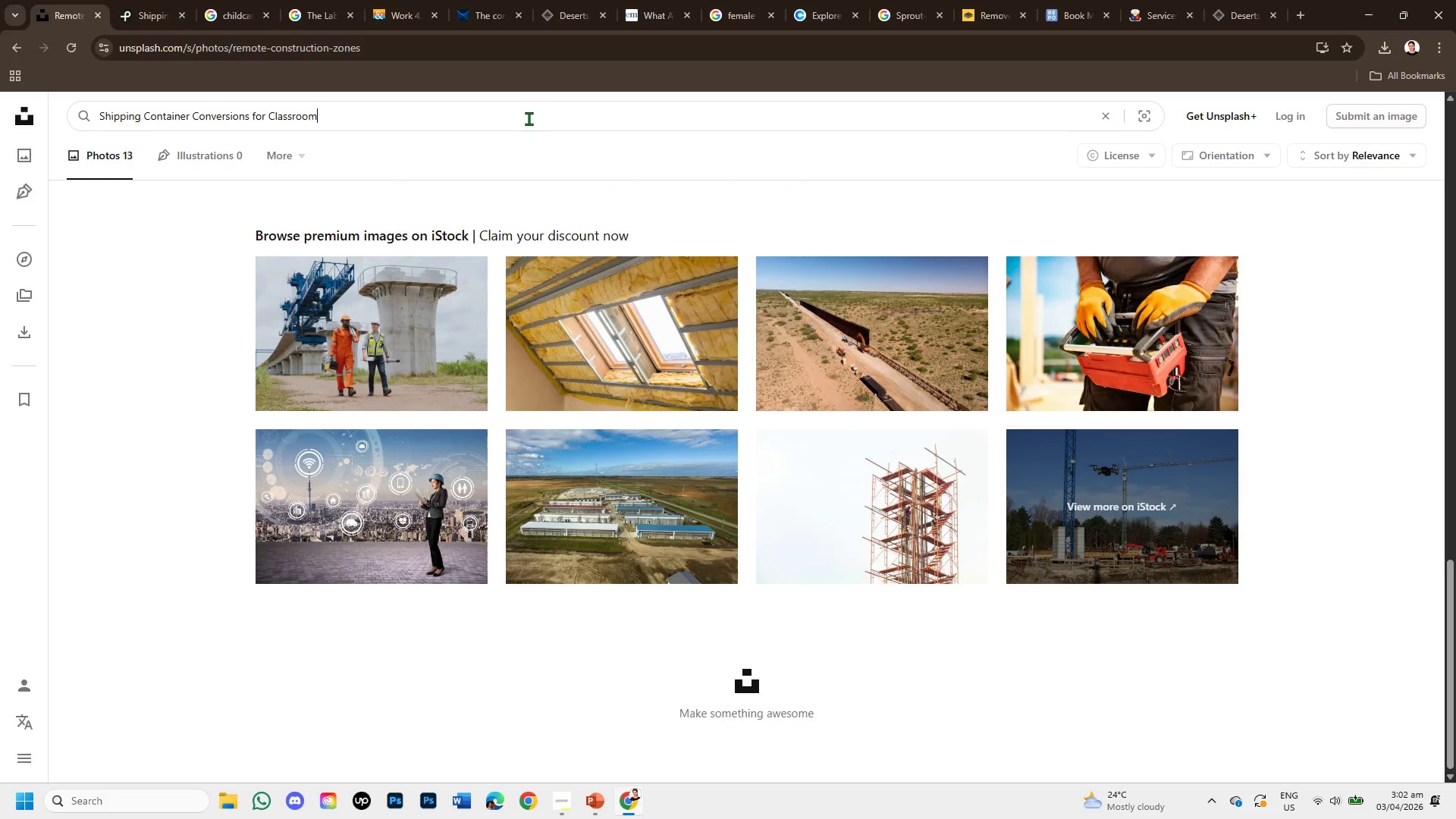 
key(Control+V)
 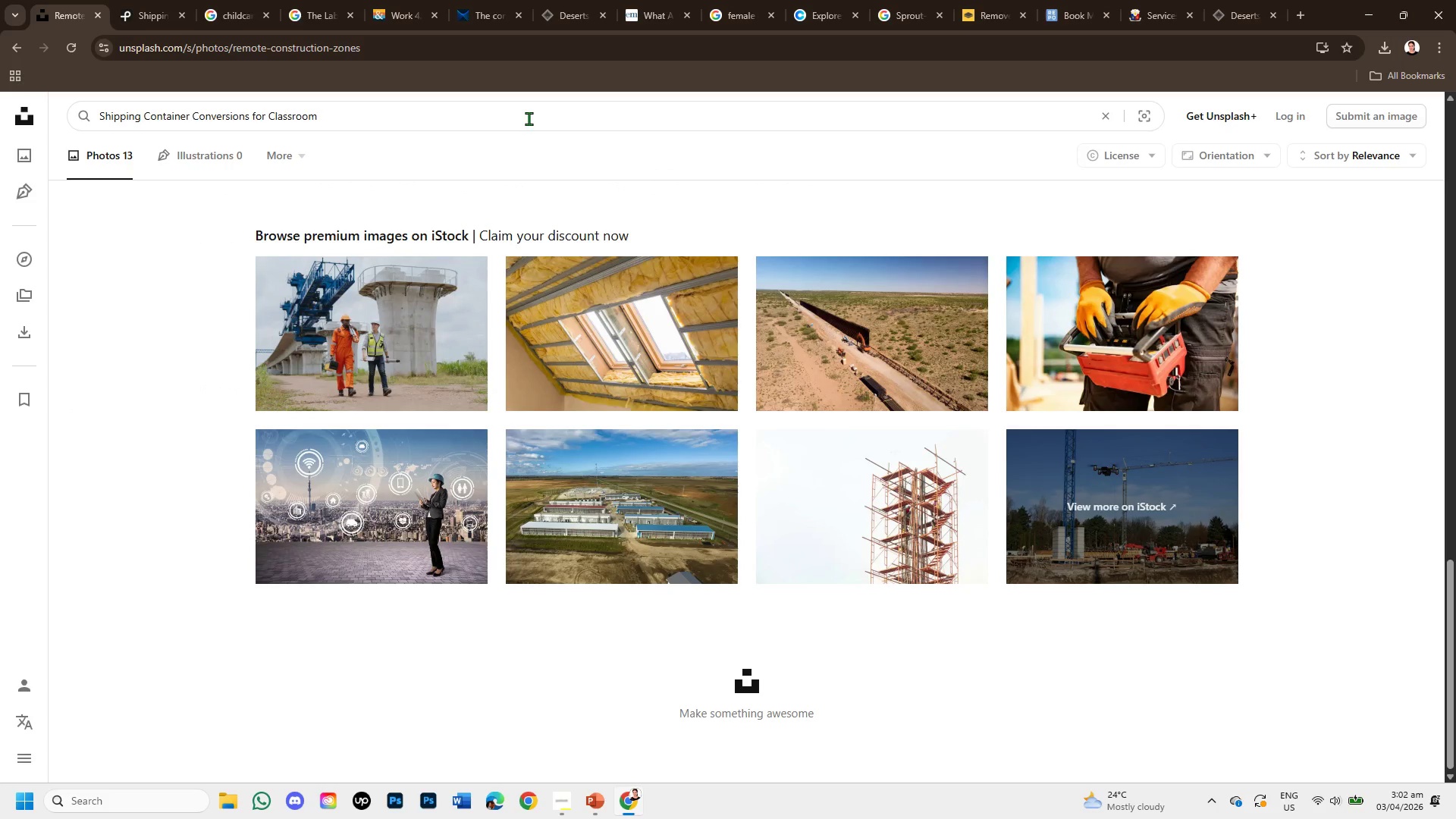 
key(Enter)
 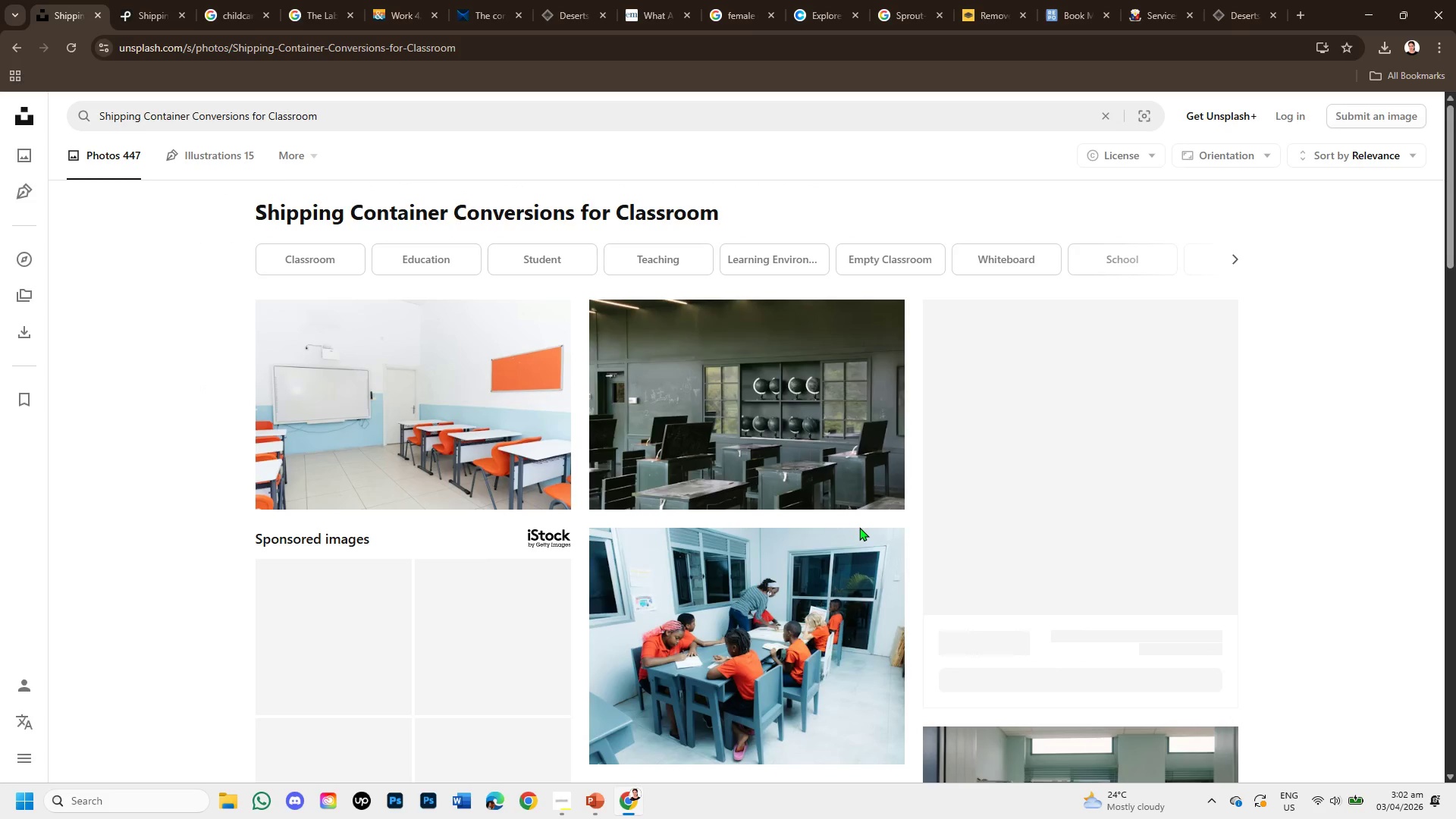 
scroll: coordinate [824, 507], scroll_direction: down, amount: 6.0
 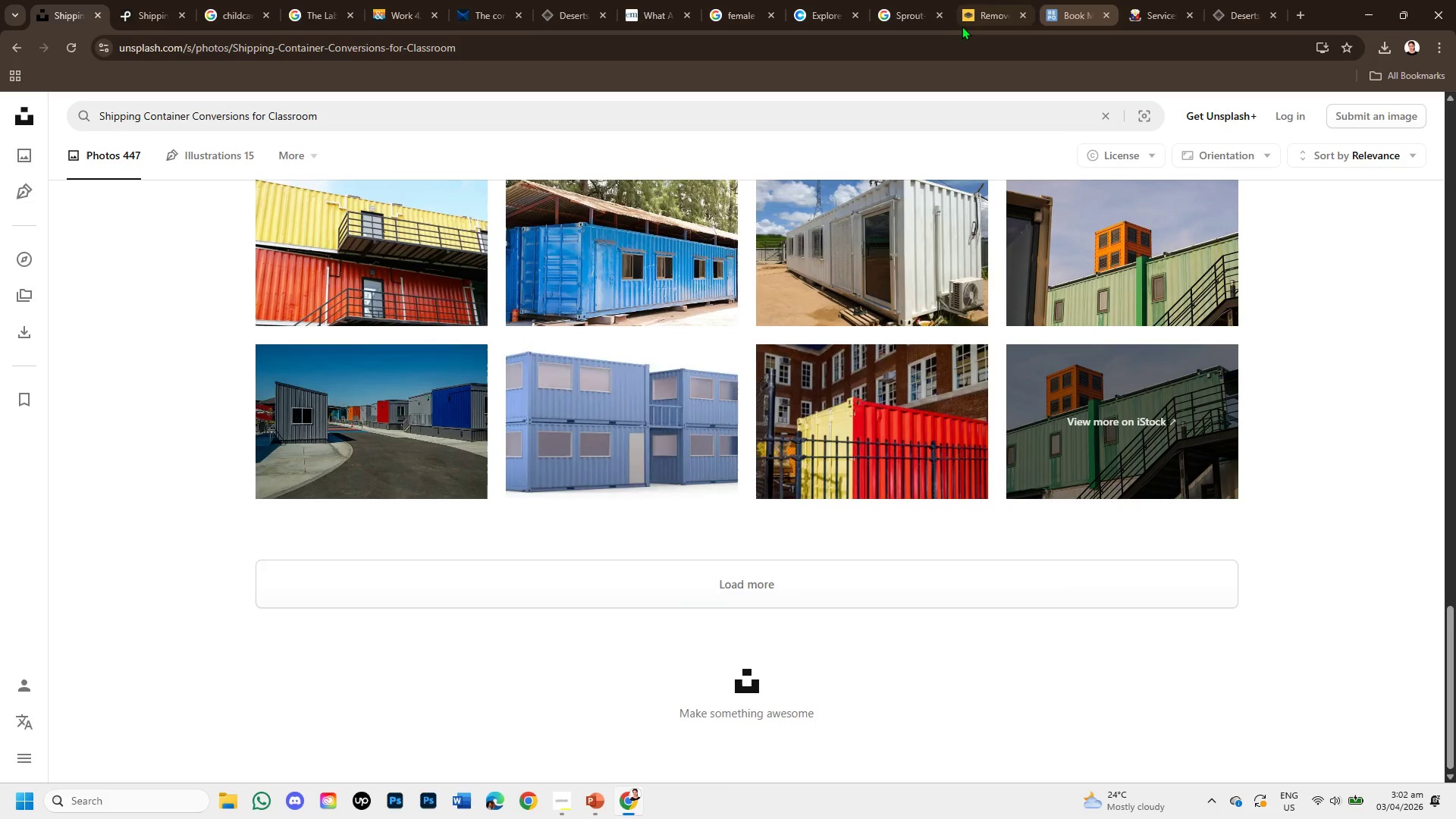 
left_click([890, 14])
 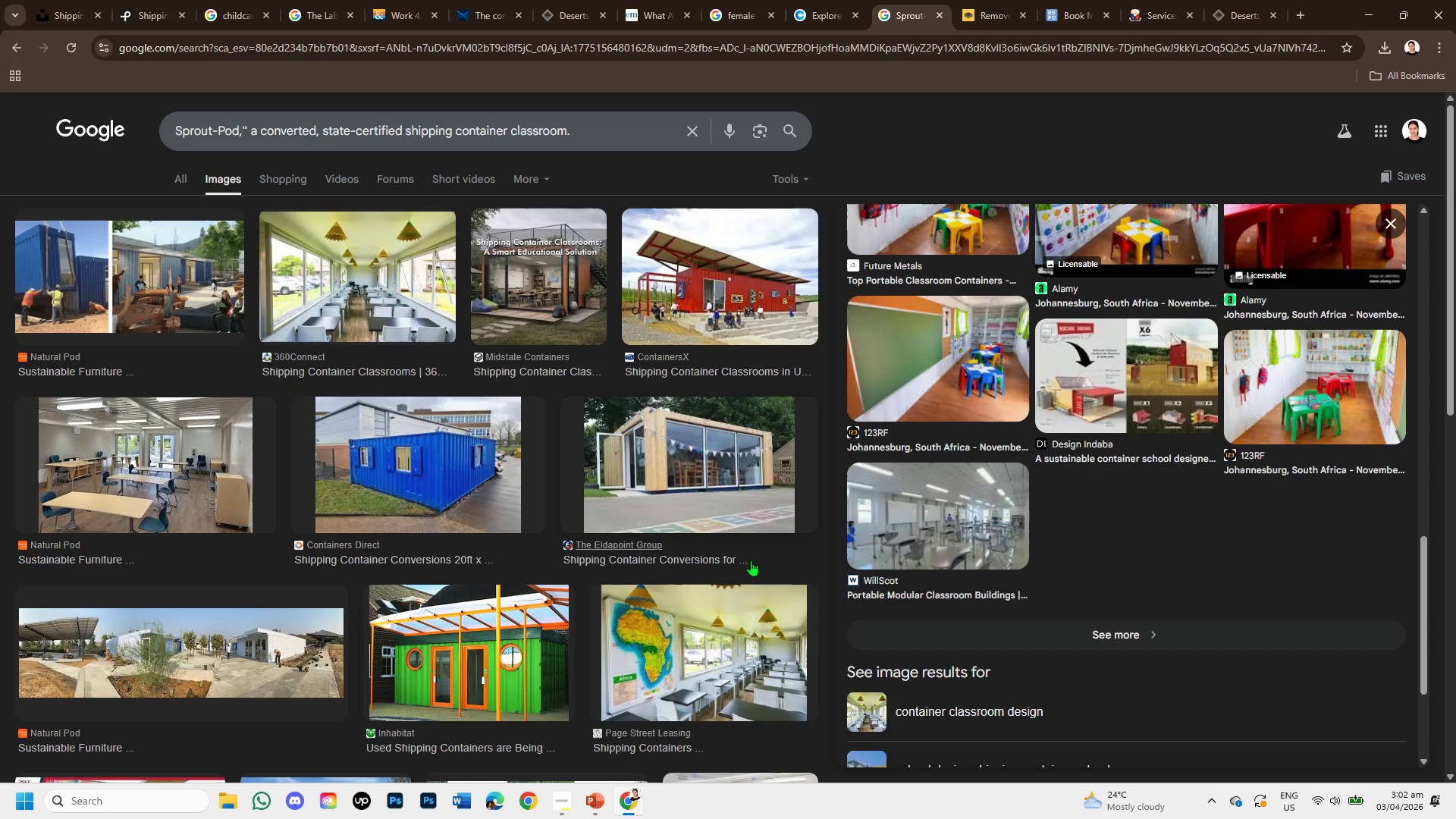 
scroll: coordinate [663, 552], scroll_direction: down, amount: 2.0
 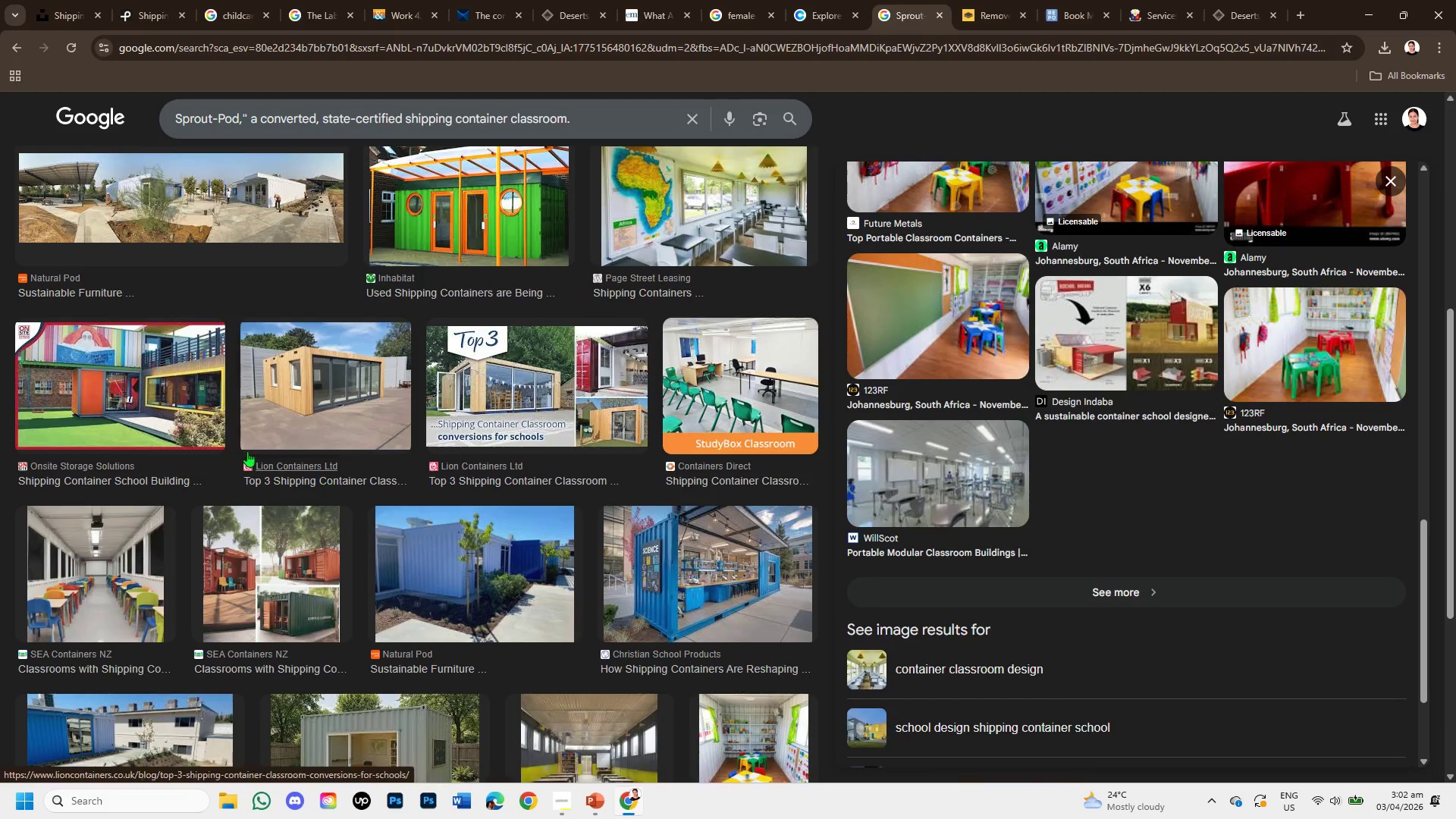 
wait(5.8)
 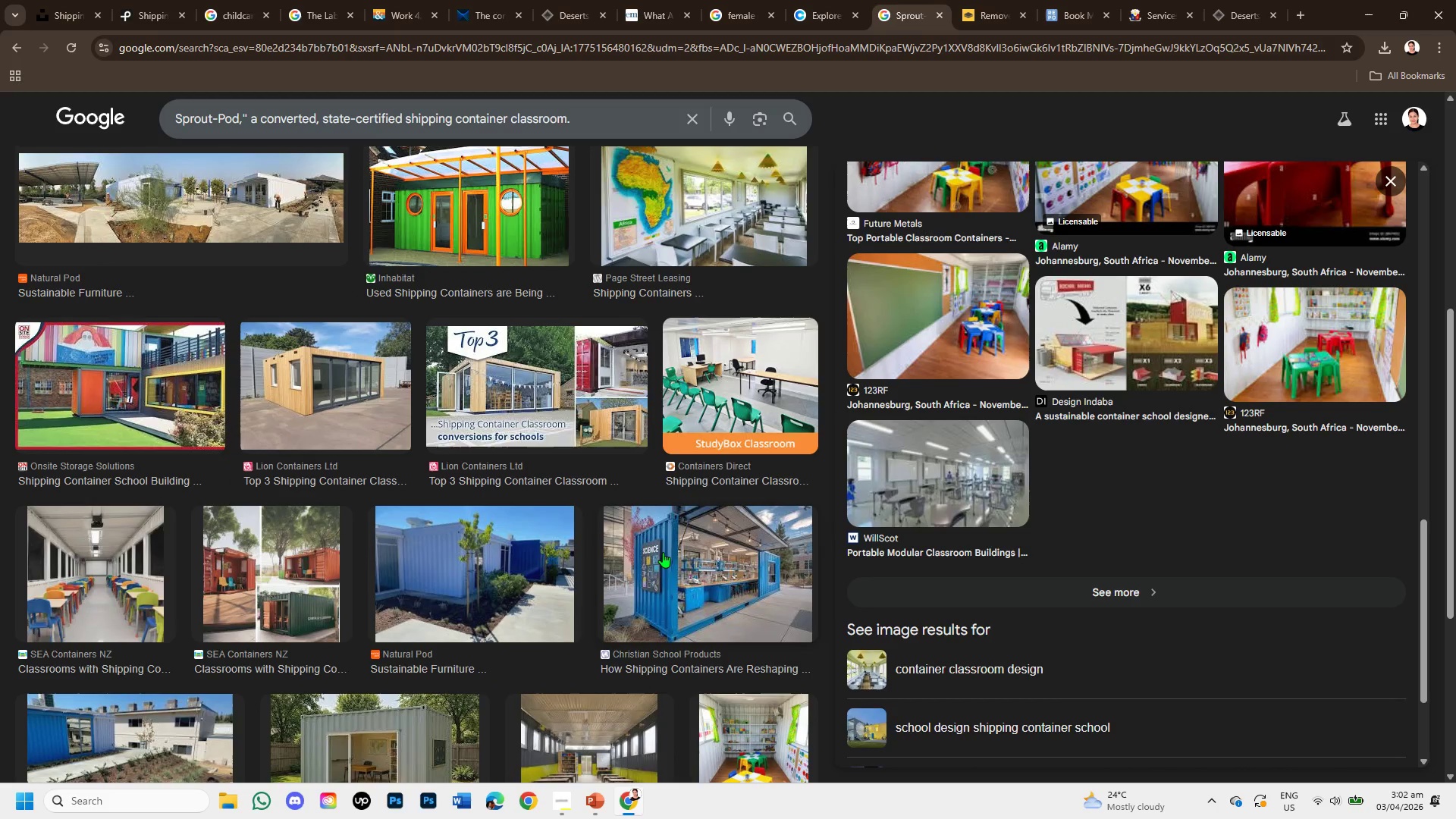 
left_click([156, 381])
 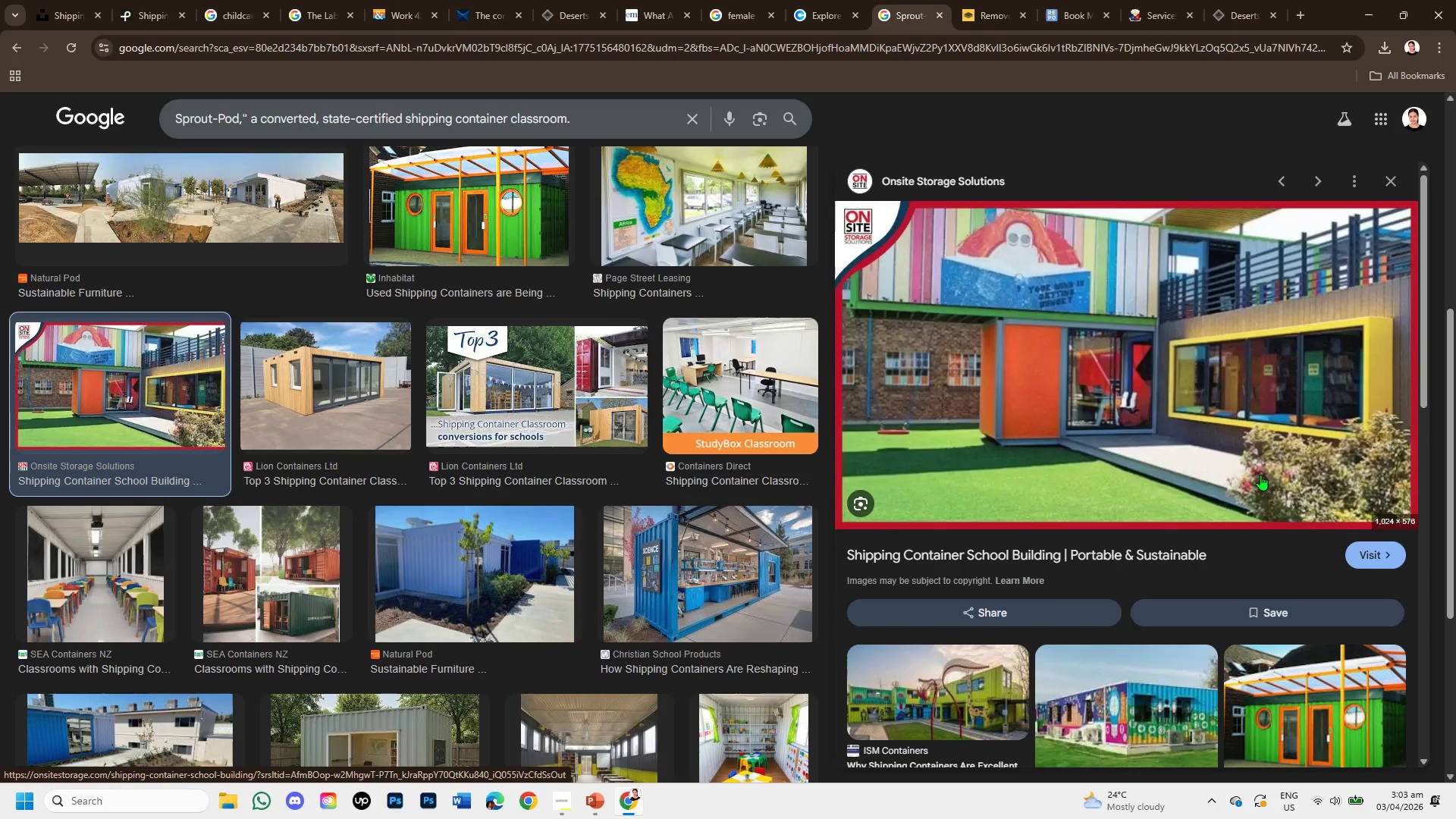 
wait(7.05)
 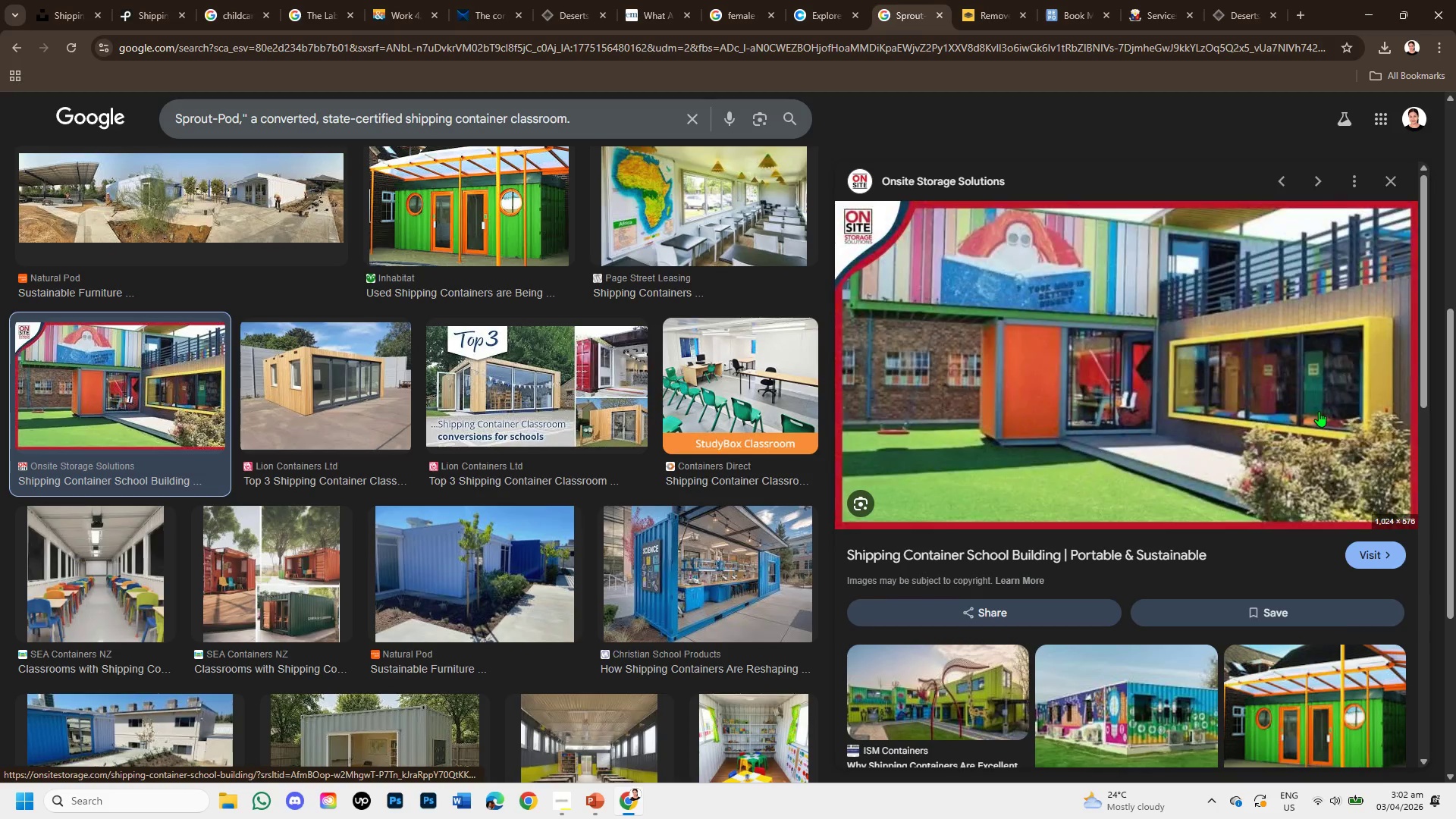 
left_click([1392, 554])
 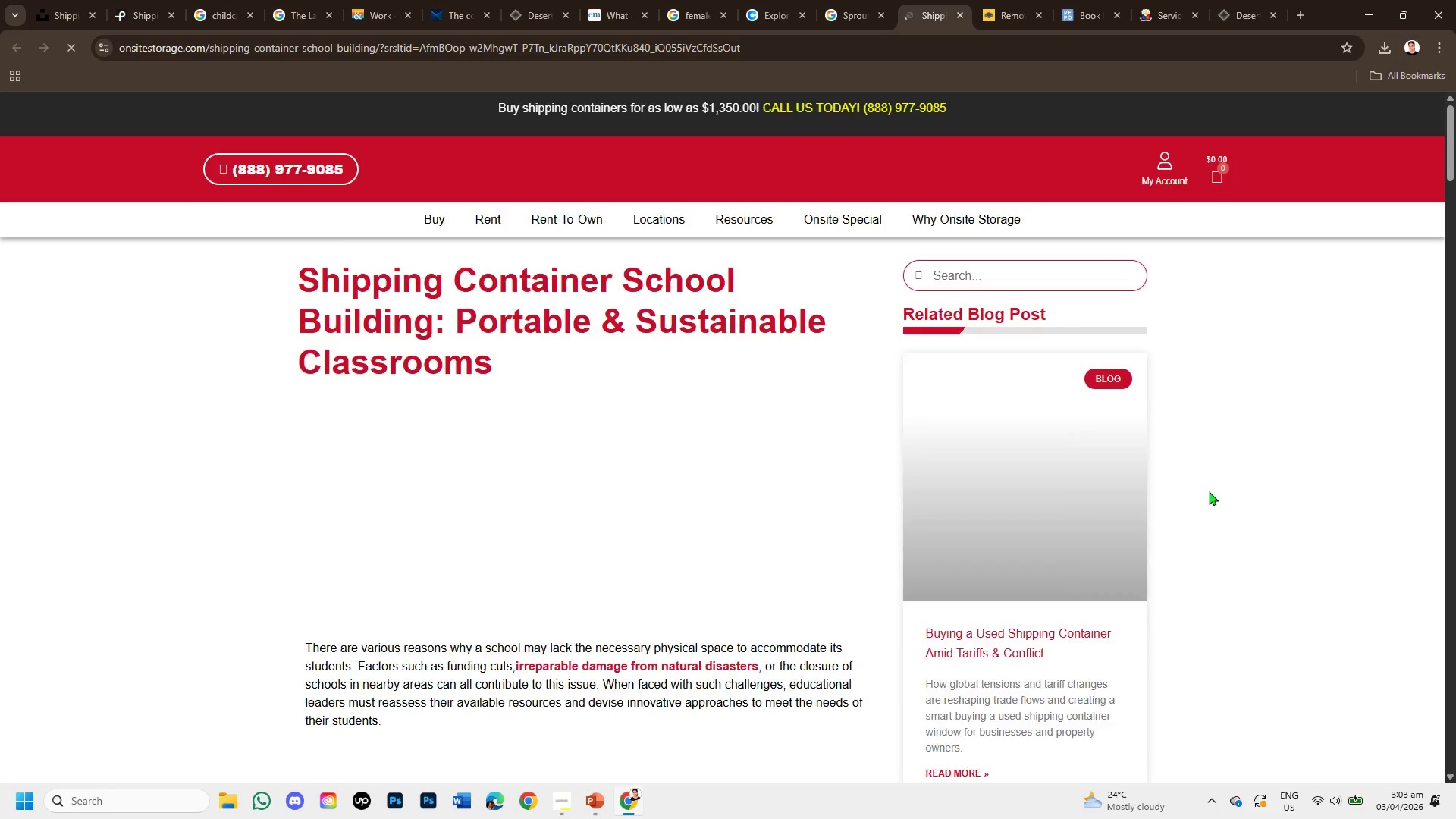 
wait(9.14)
 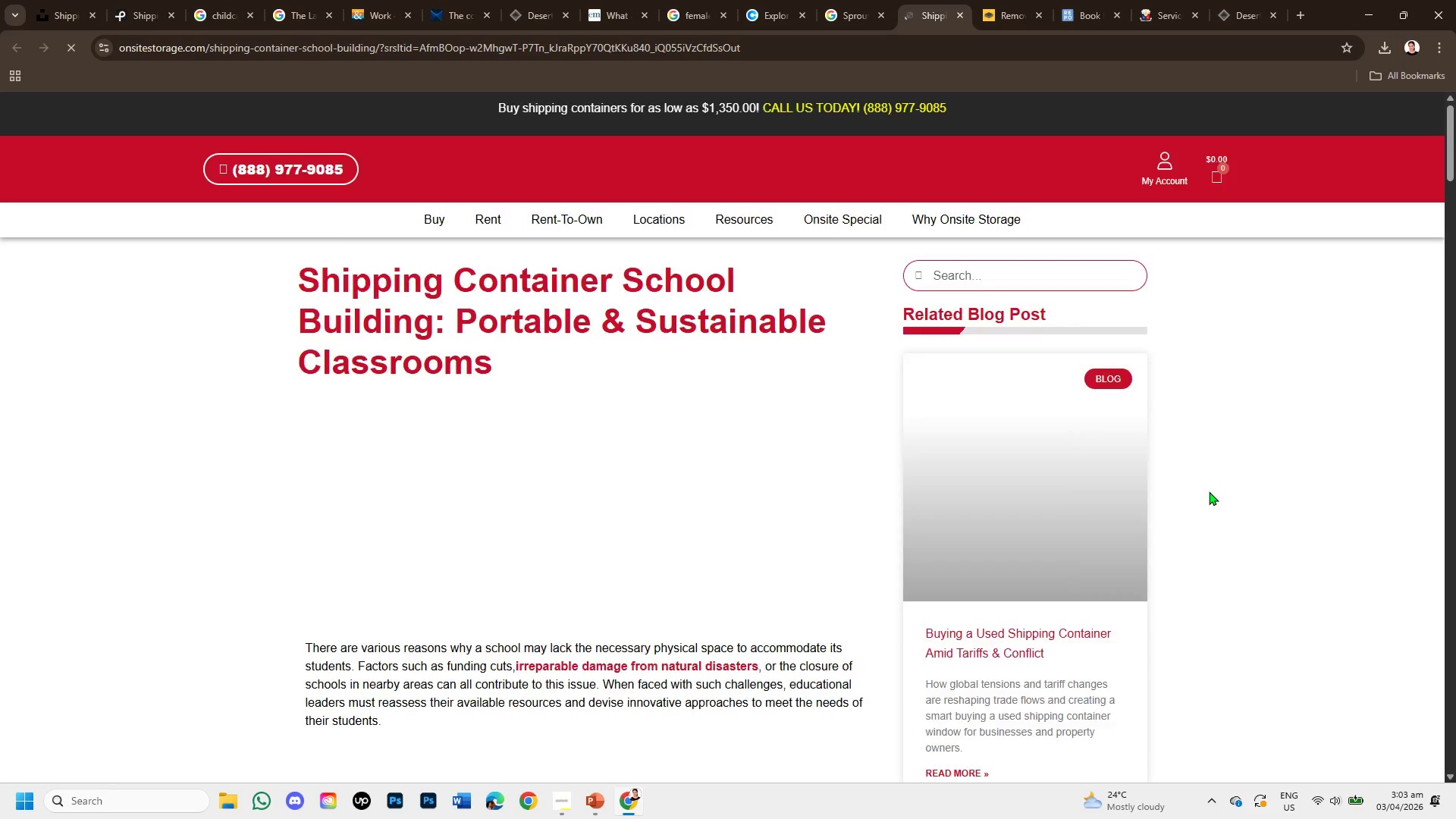 
scroll: coordinate [514, 583], scroll_direction: down, amount: 8.0
 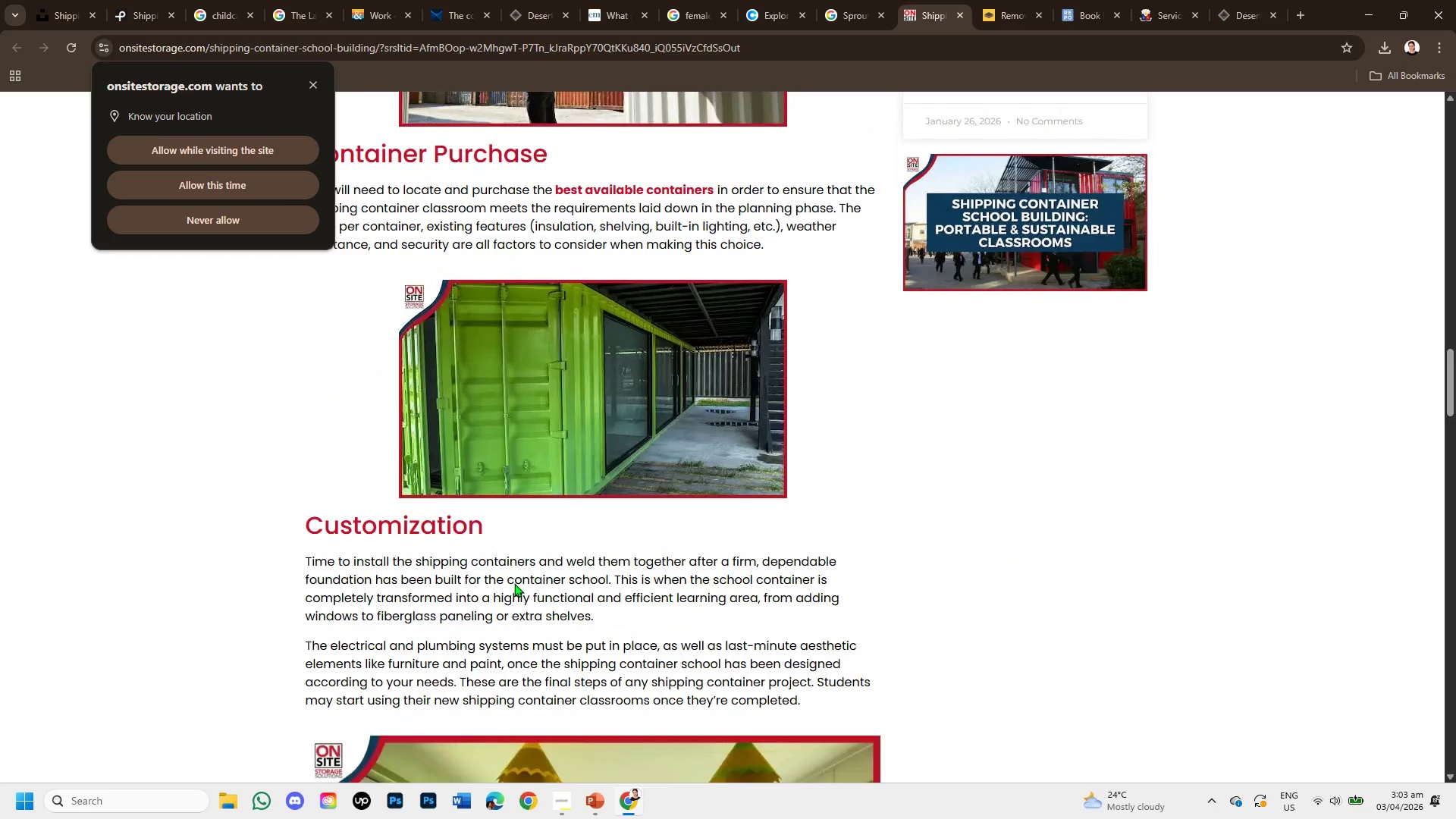 
scroll: coordinate [514, 585], scroll_direction: down, amount: 7.0
 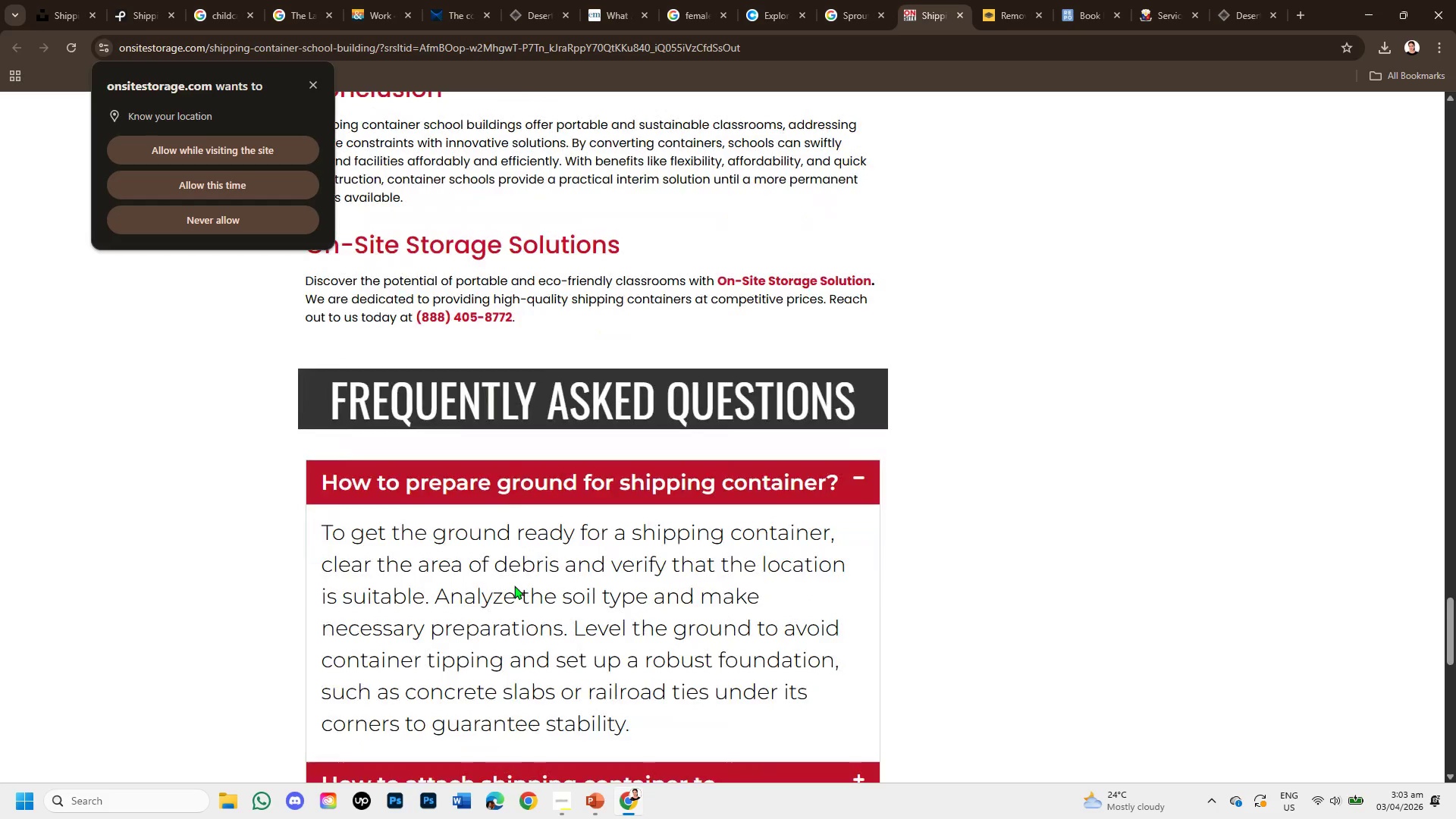 
scroll: coordinate [514, 585], scroll_direction: up, amount: 20.0
 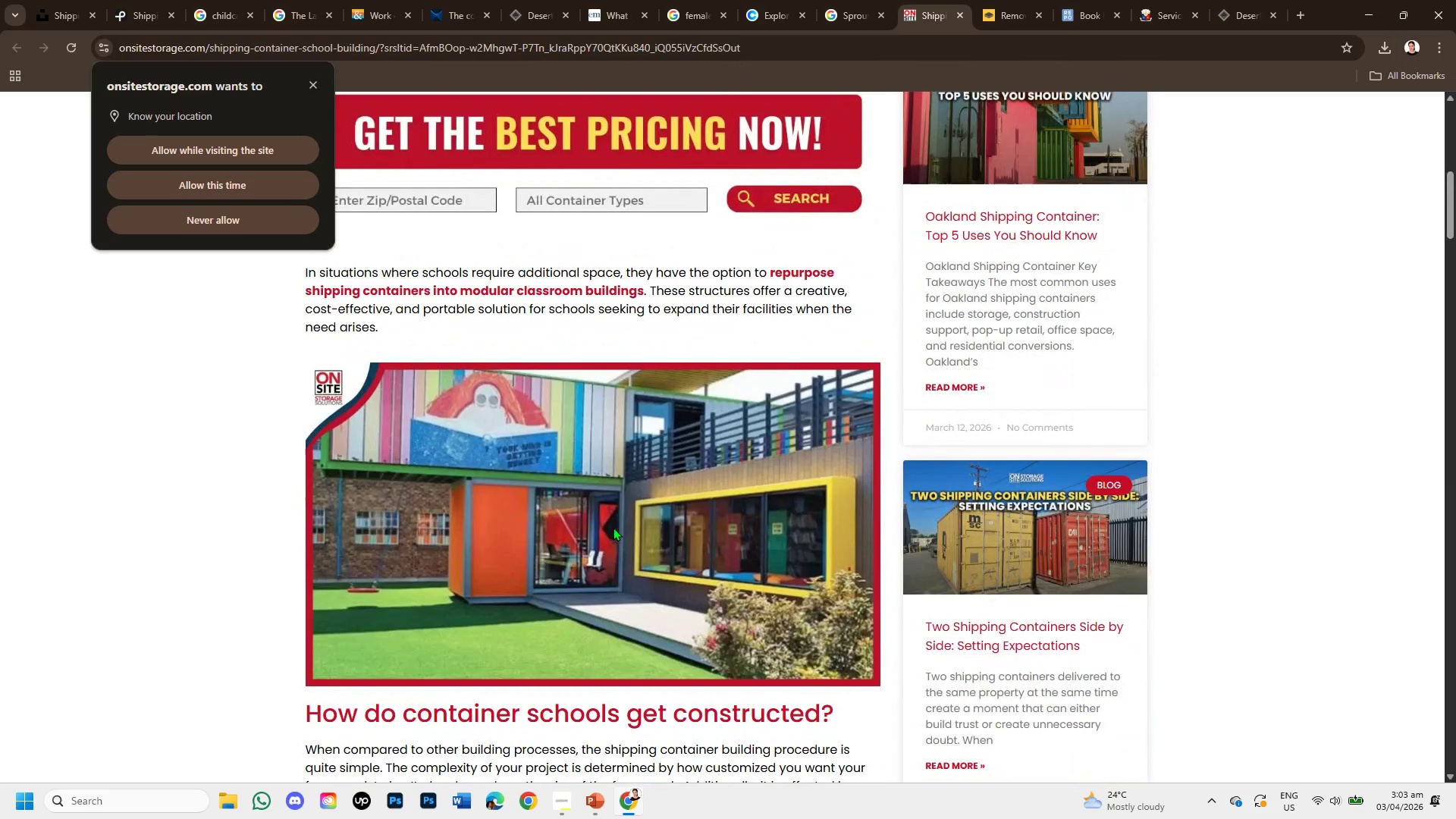 
right_click([613, 527])
 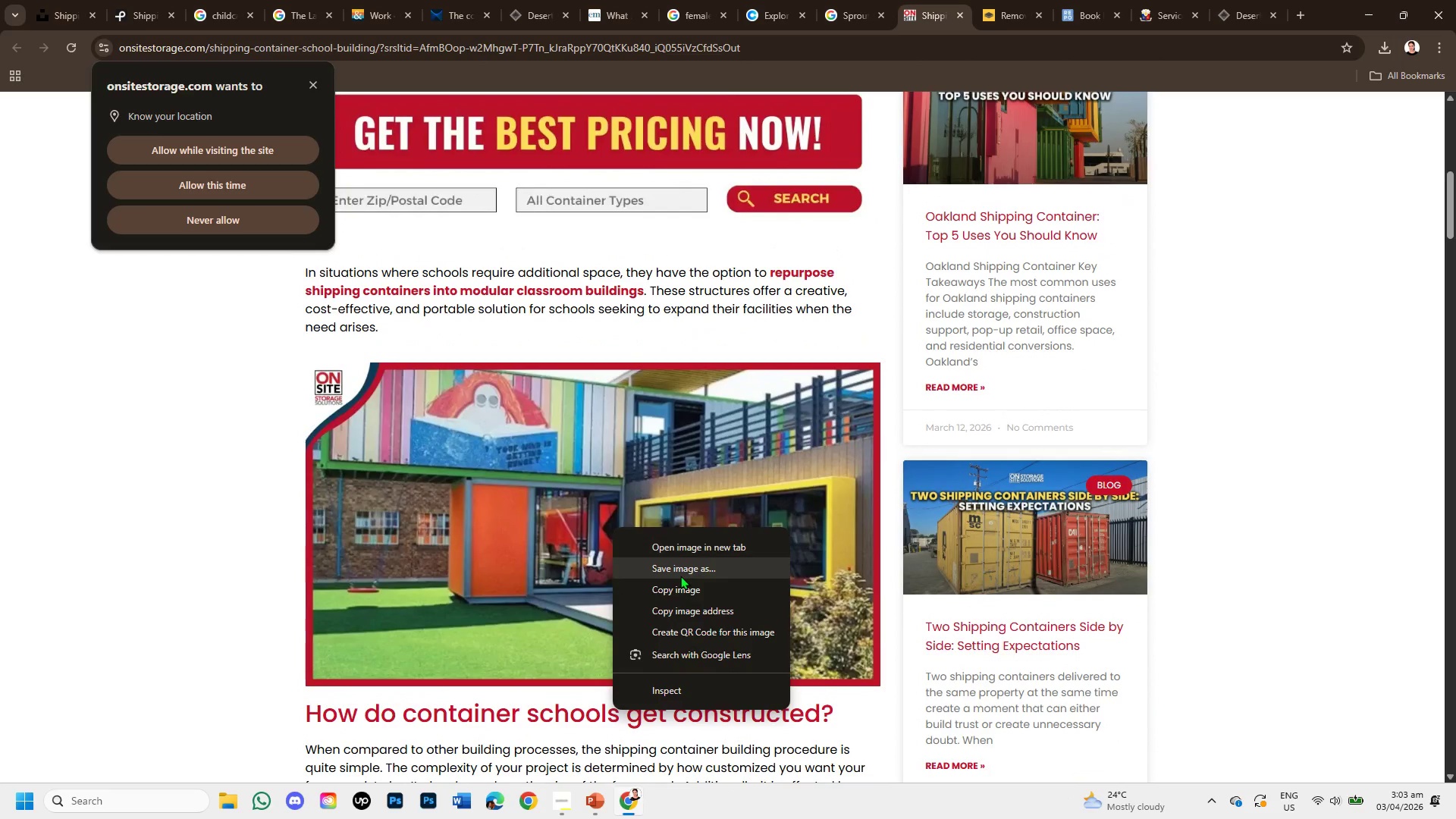 
left_click([682, 586])
 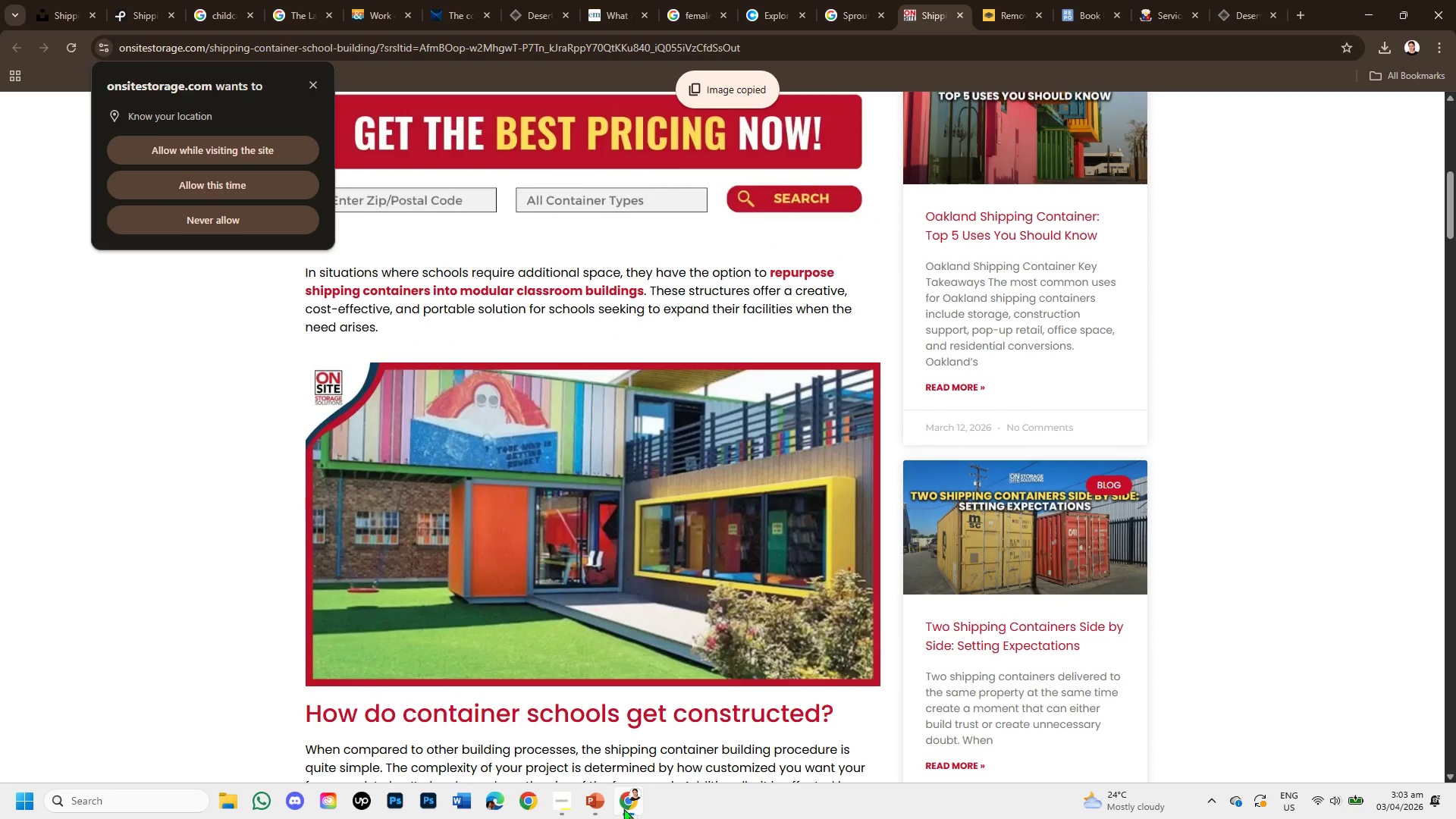 
left_click([603, 800])
 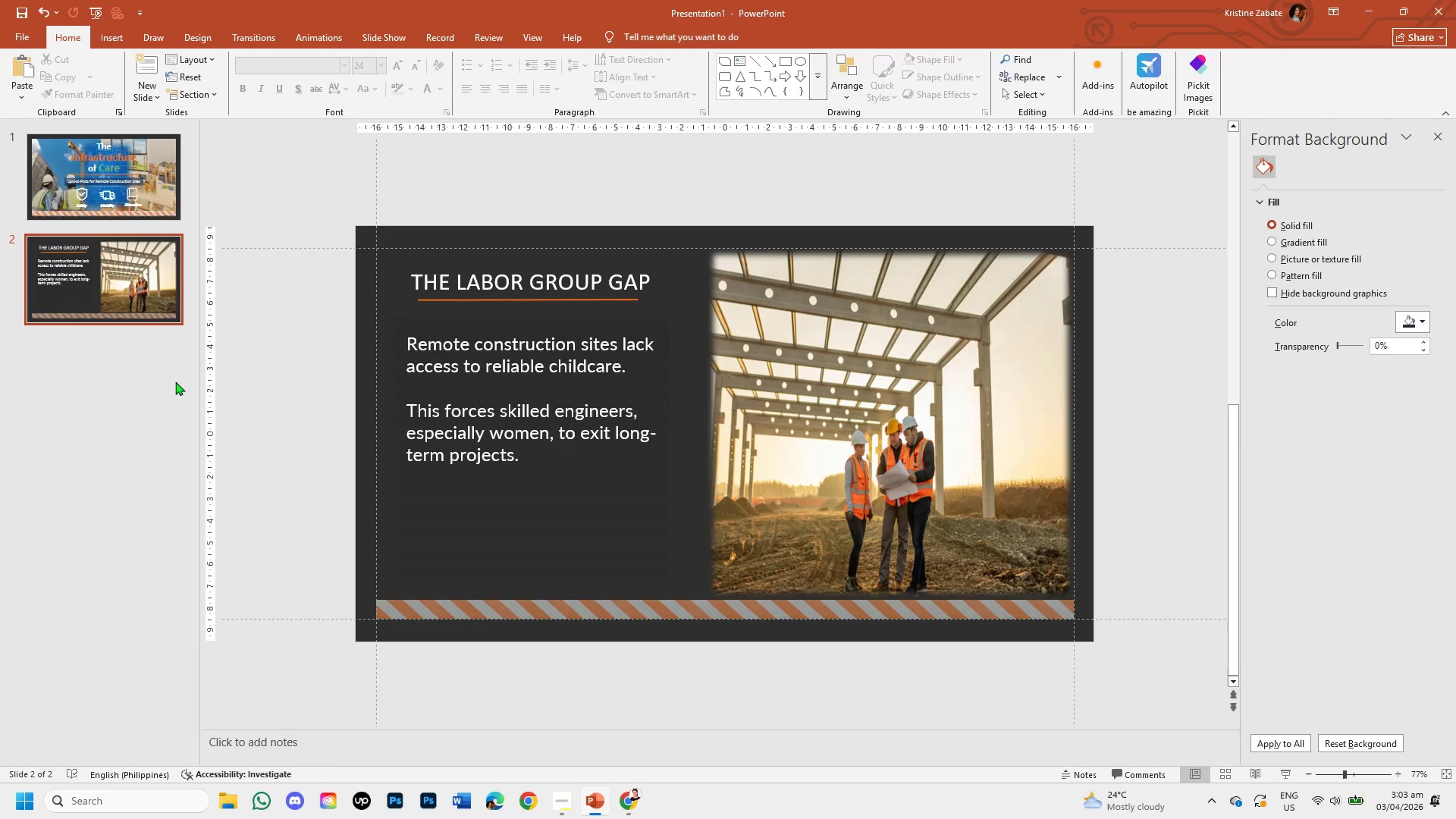 
right_click([75, 282])
 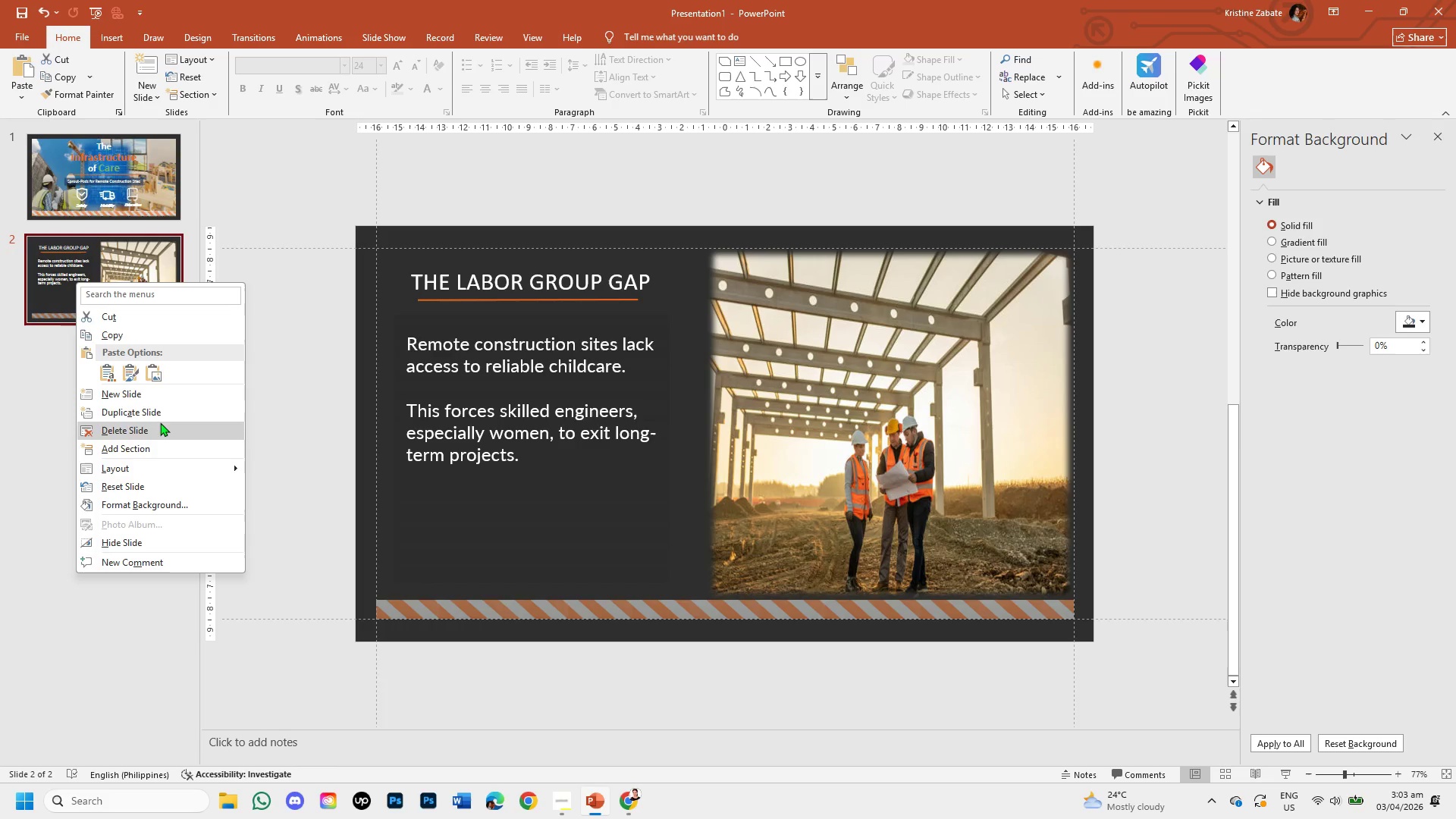 
left_click([160, 416])
 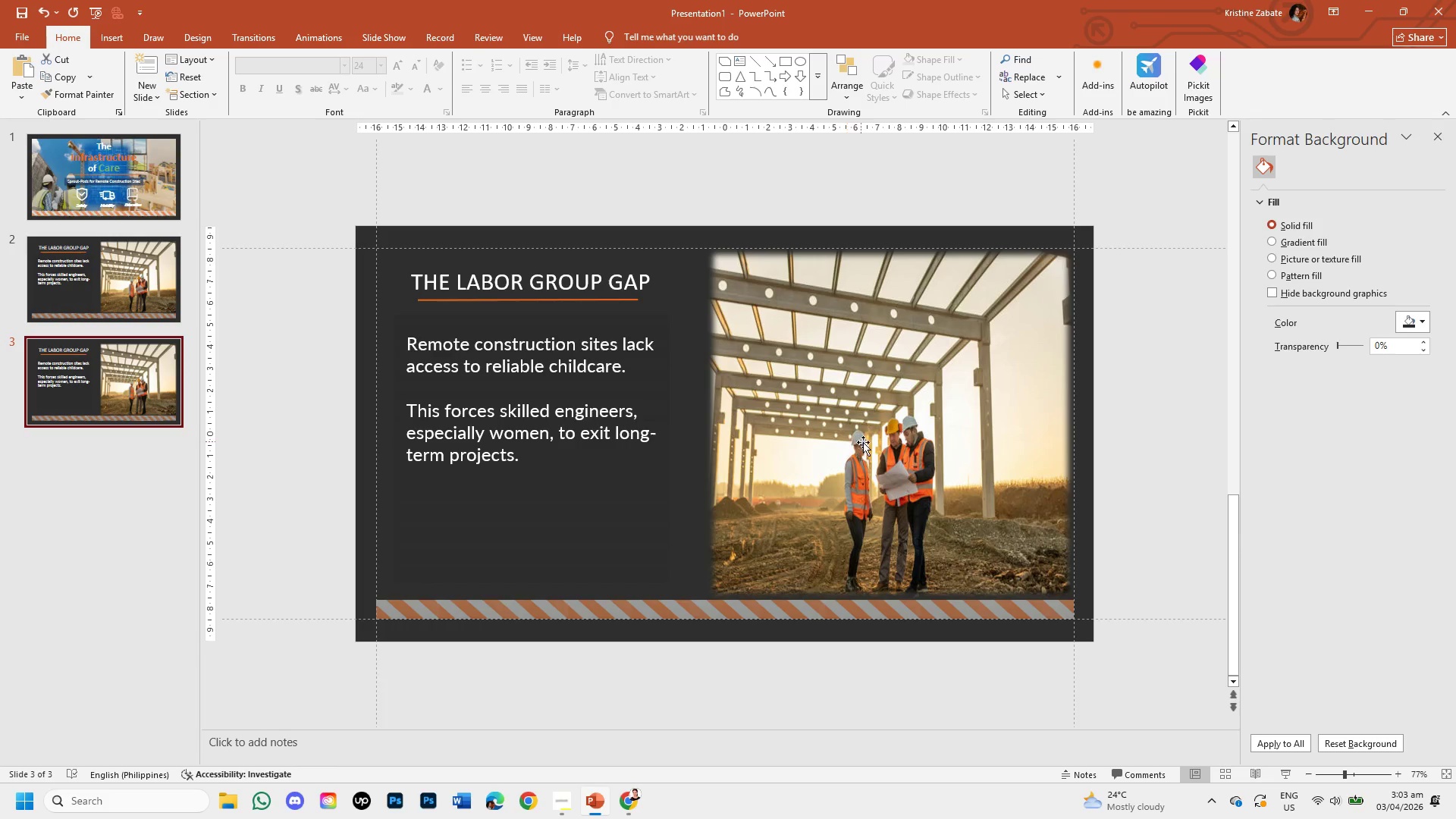 
left_click([927, 449])
 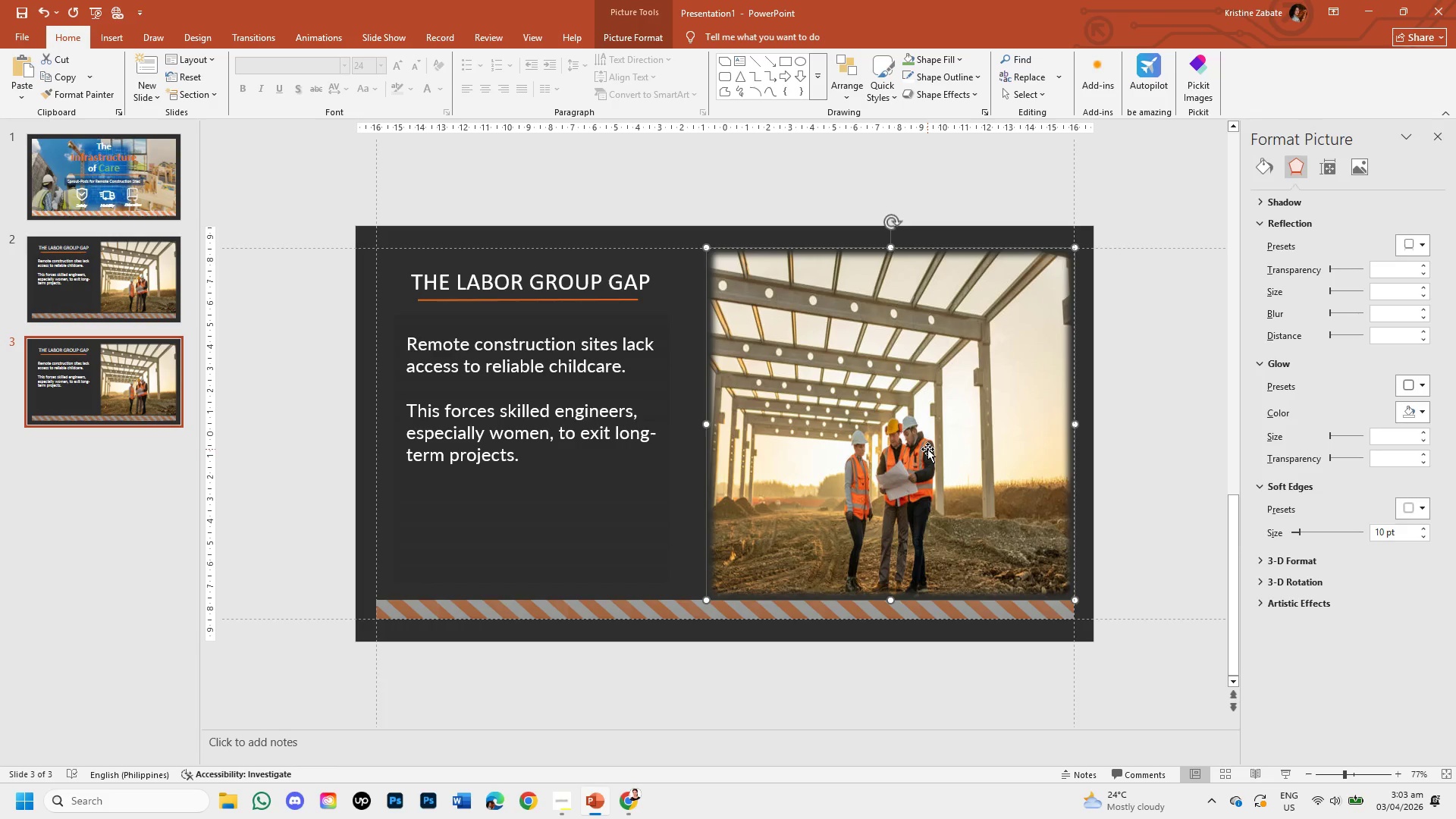 
key(Backspace)
 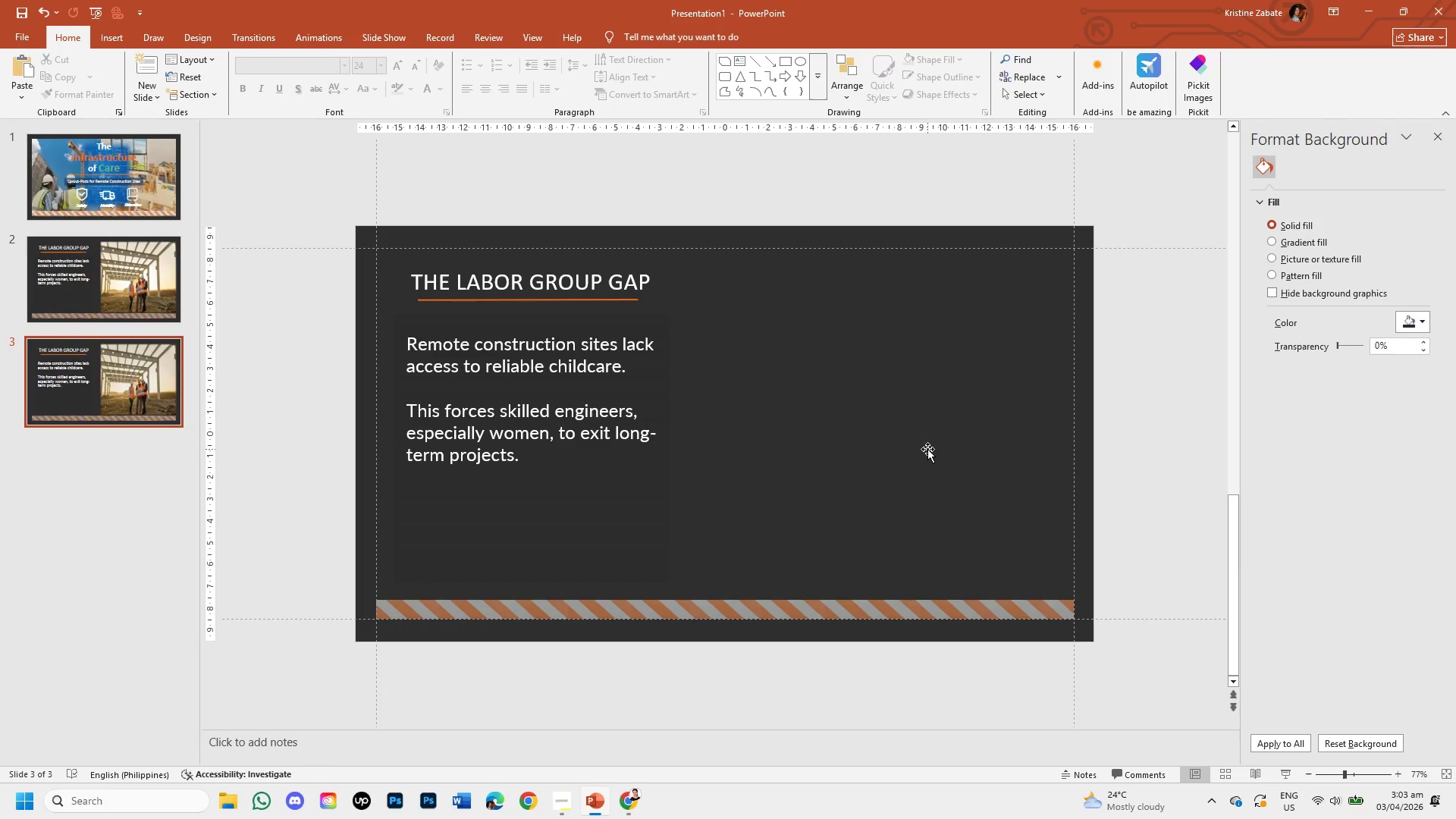 
key(Control+V)
 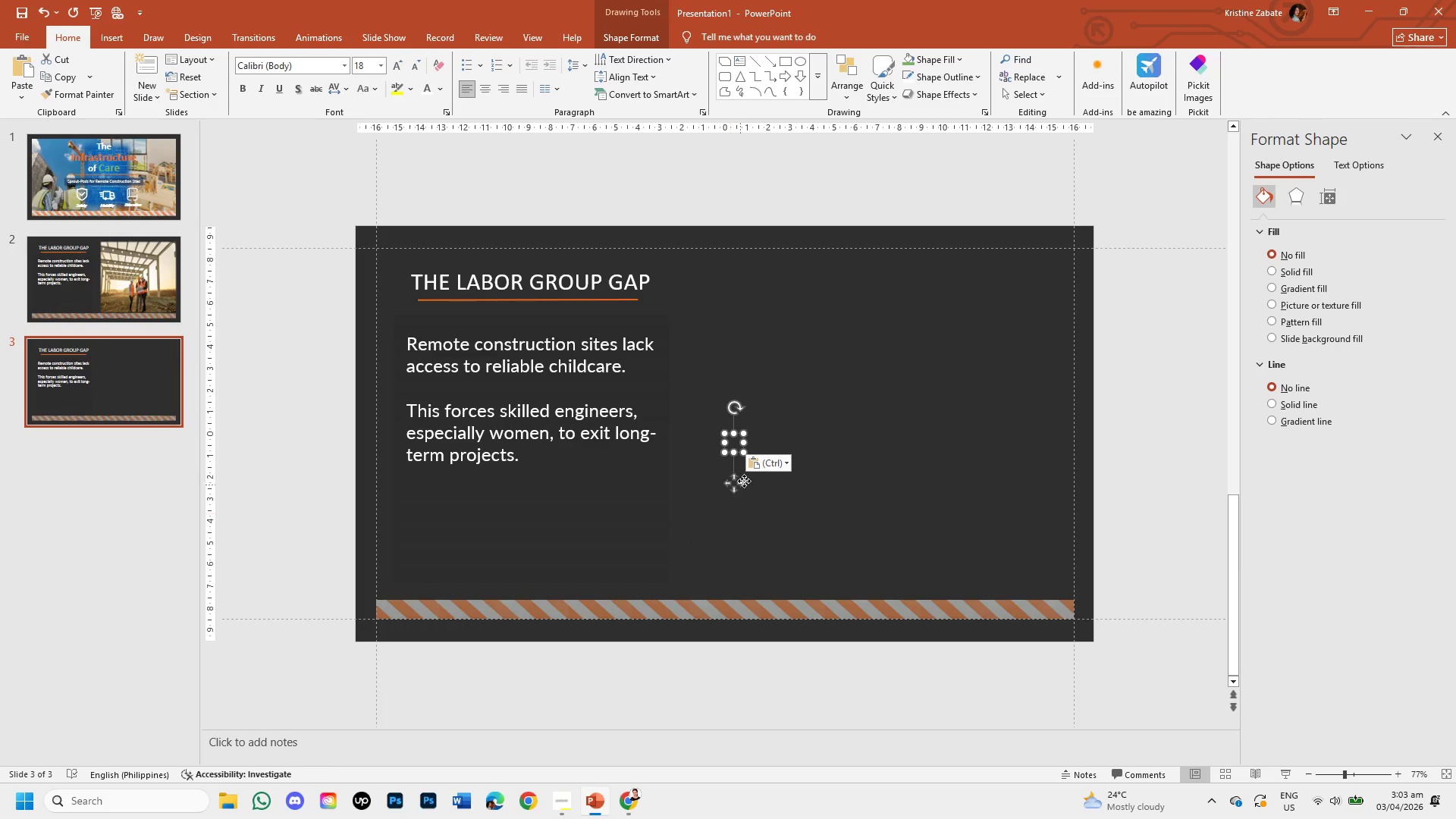 
left_click([778, 463])
 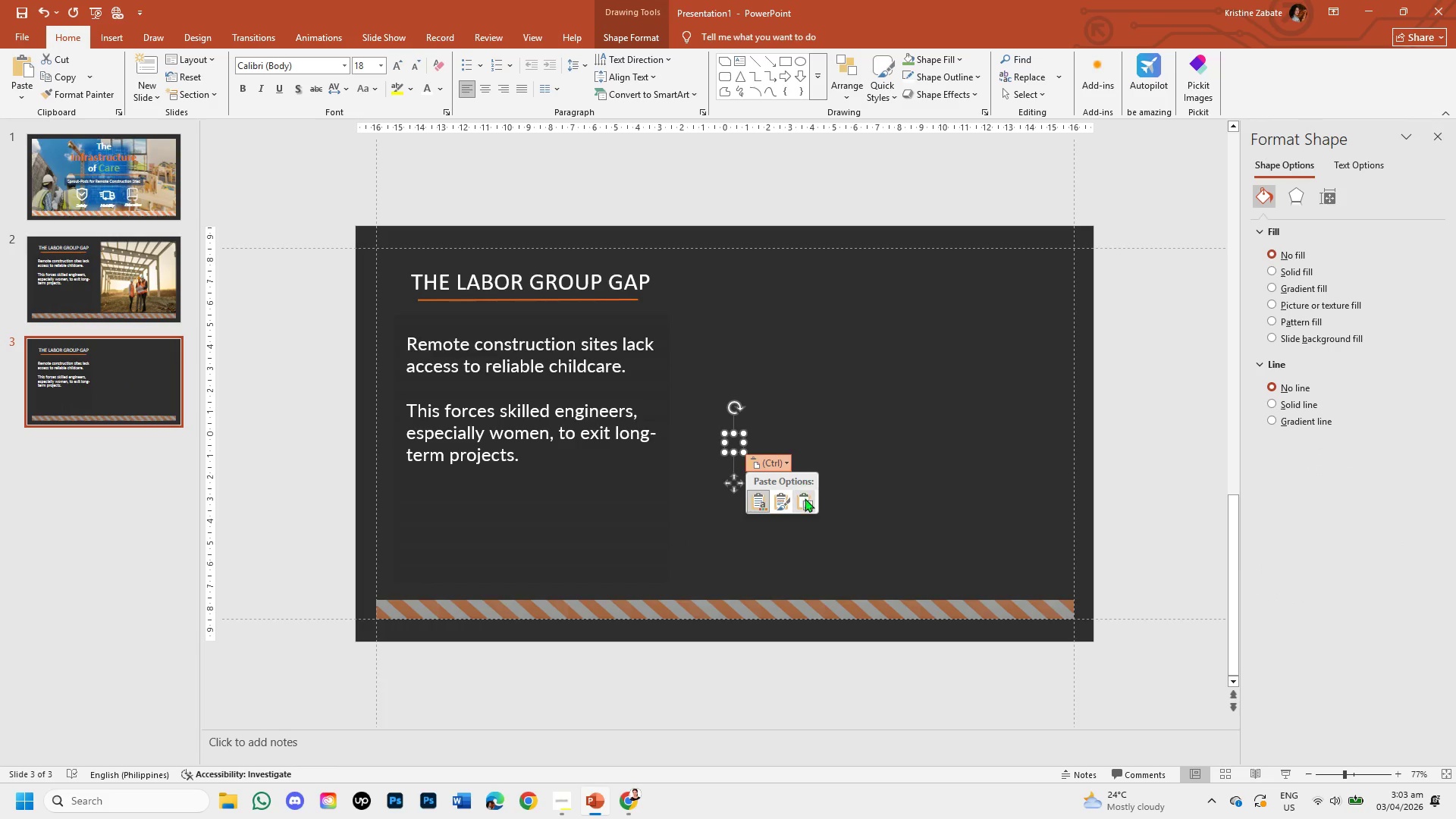 
left_click([805, 498])
 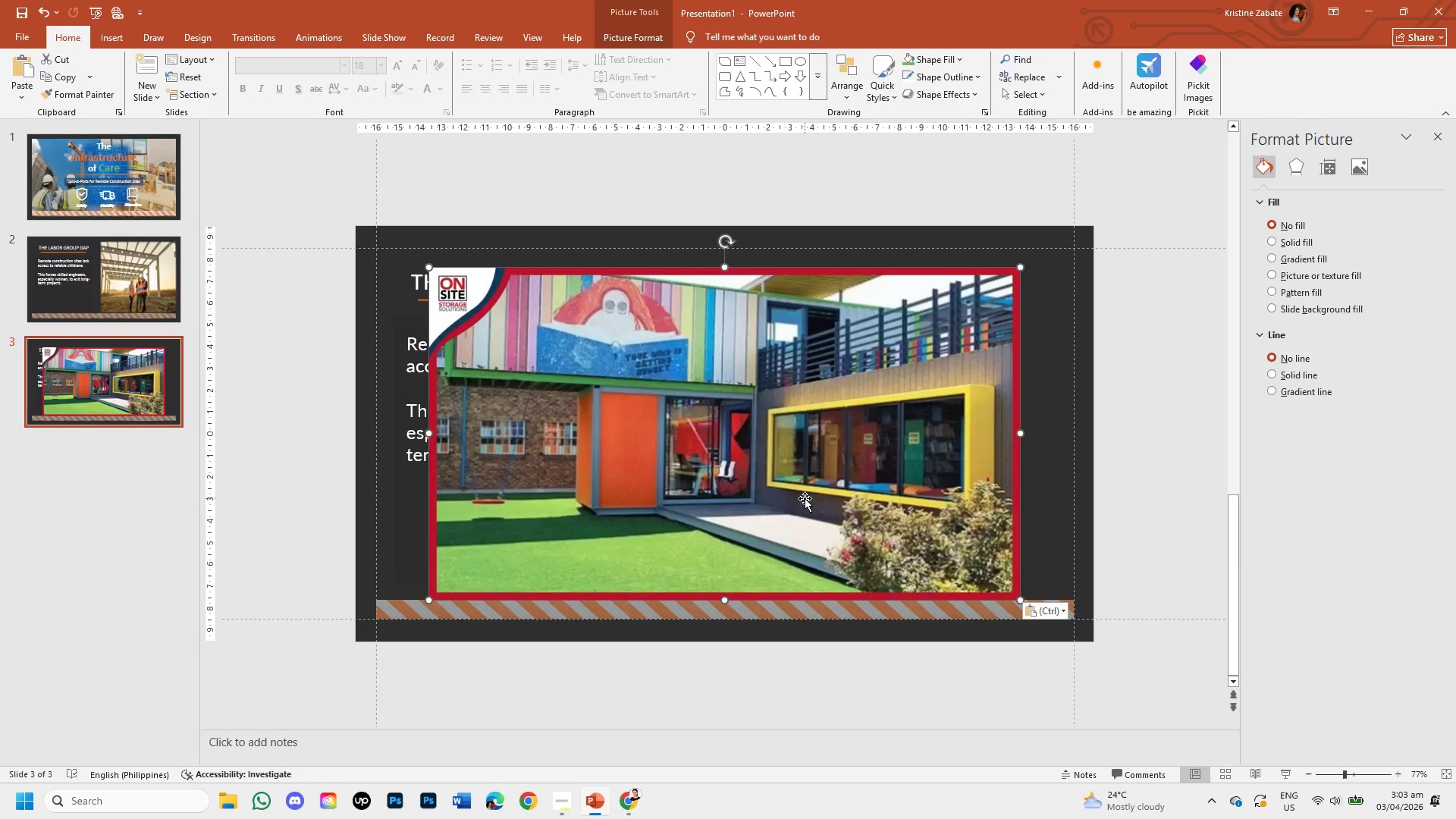 
left_click([805, 498])
 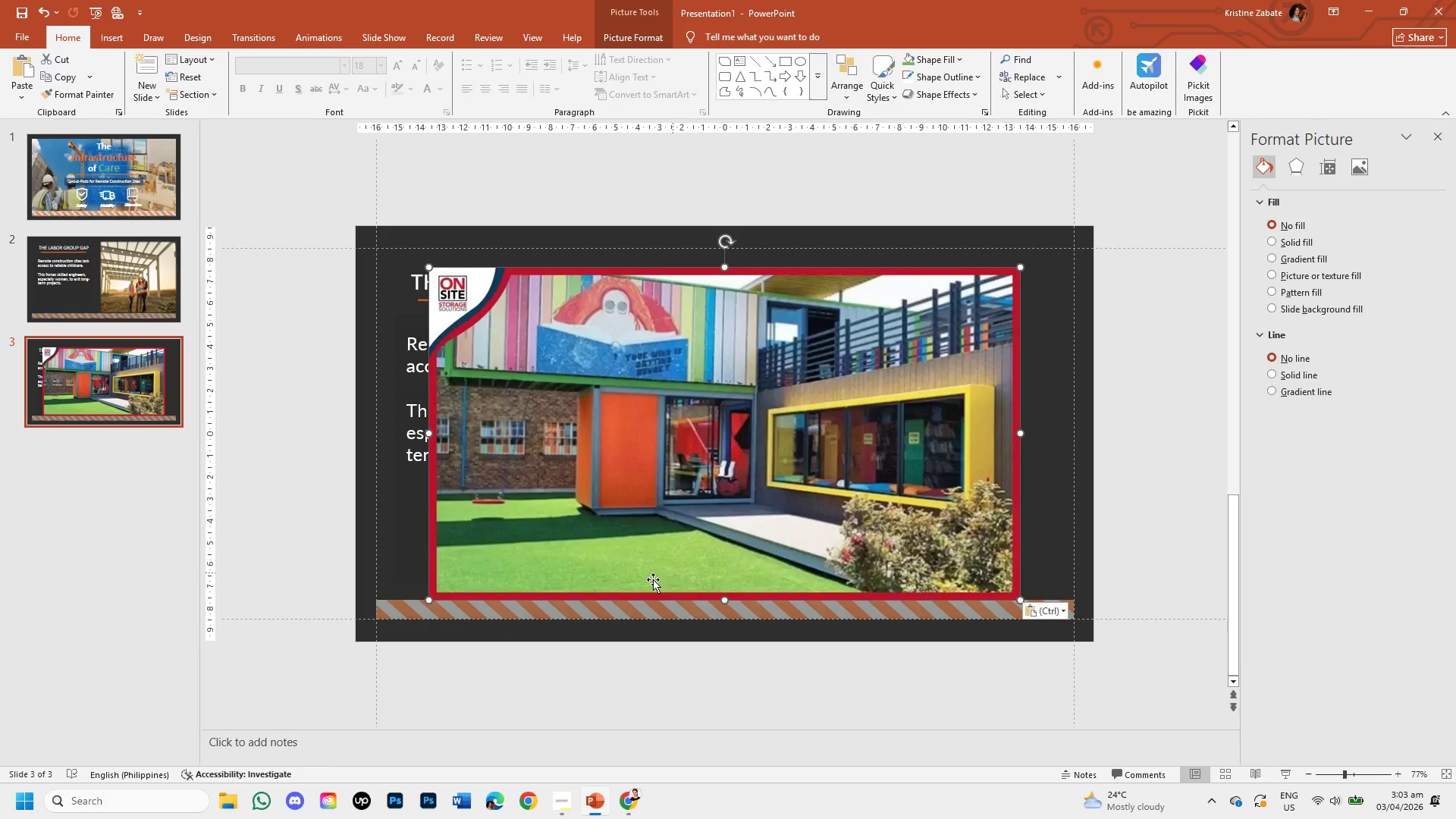 
wait(5.06)
 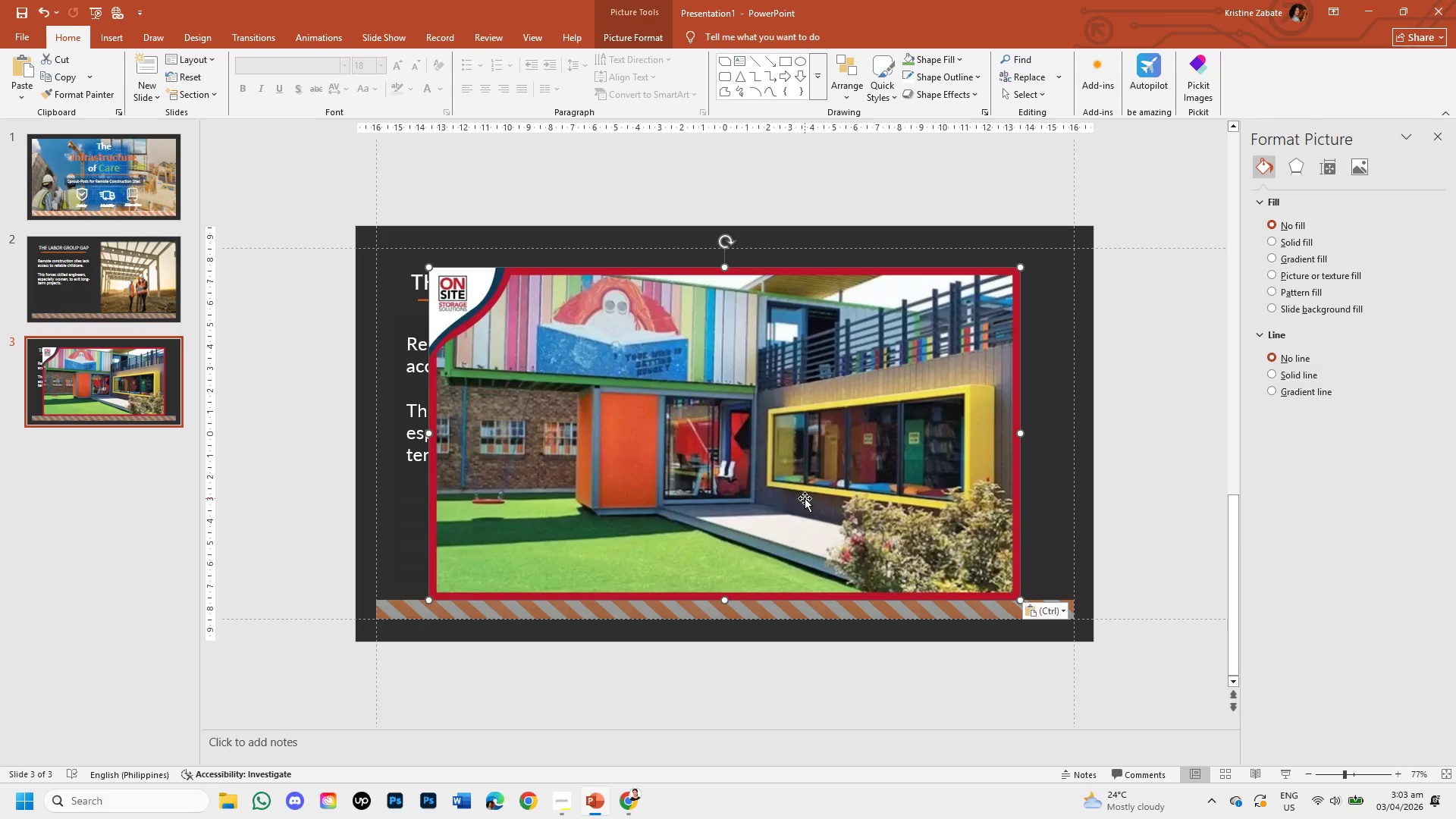 
left_click_drag(start_coordinate=[428, 601], to_coordinate=[577, 622])
 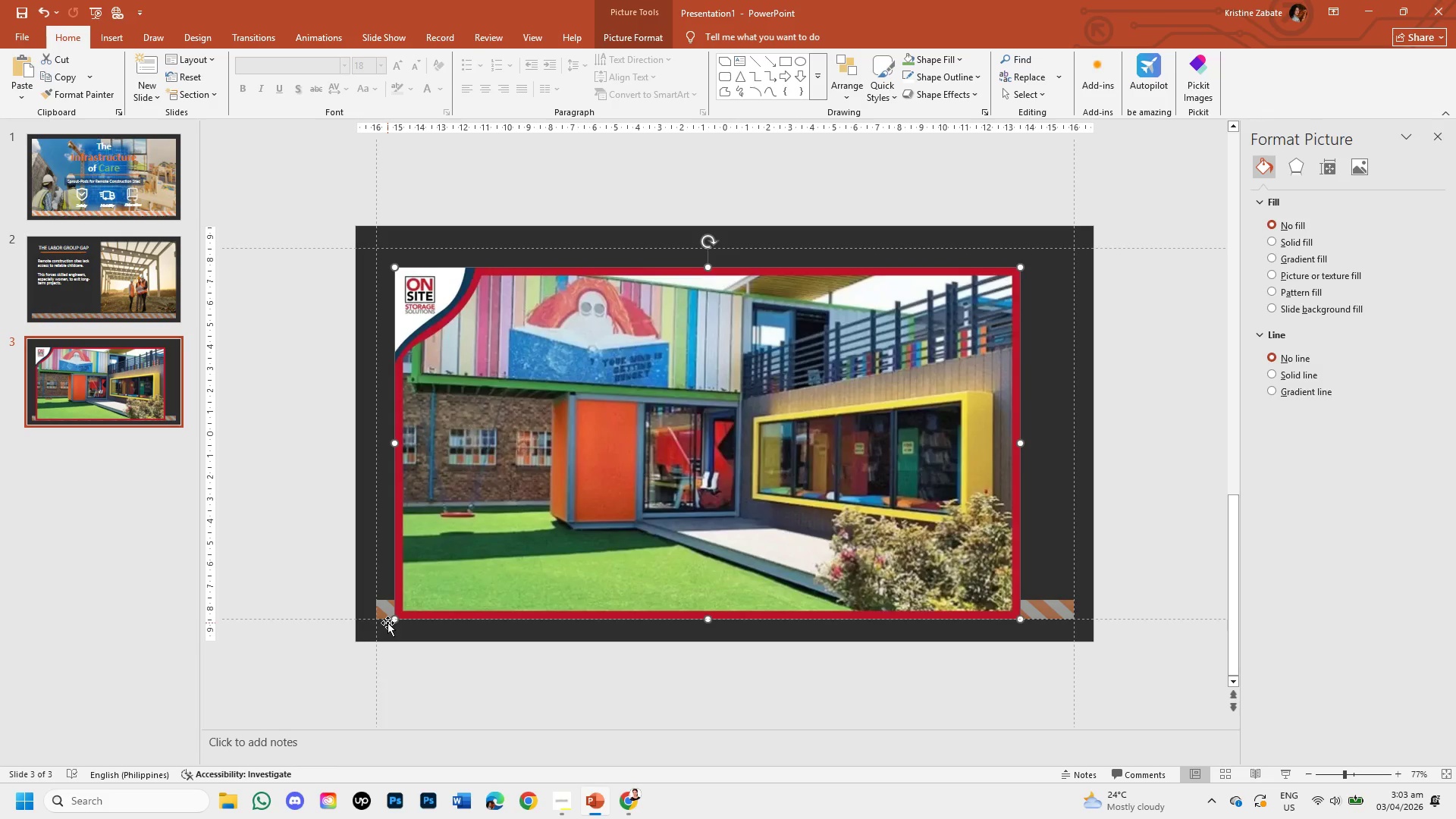 
left_click_drag(start_coordinate=[394, 618], to_coordinate=[987, 435])
 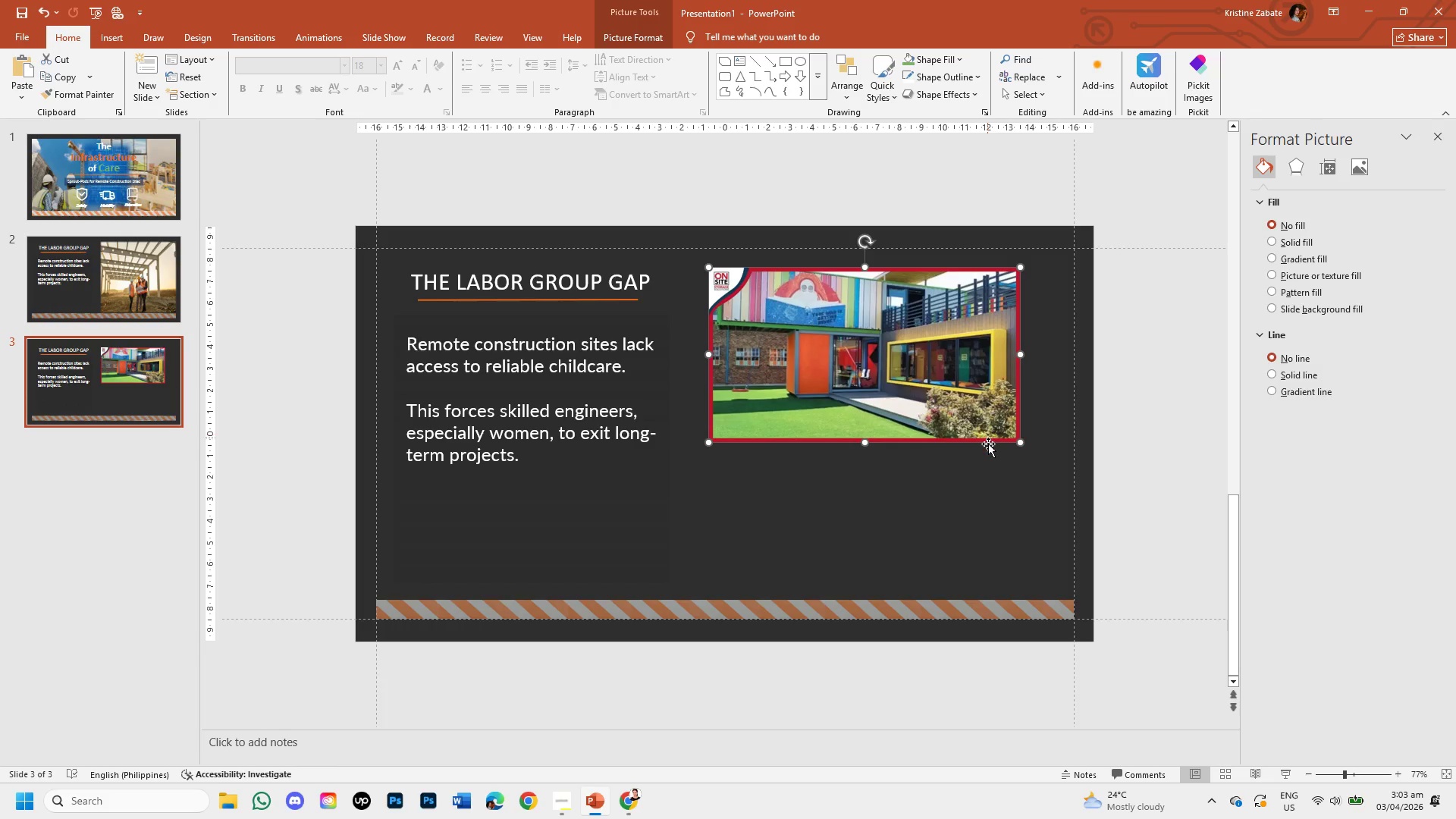 
left_click_drag(start_coordinate=[988, 445], to_coordinate=[1010, 431])
 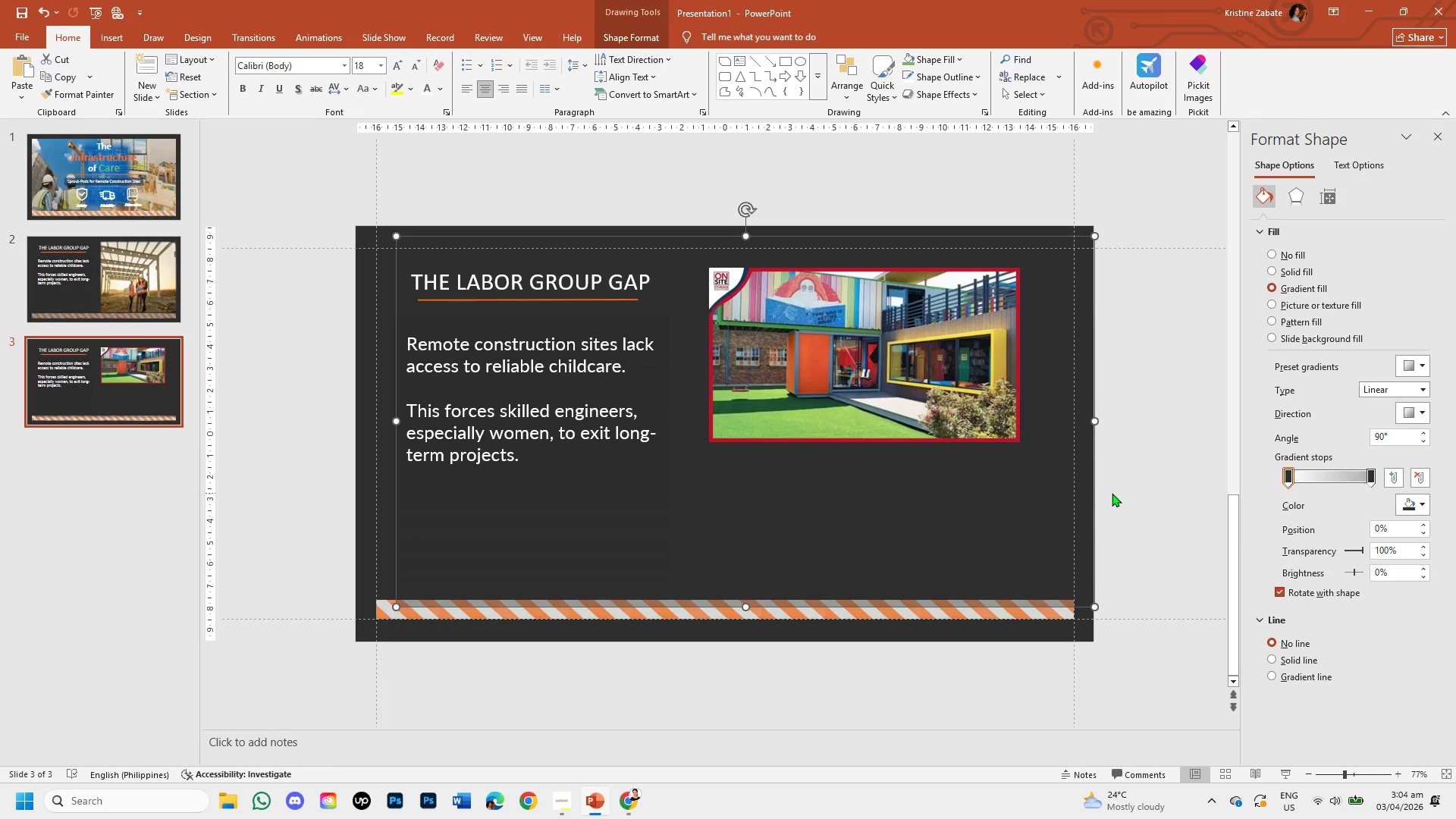 
wait(9.59)
 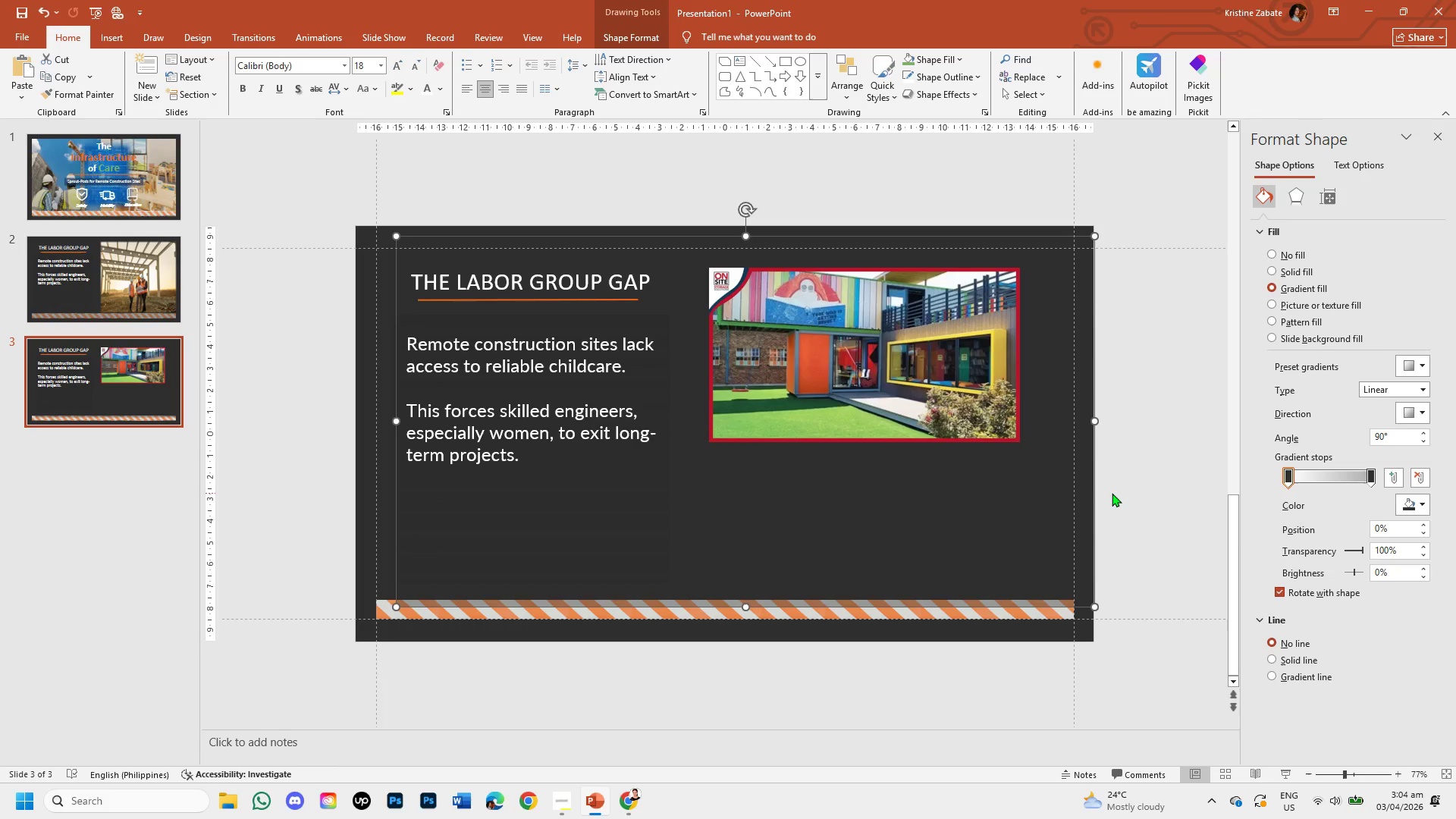 
key(Control+Z)
 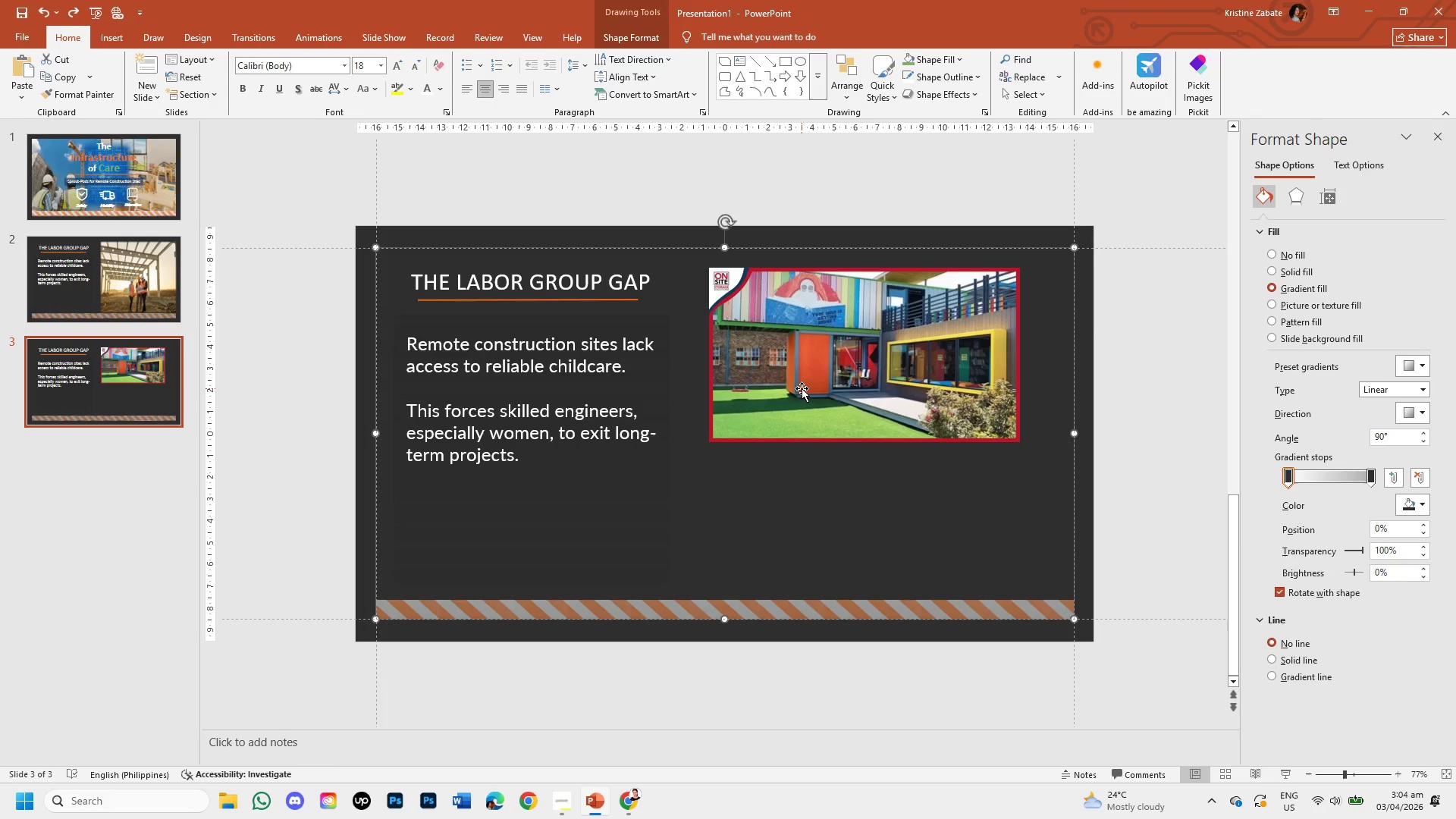 
double_click([802, 388])
 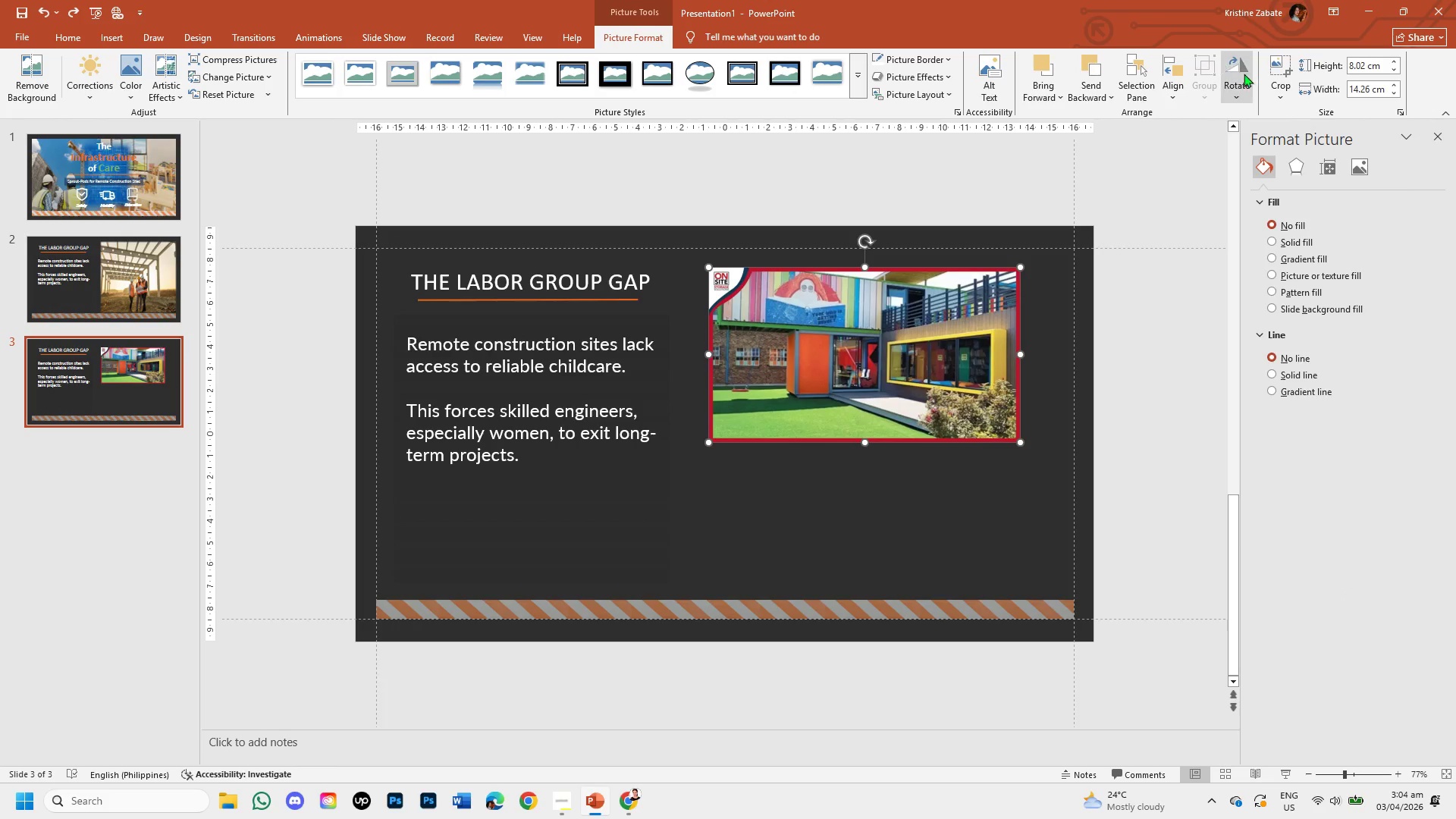 
left_click([1273, 92])
 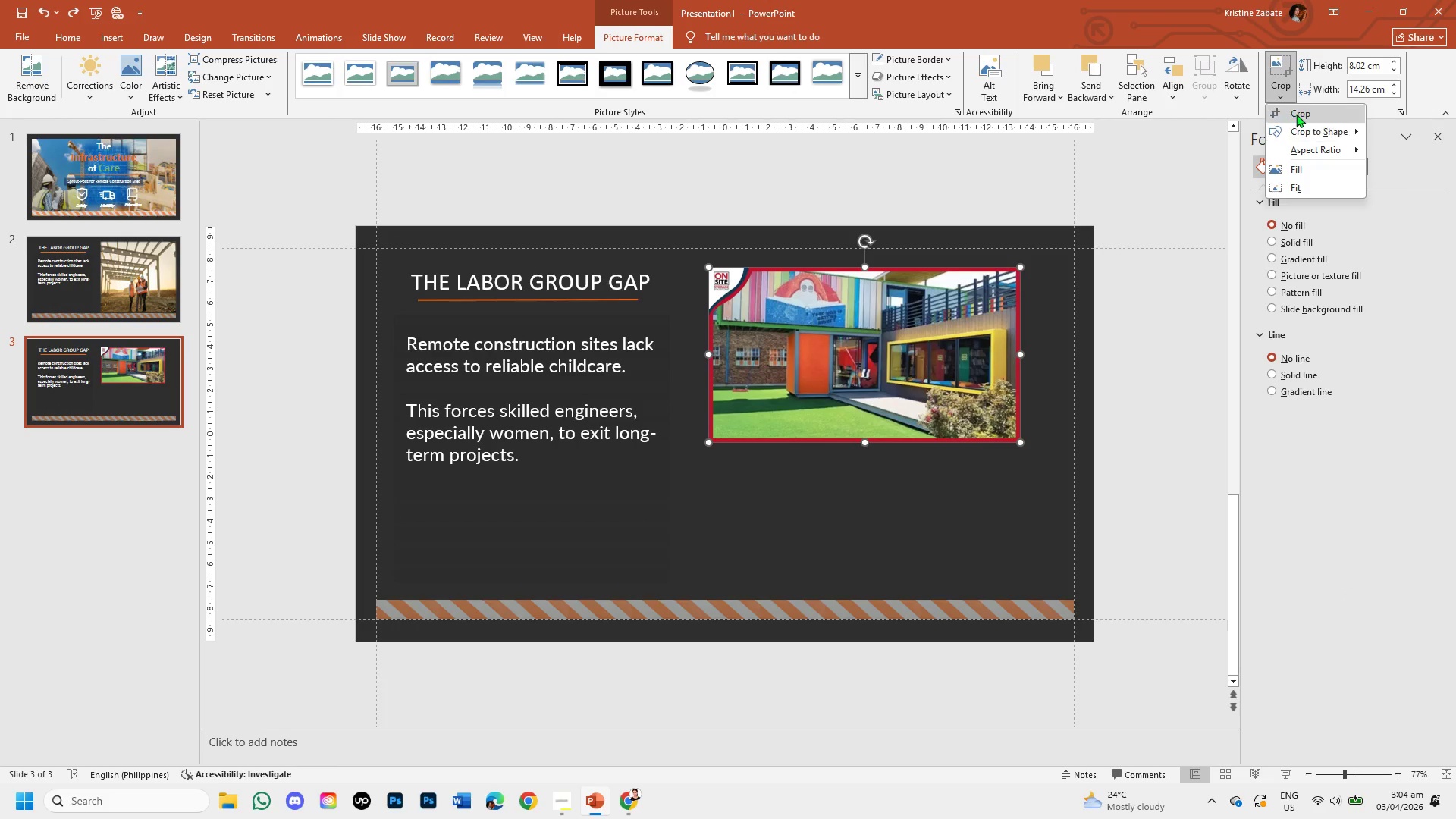 
left_click([1296, 114])
 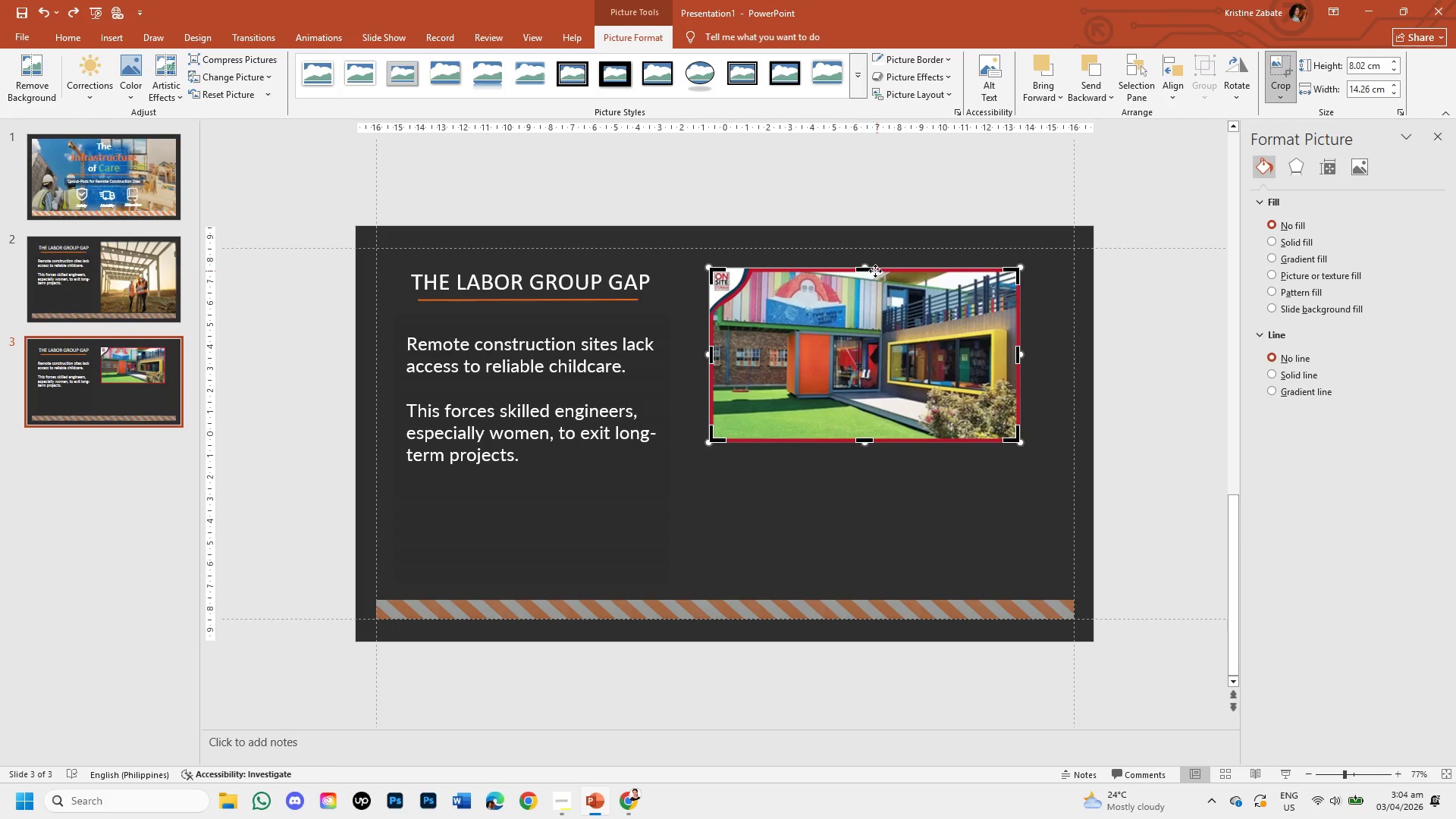 
left_click_drag(start_coordinate=[870, 270], to_coordinate=[869, 297])
 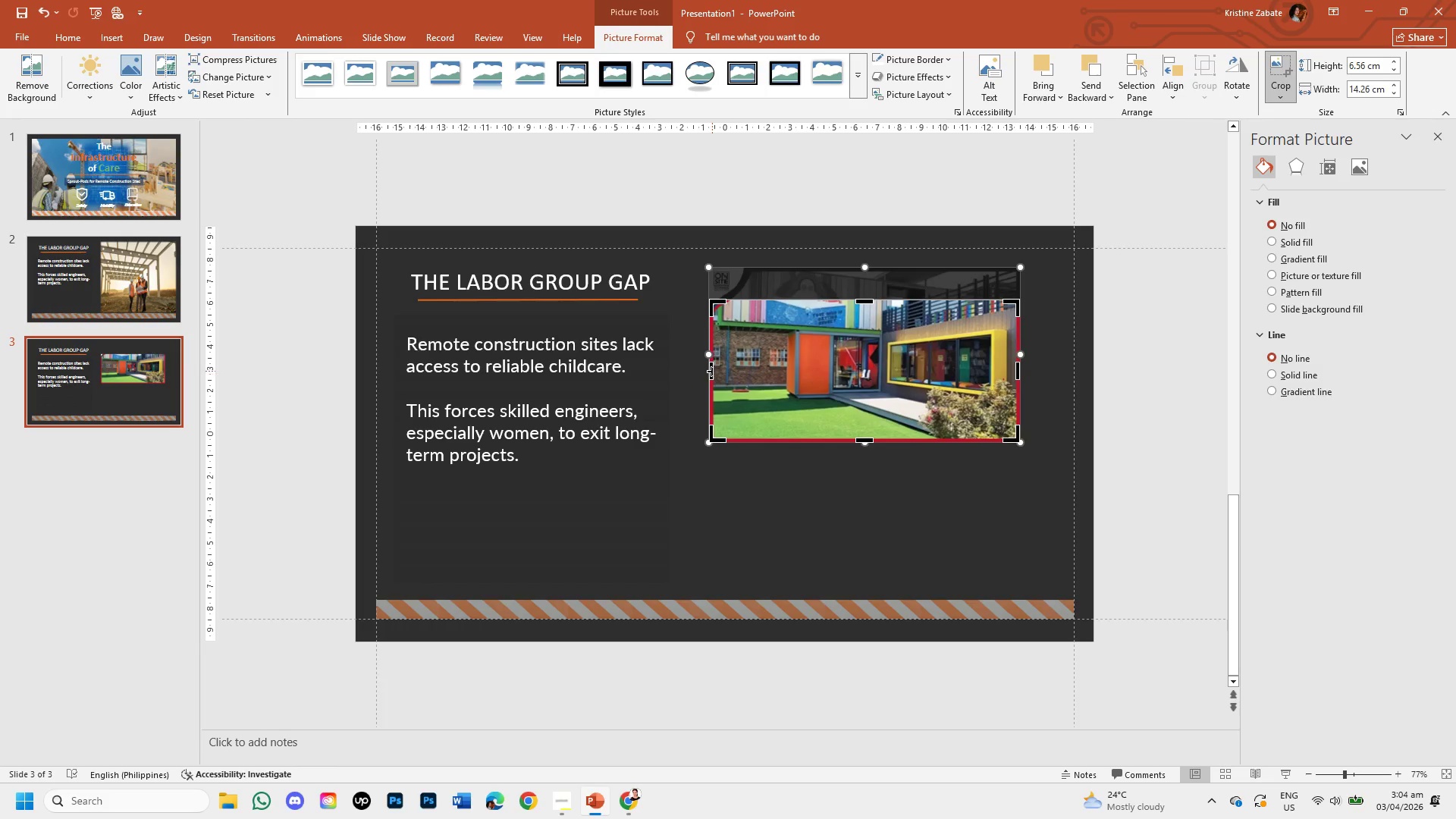 
left_click_drag(start_coordinate=[714, 371], to_coordinate=[722, 371])
 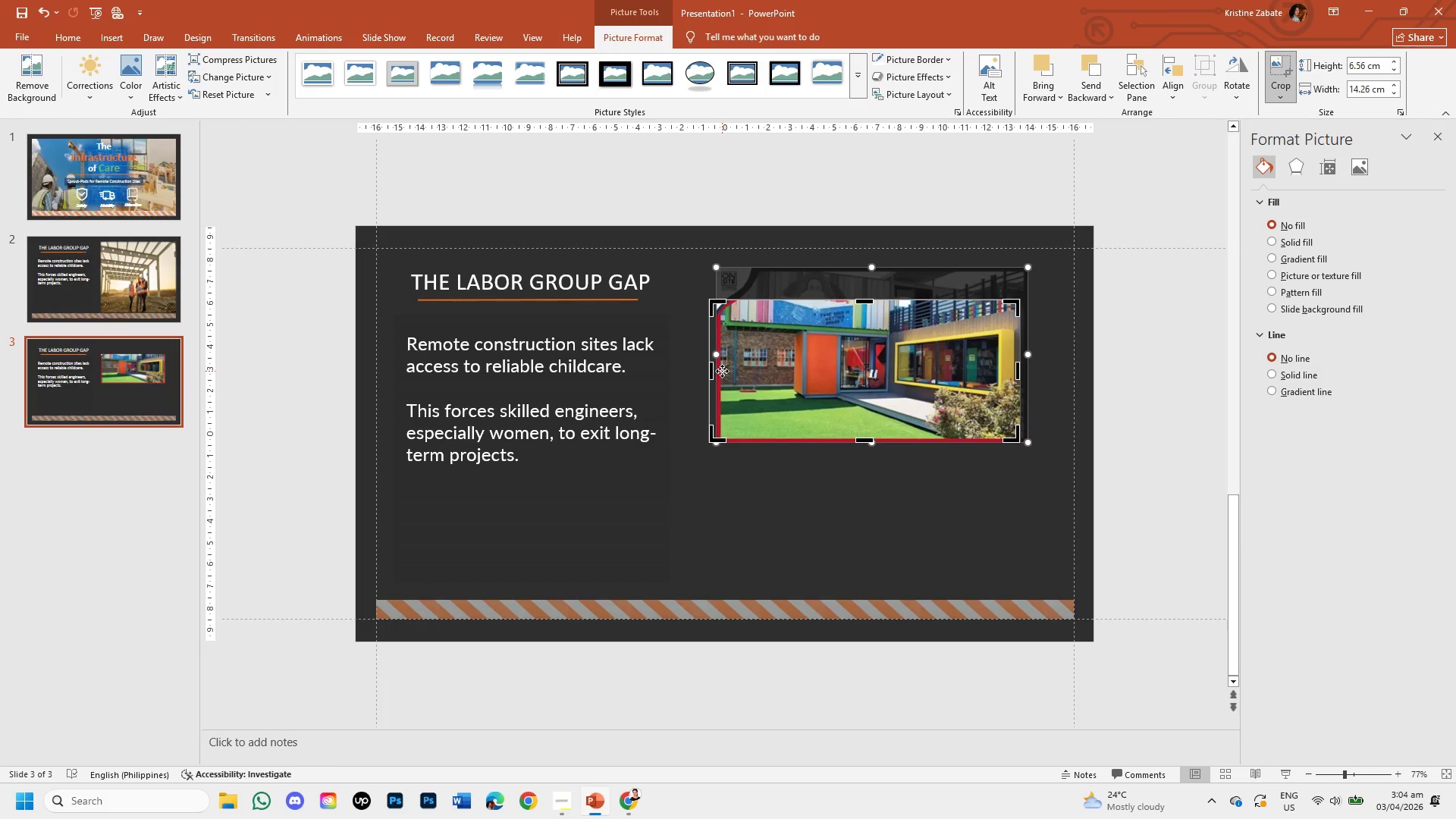 
key(Control+Z)
 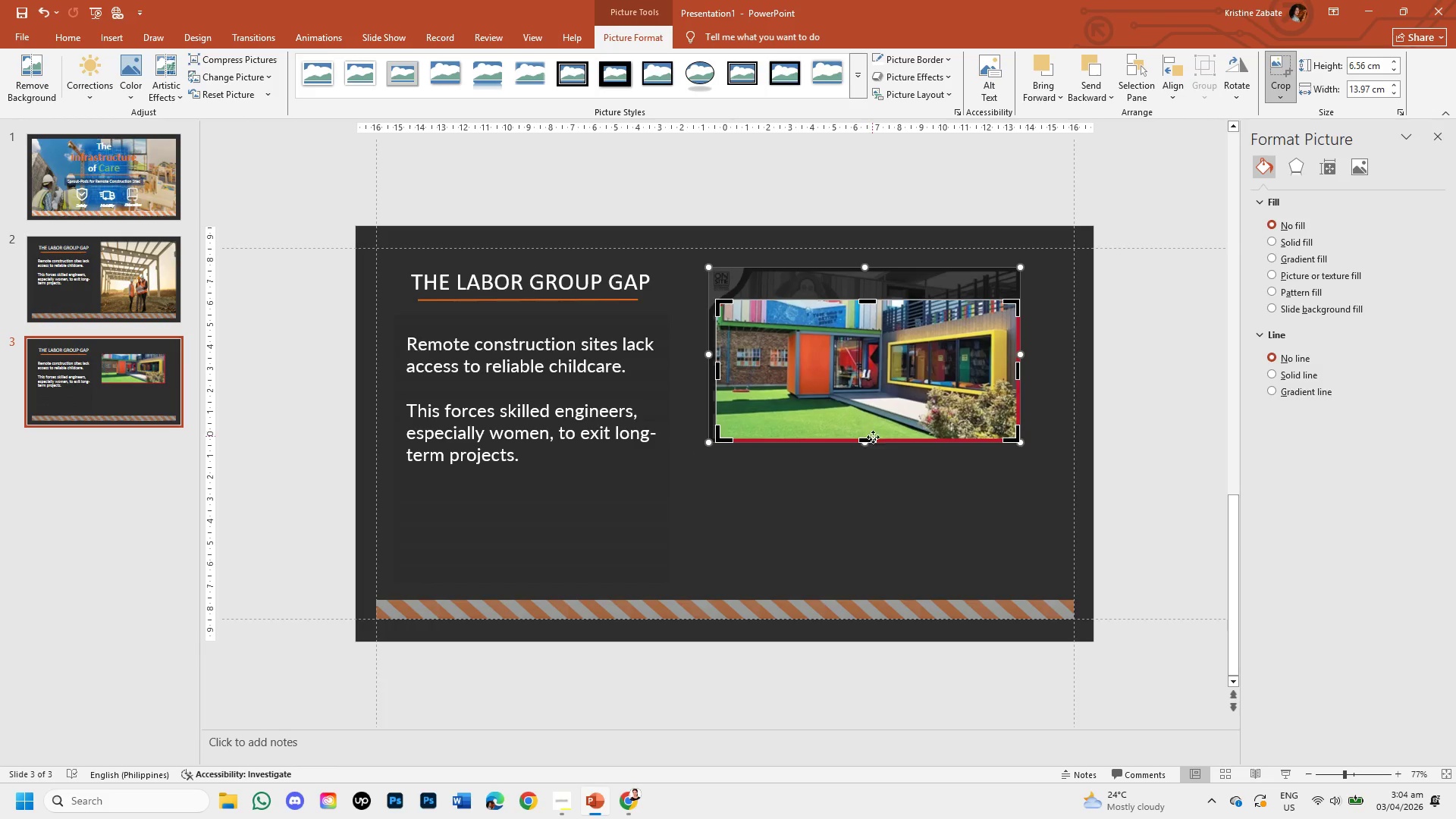 
left_click_drag(start_coordinate=[869, 440], to_coordinate=[869, 433])
 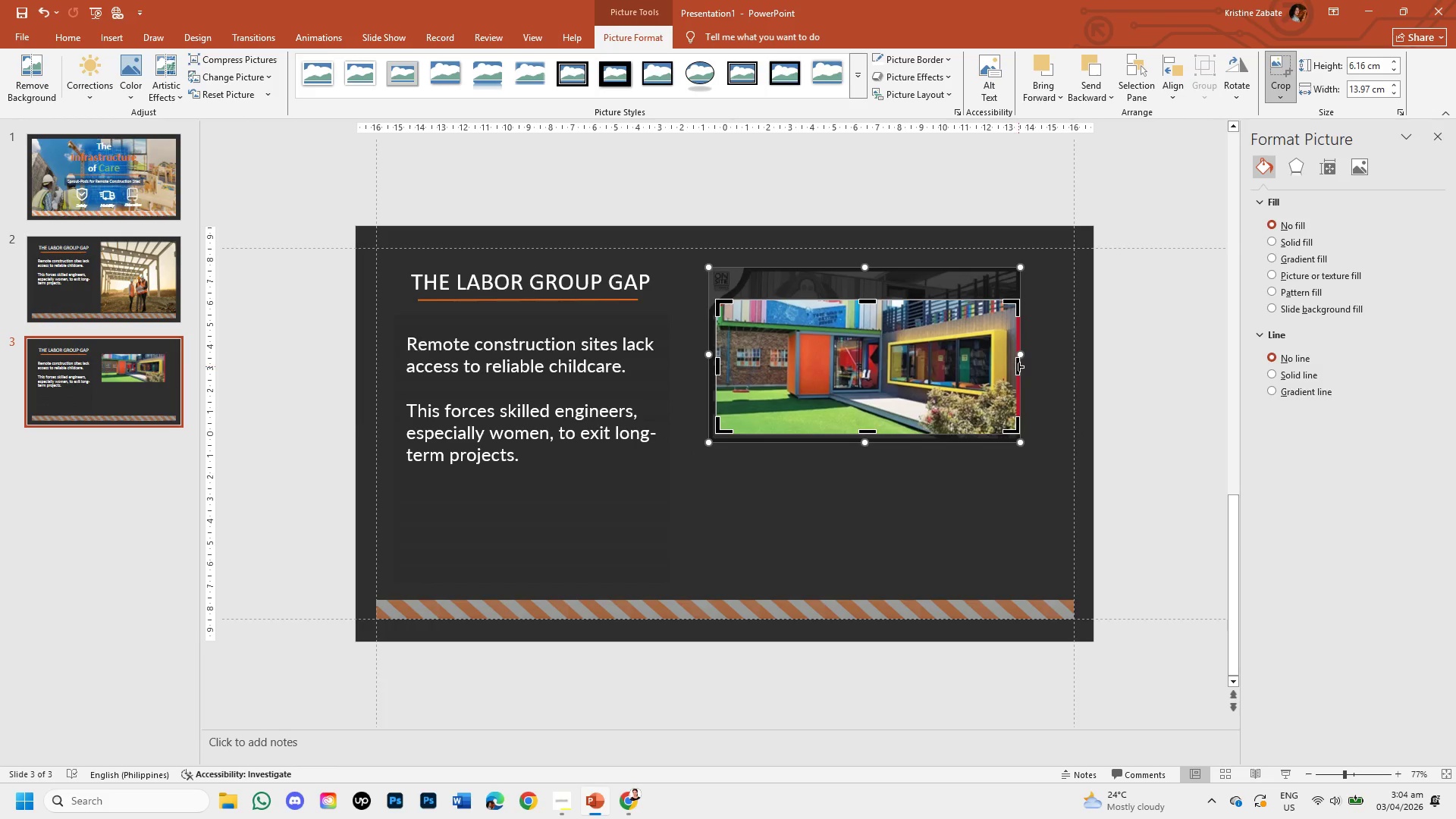 
left_click_drag(start_coordinate=[1018, 366], to_coordinate=[1012, 367])
 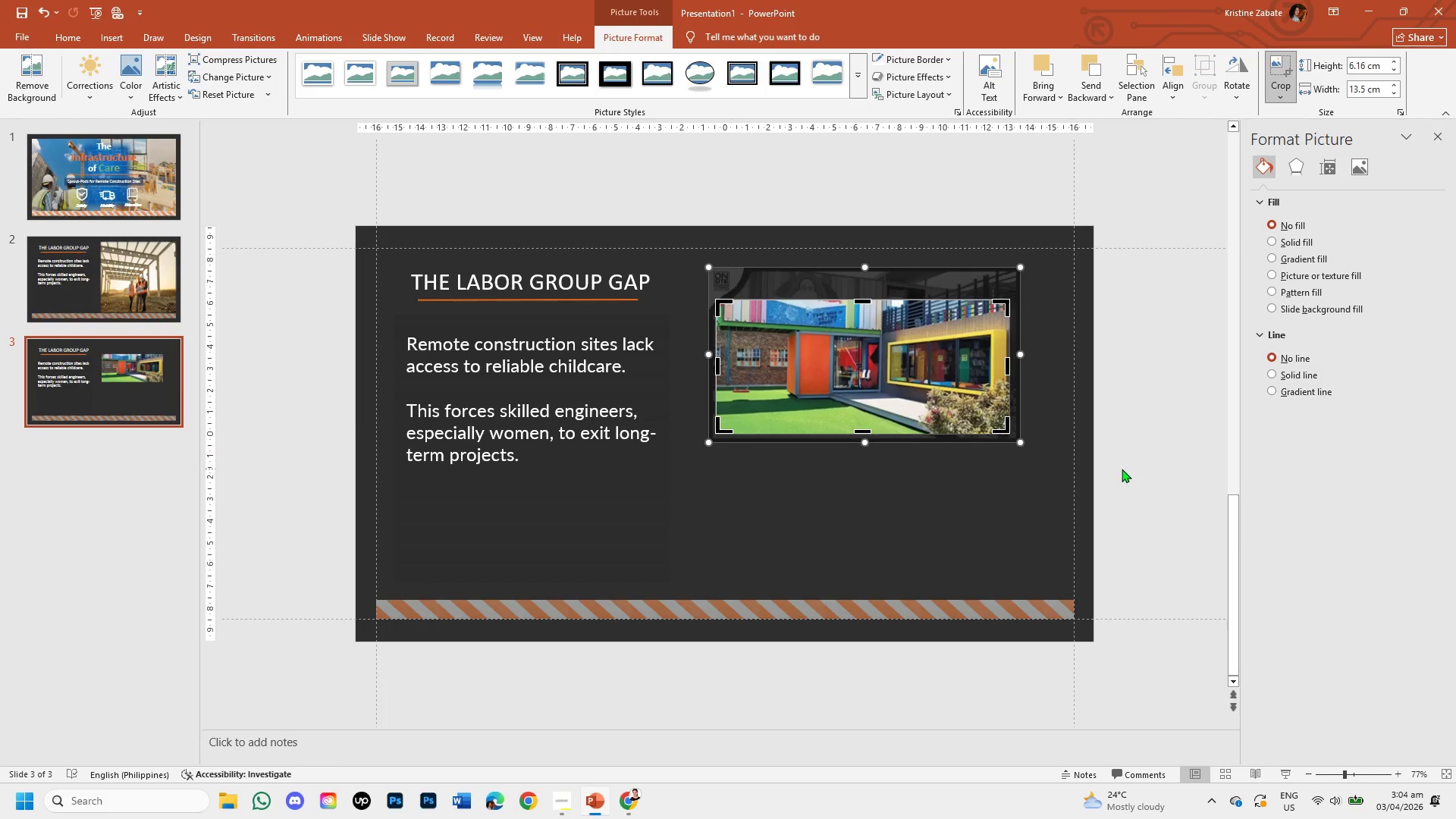 
left_click([1122, 469])
 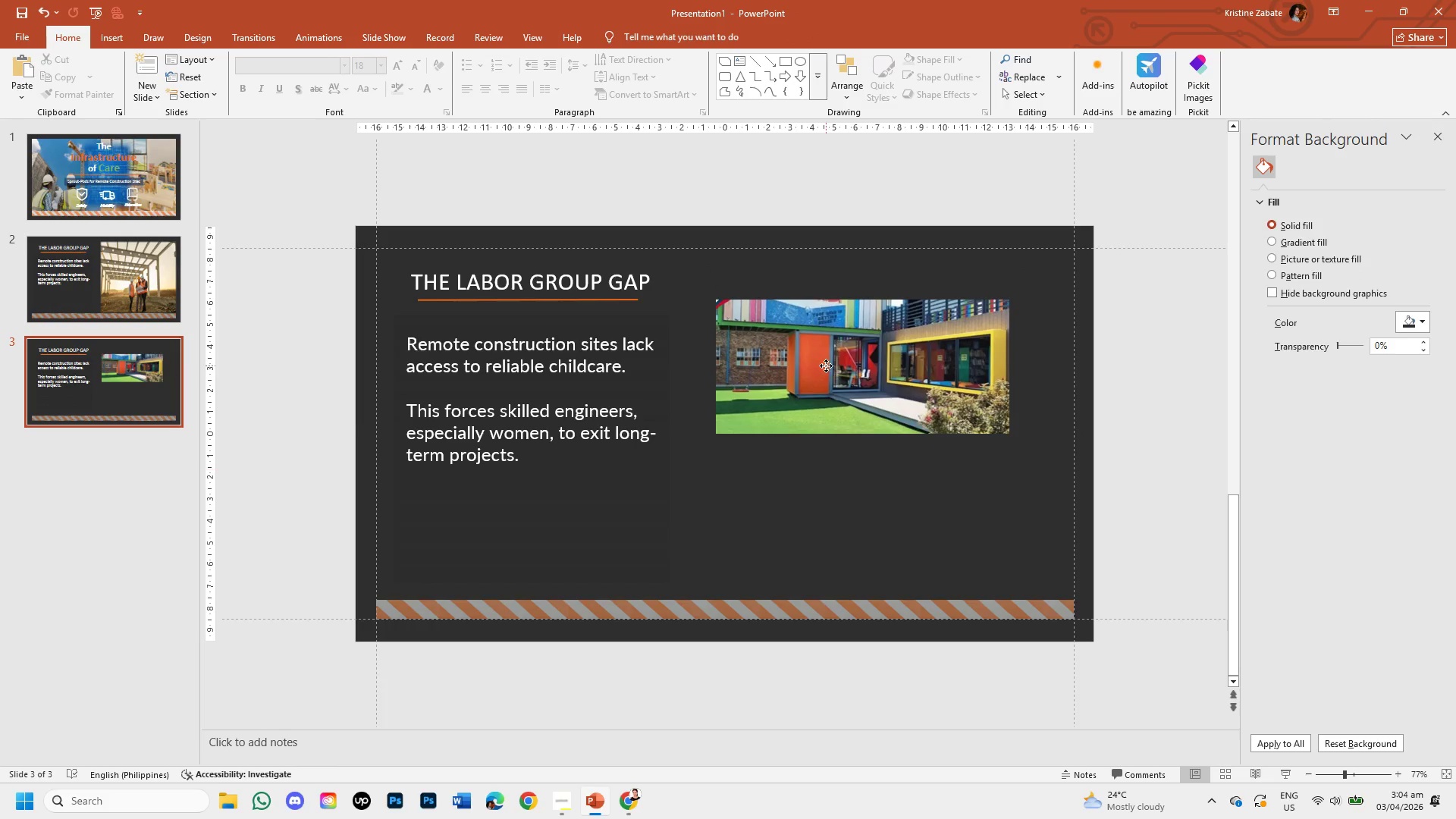 
double_click([826, 366])
 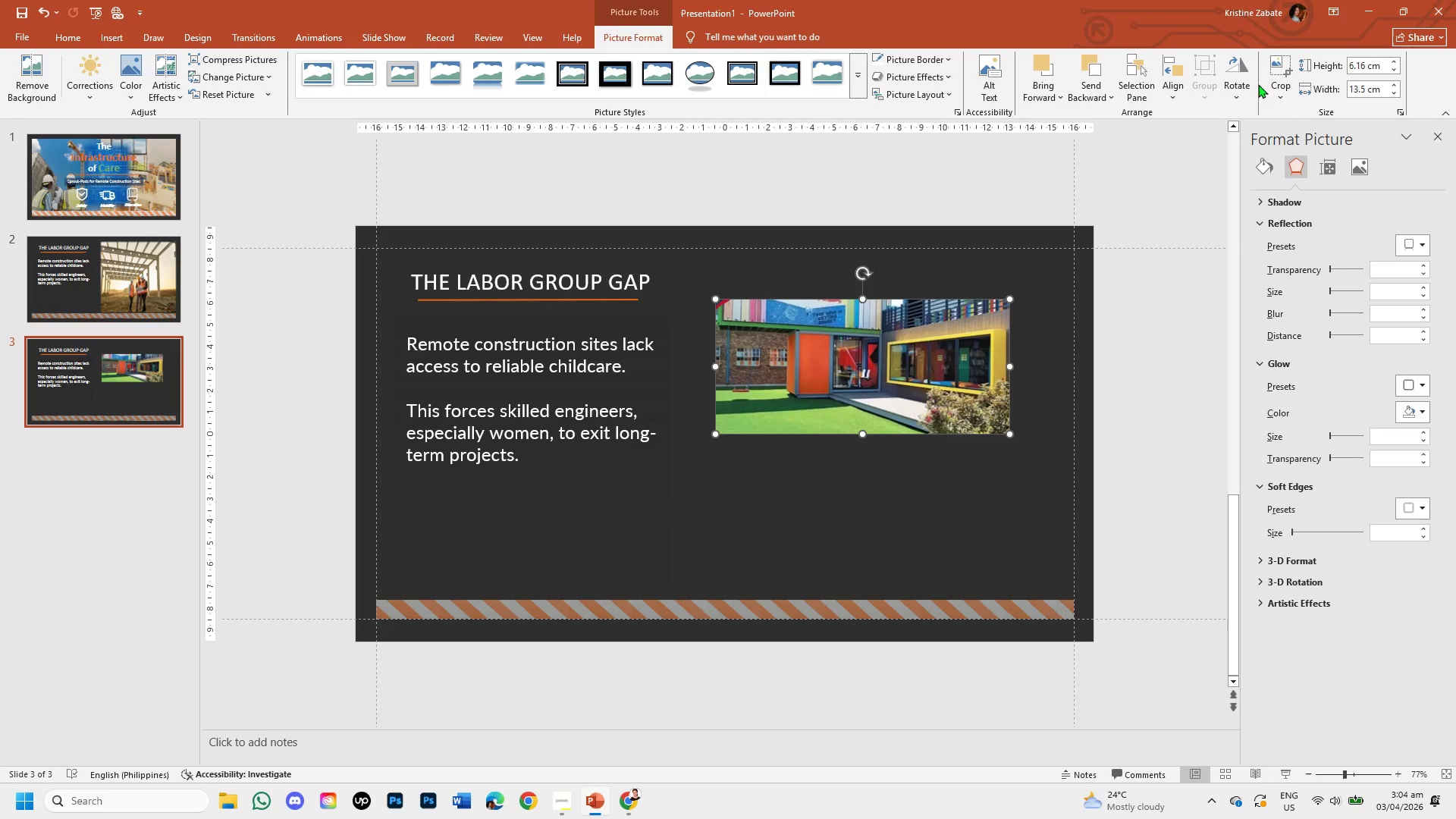 
left_click([1272, 93])
 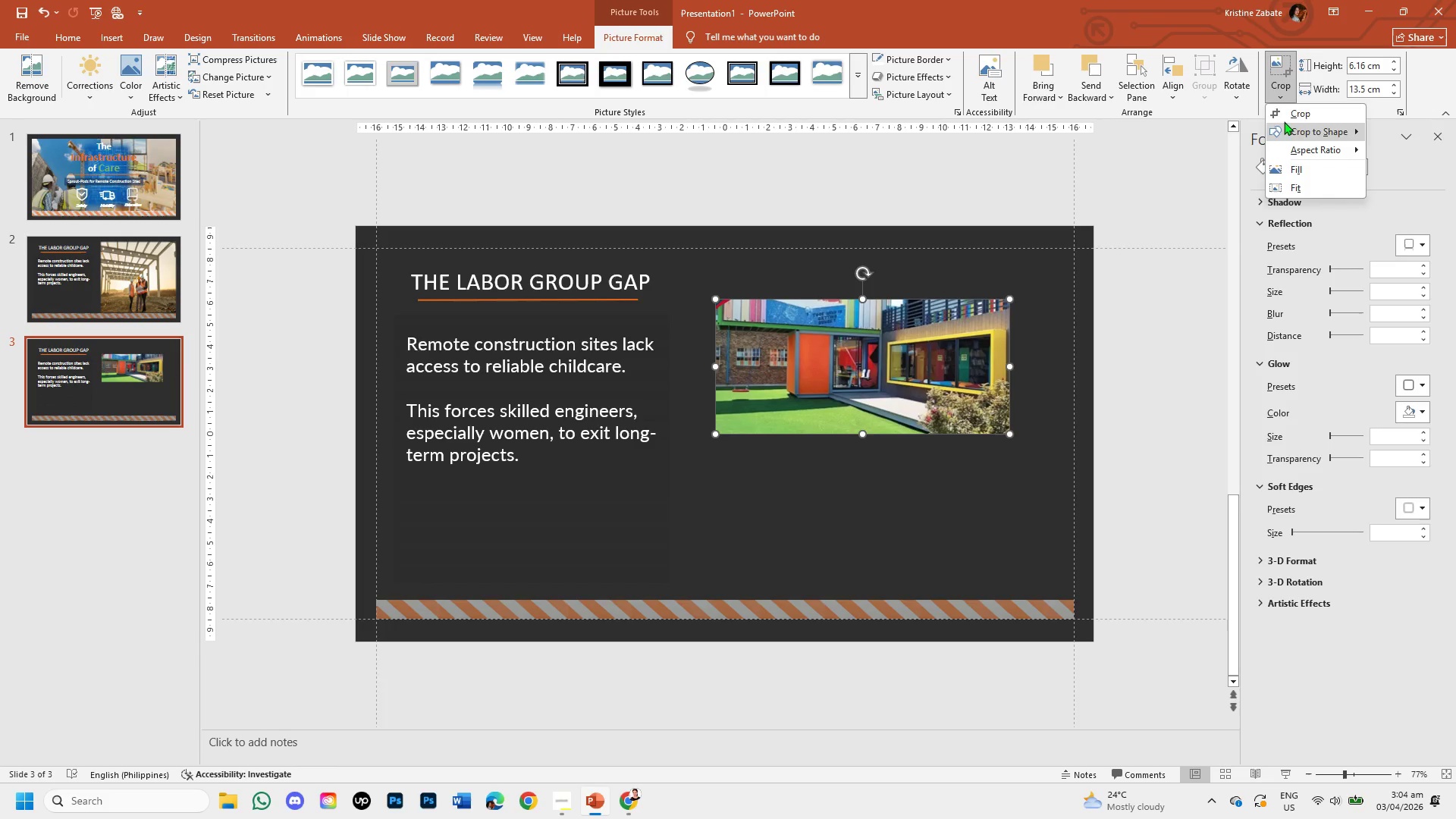 
left_click([1288, 117])
 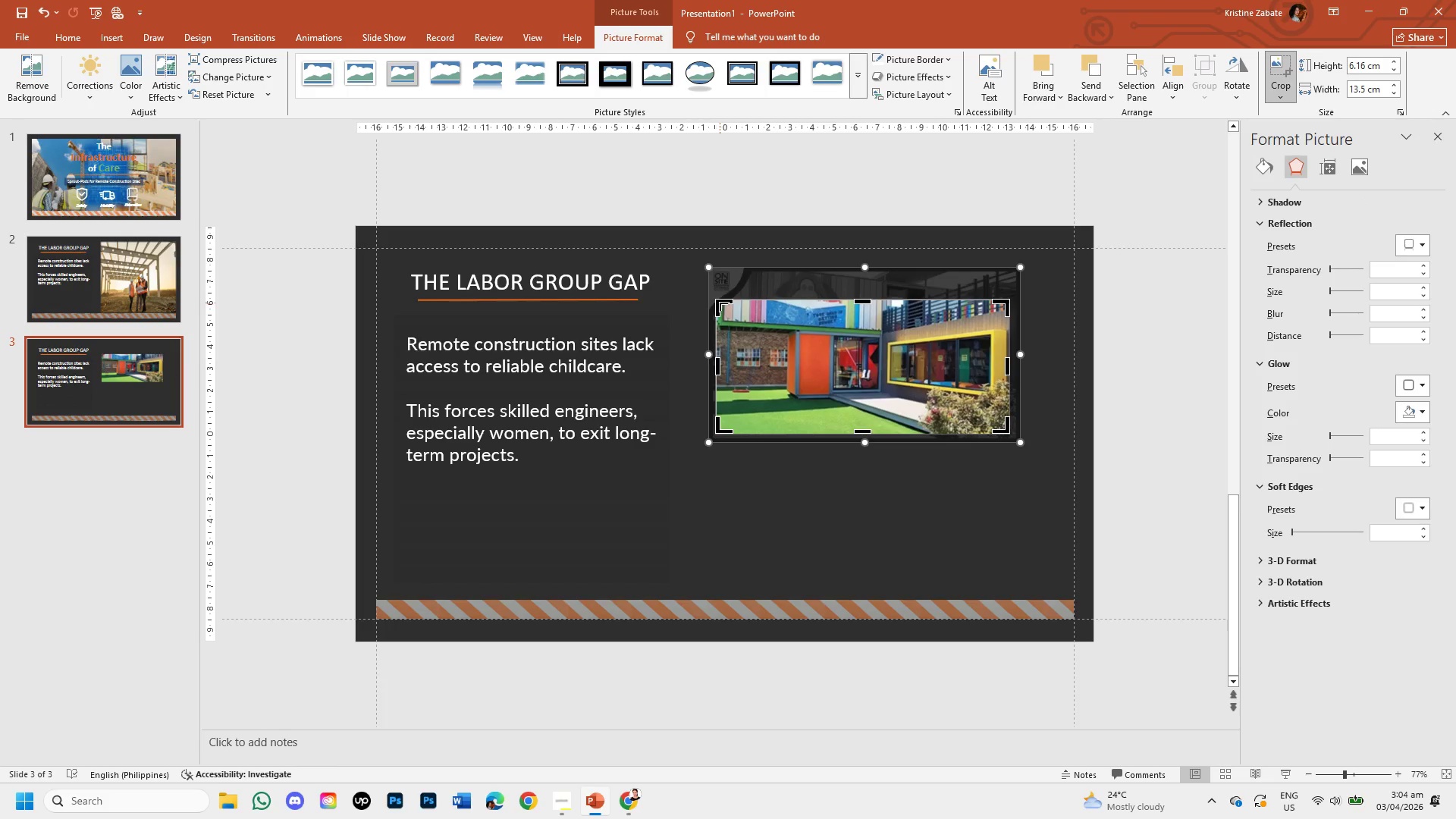 
left_click_drag(start_coordinate=[718, 300], to_coordinate=[723, 303])
 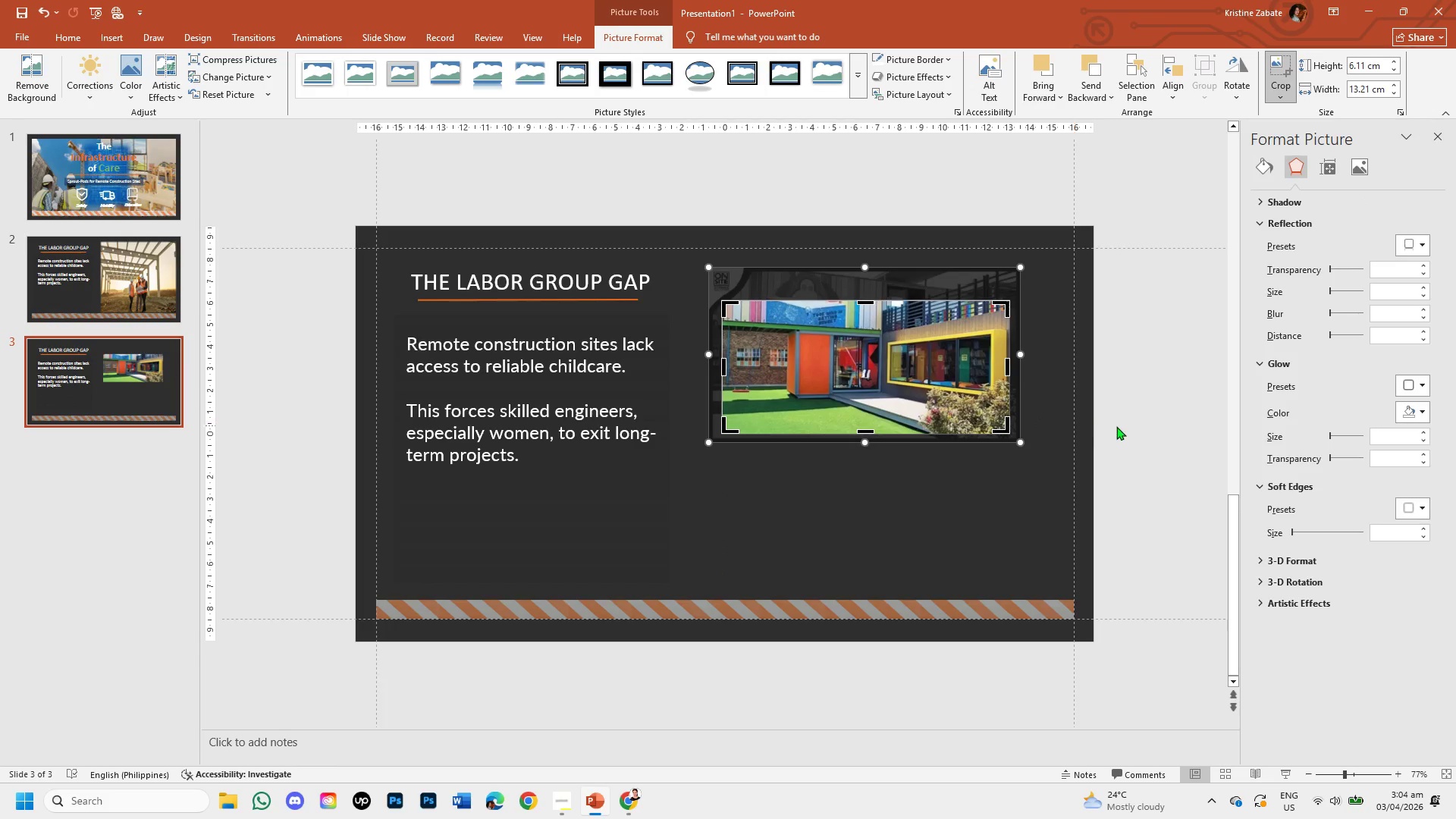 
left_click([1131, 431])
 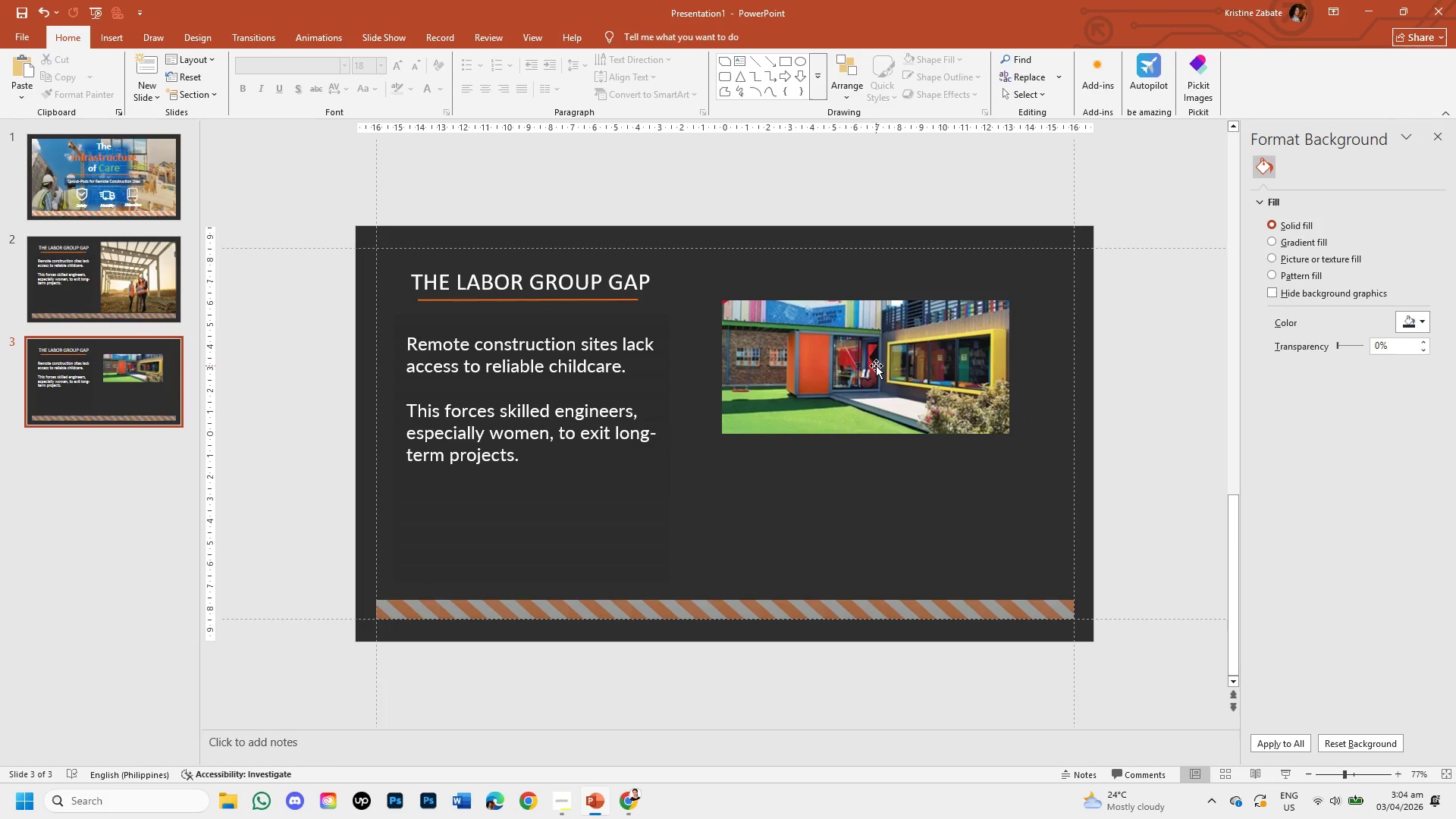 
left_click([876, 366])
 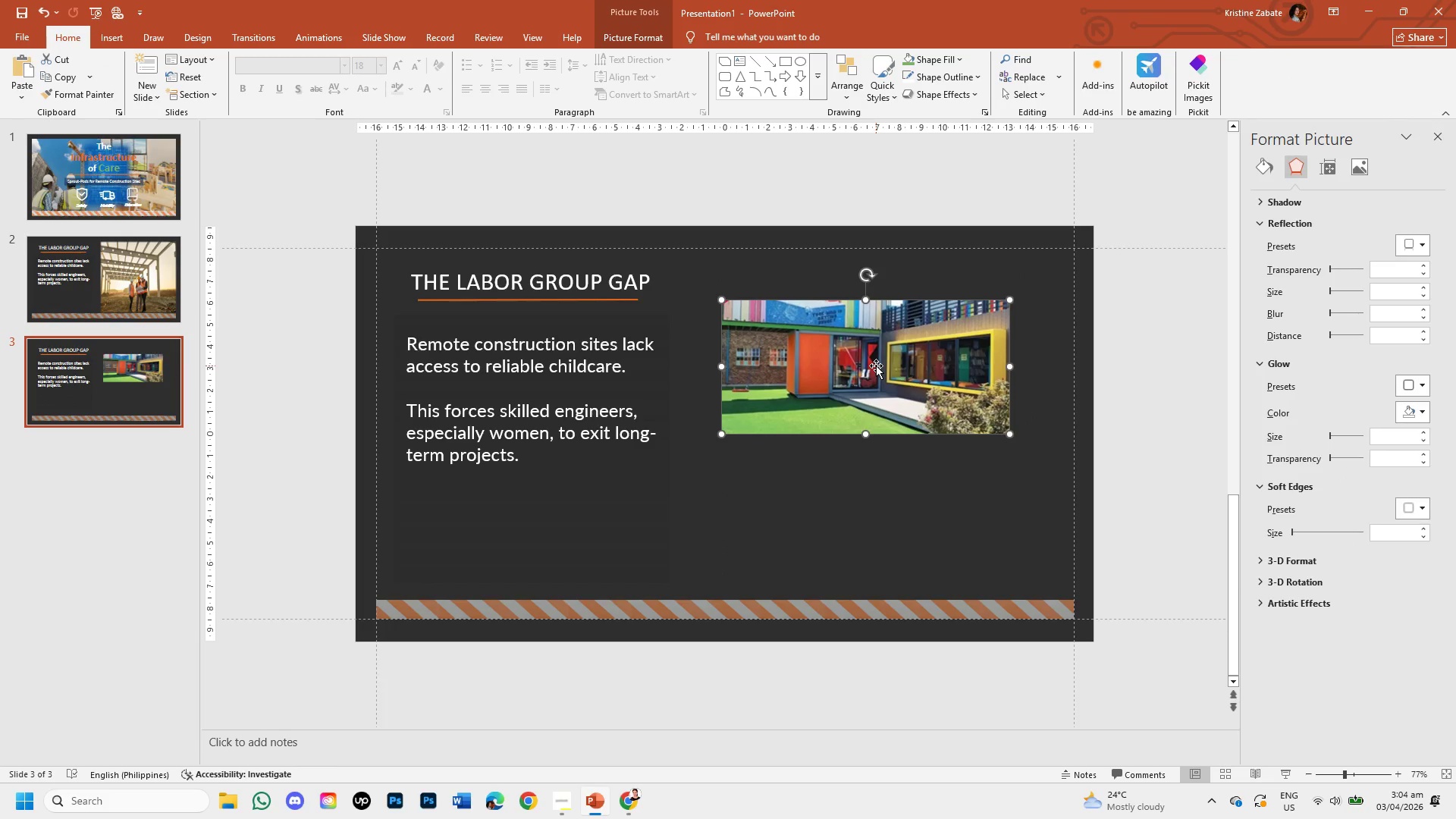 
left_click_drag(start_coordinate=[876, 366], to_coordinate=[906, 340])
 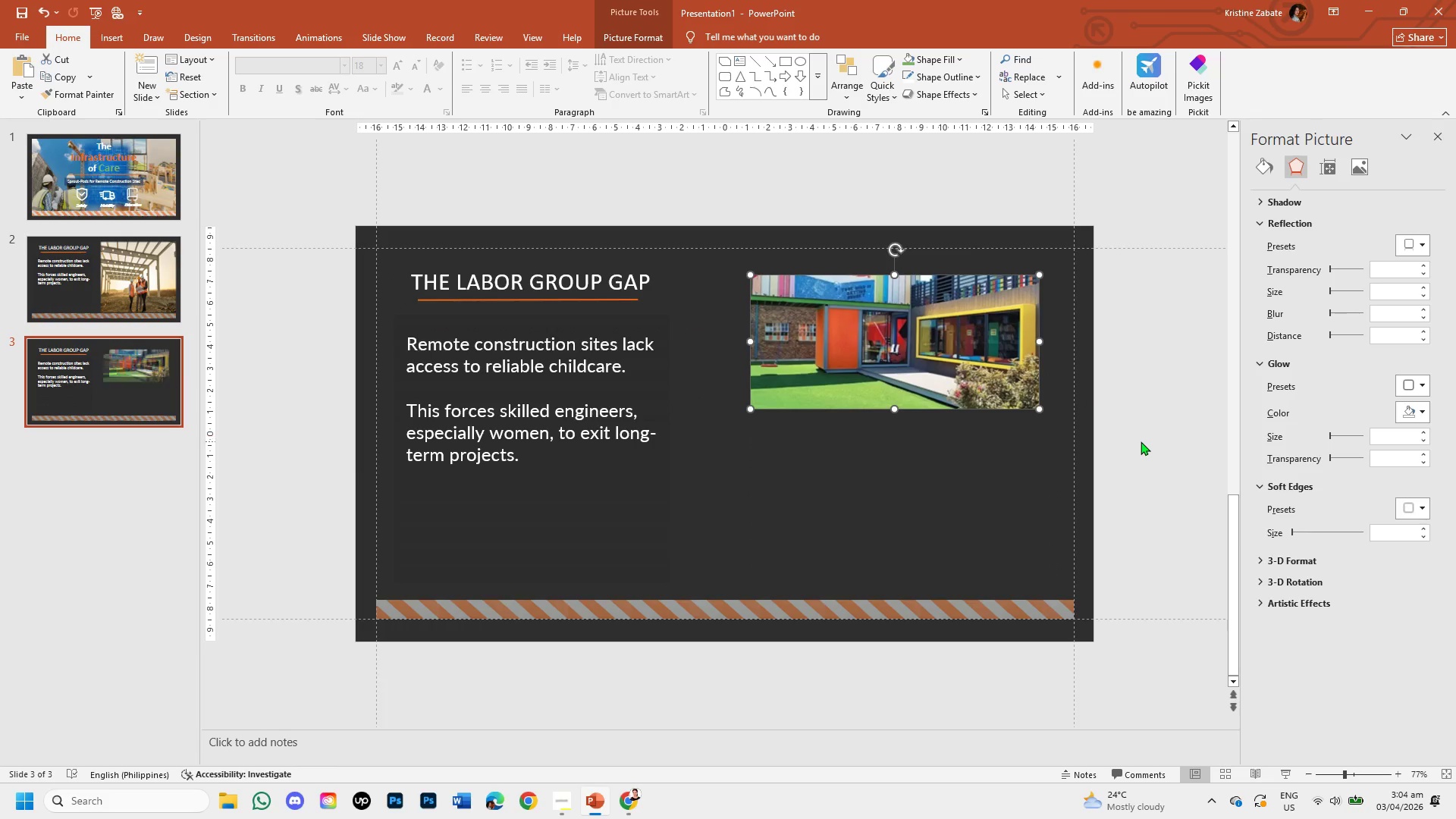 
left_click([1141, 441])
 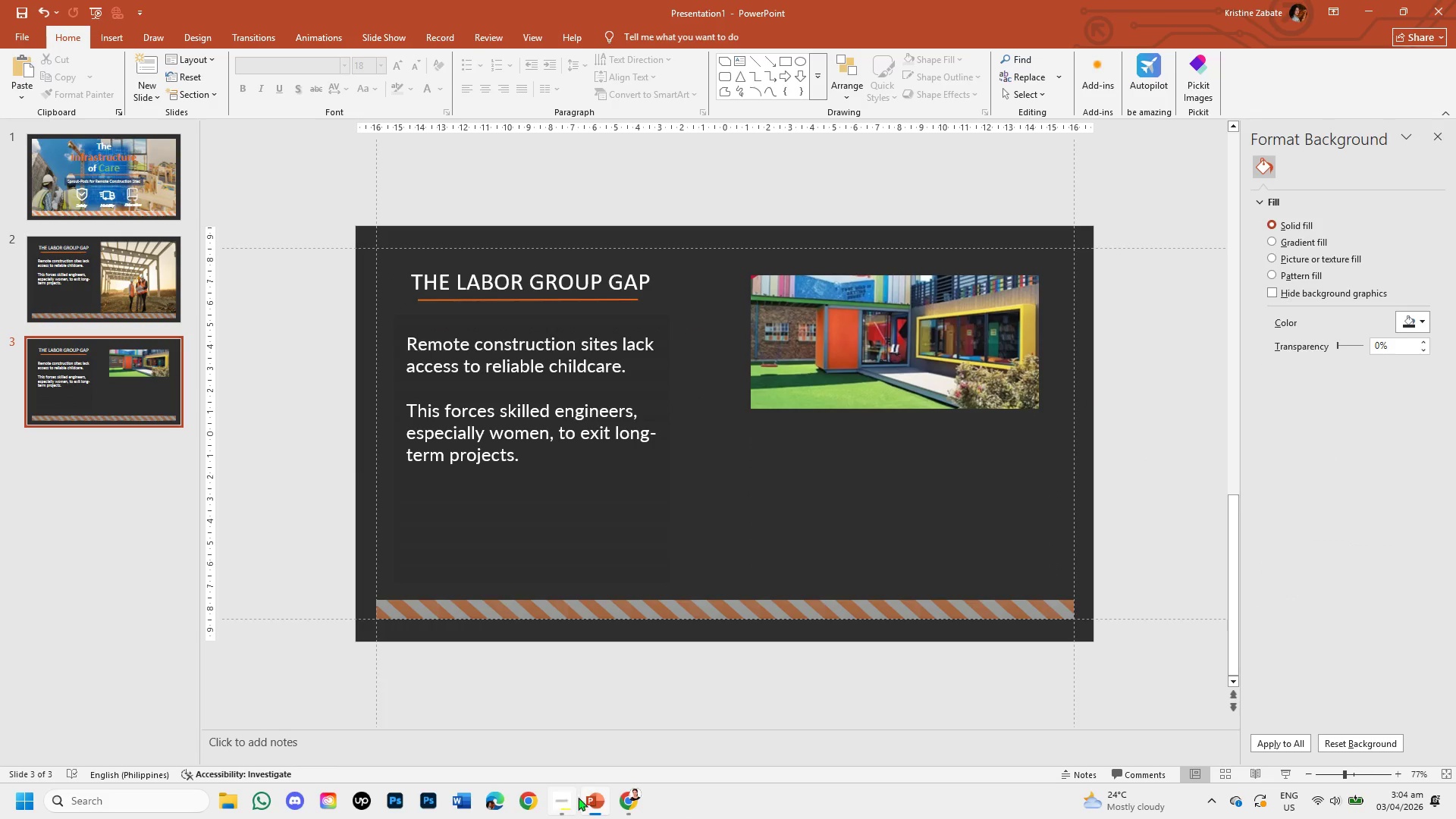 
left_click([621, 794])
 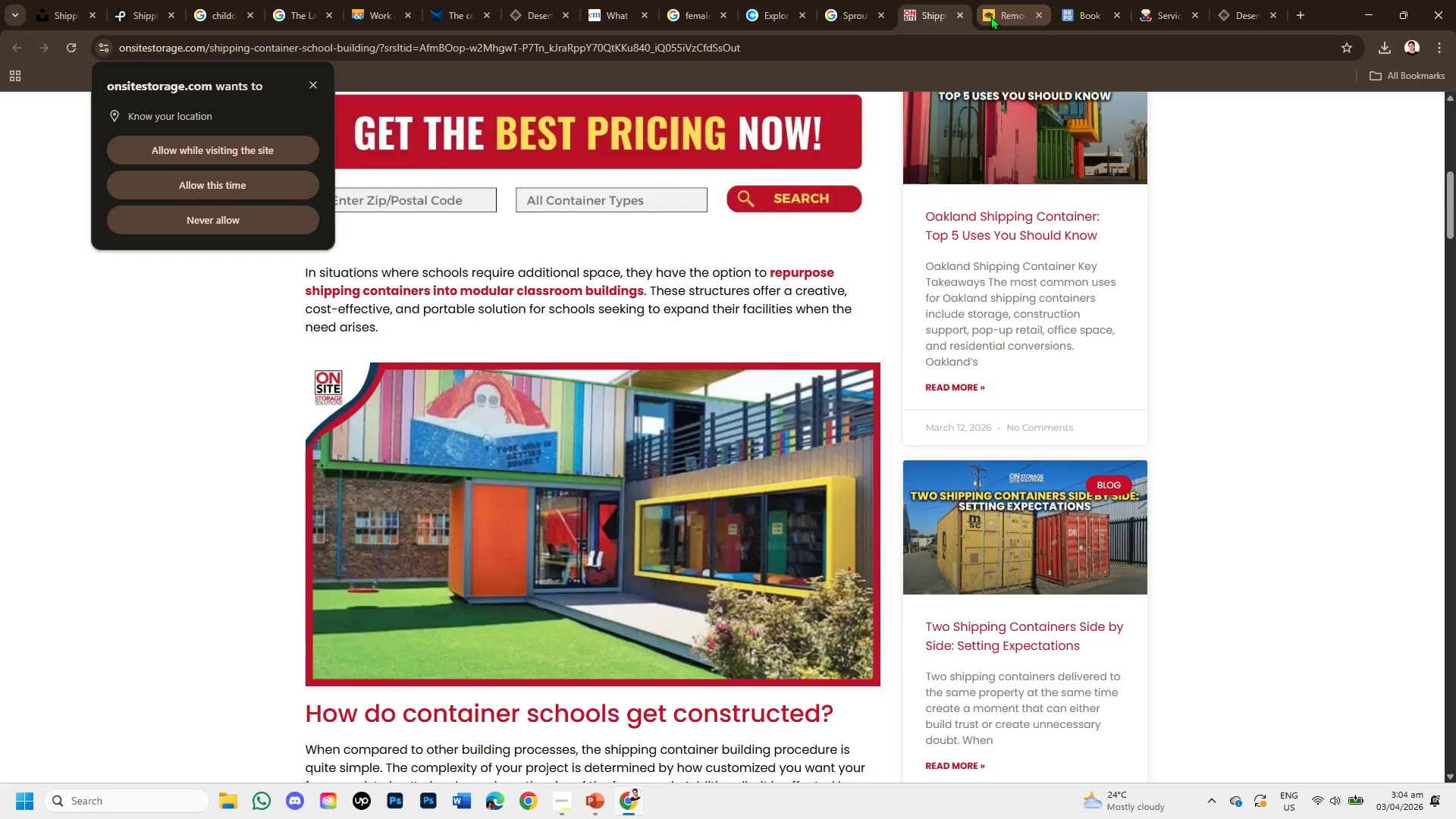 
left_click([961, 17])
 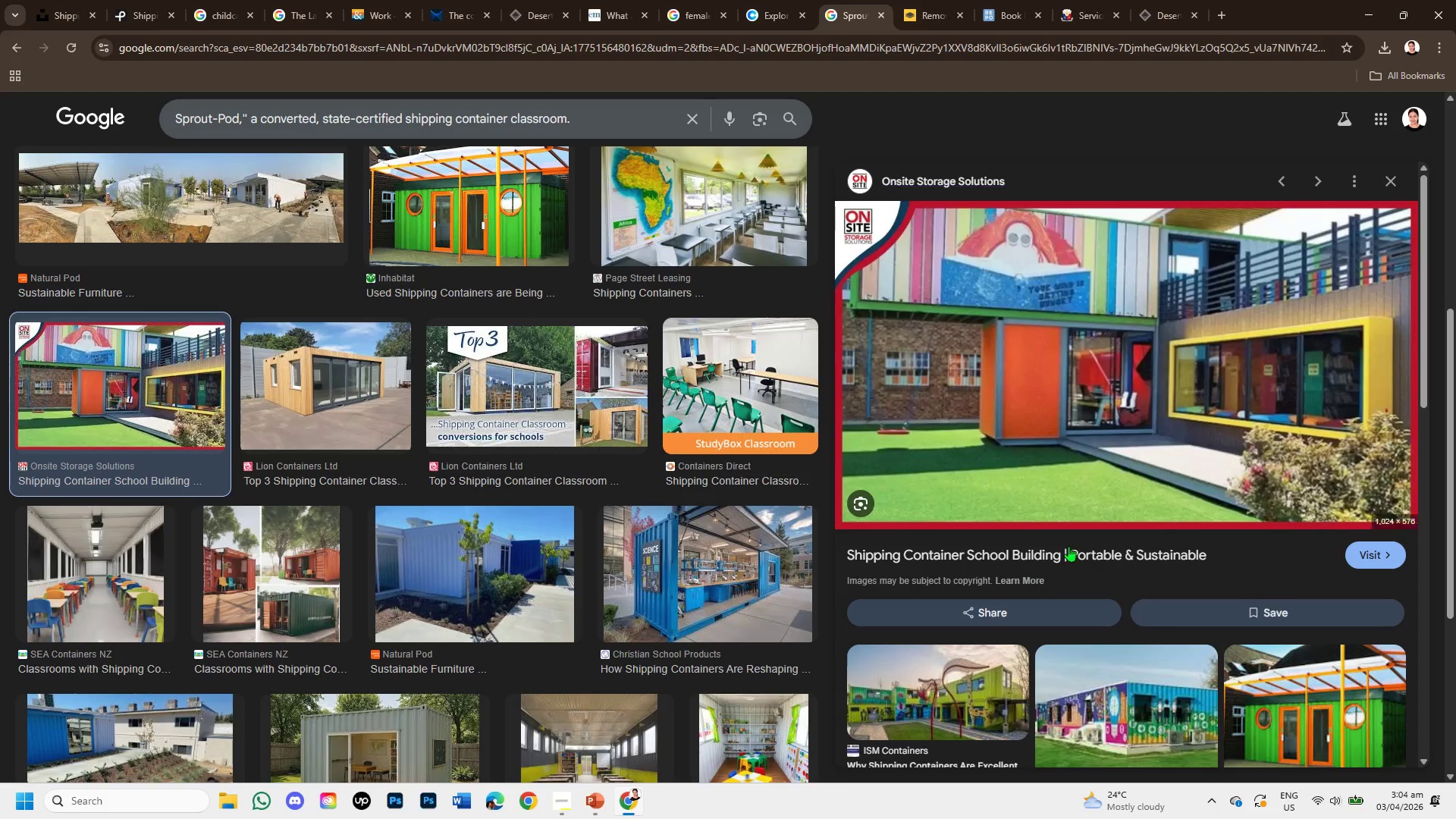 
scroll: coordinate [1137, 548], scroll_direction: down, amount: 3.0
 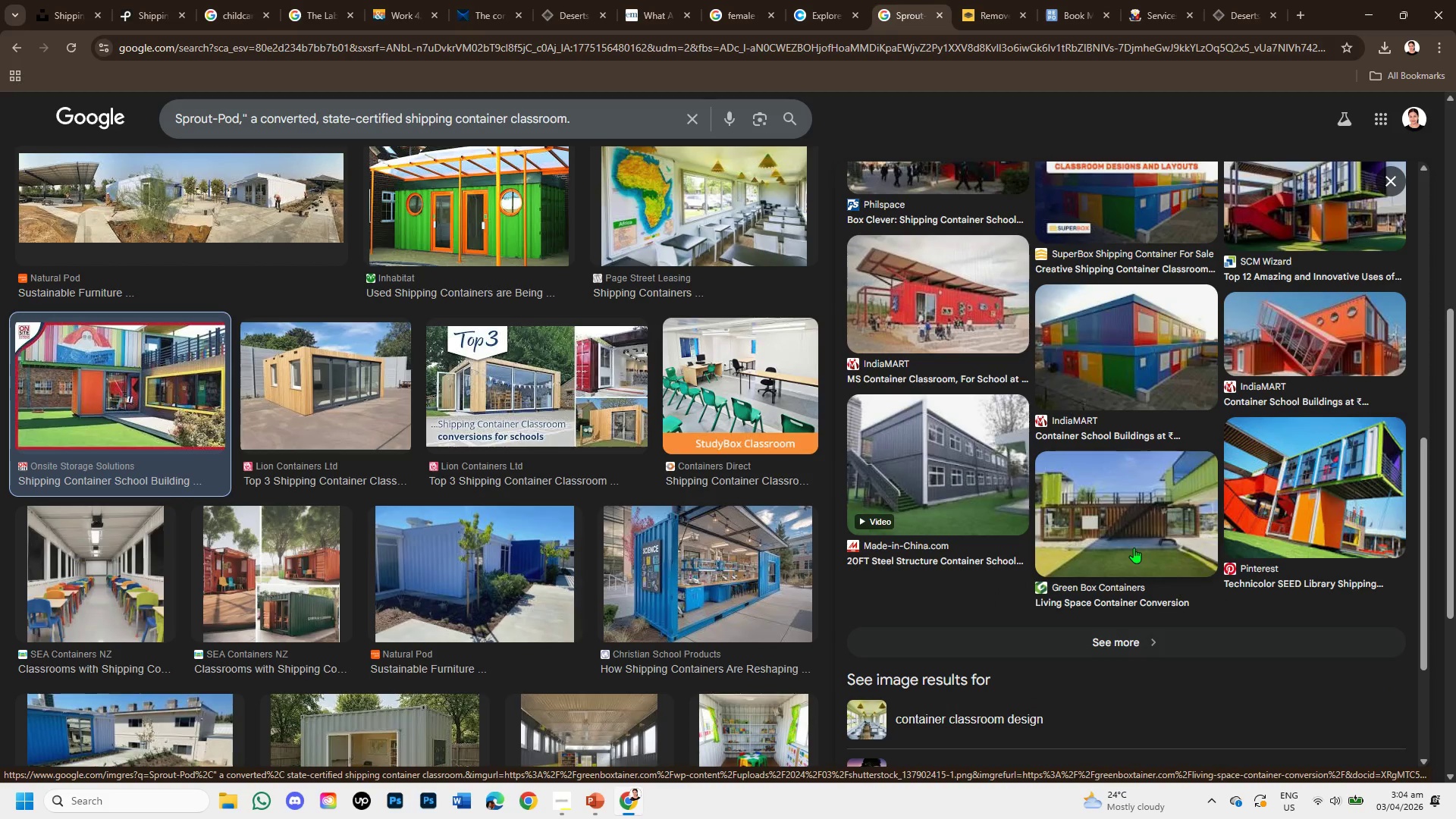 
scroll: coordinate [1254, 524], scroll_direction: up, amount: 2.0
 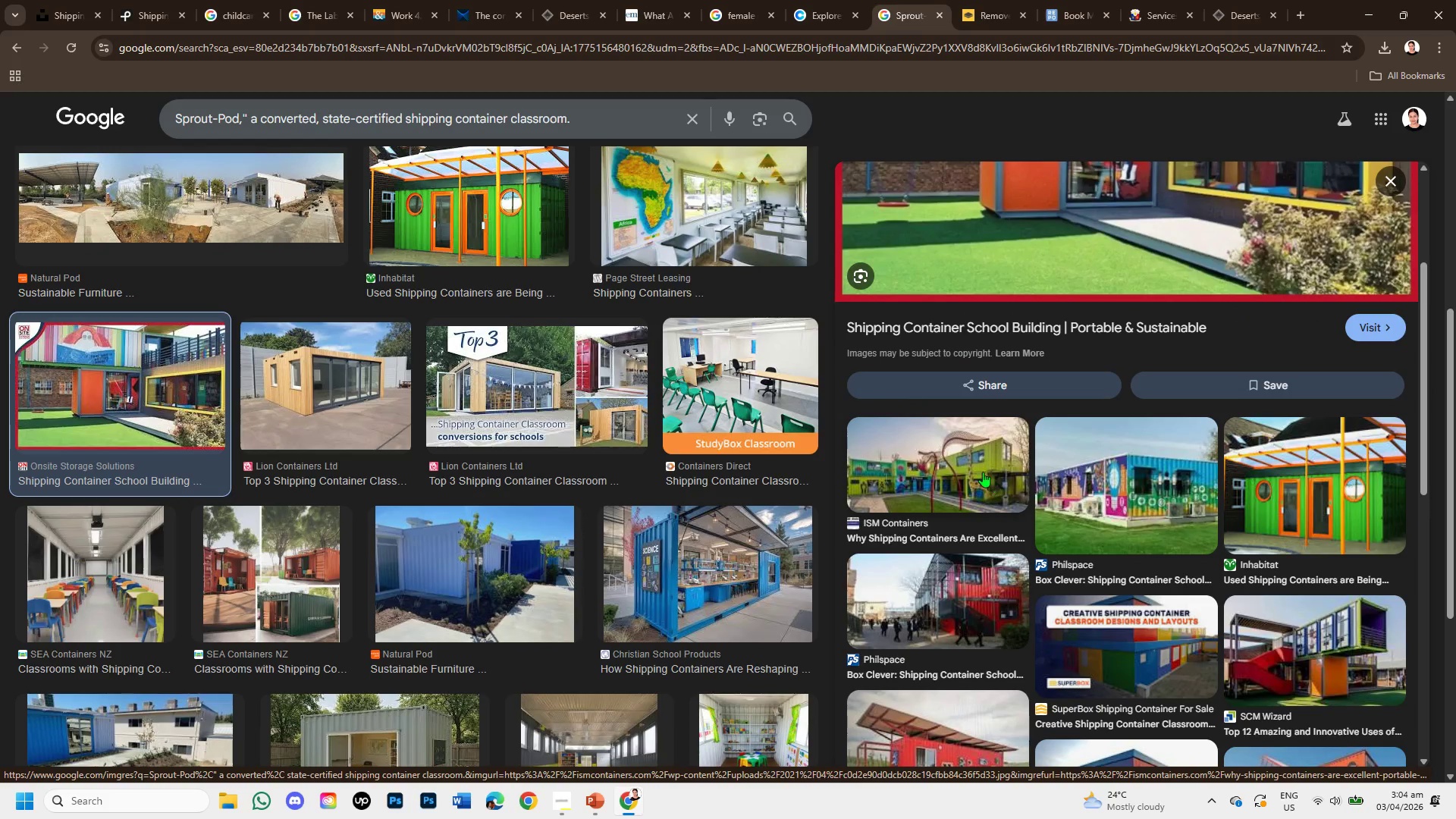 
left_click([983, 472])
 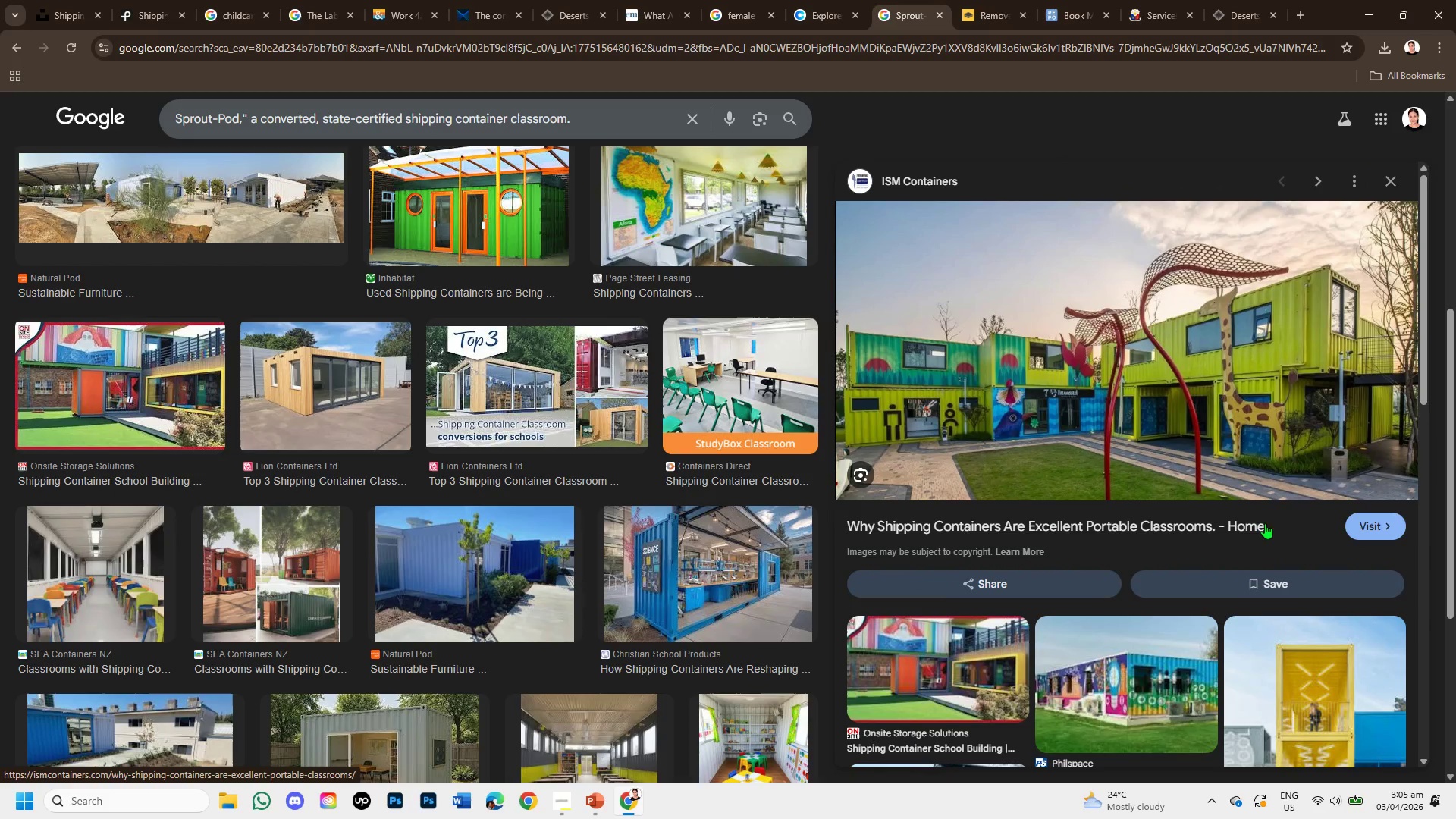 
wait(5.95)
 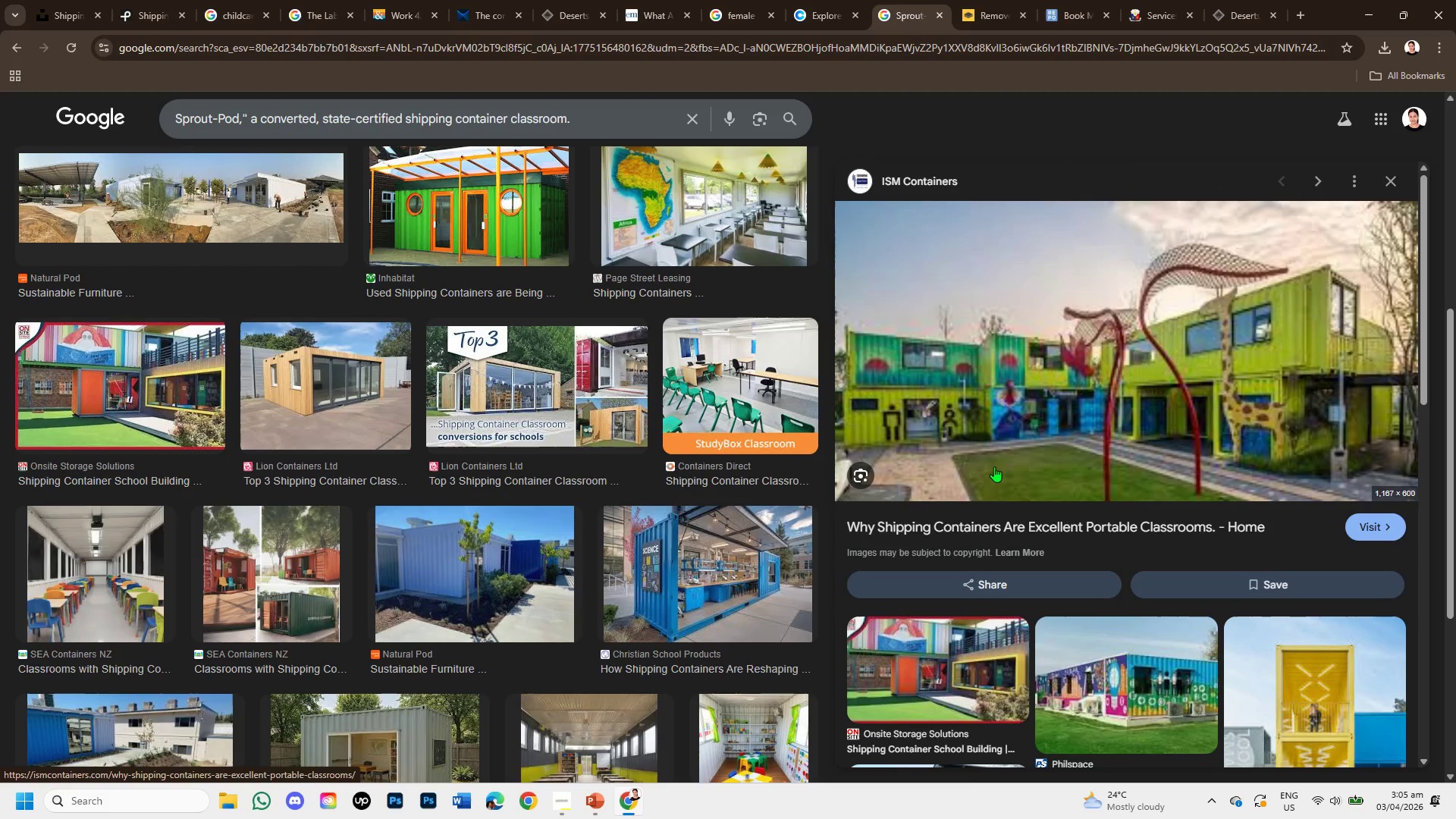 
left_click([1376, 524])
 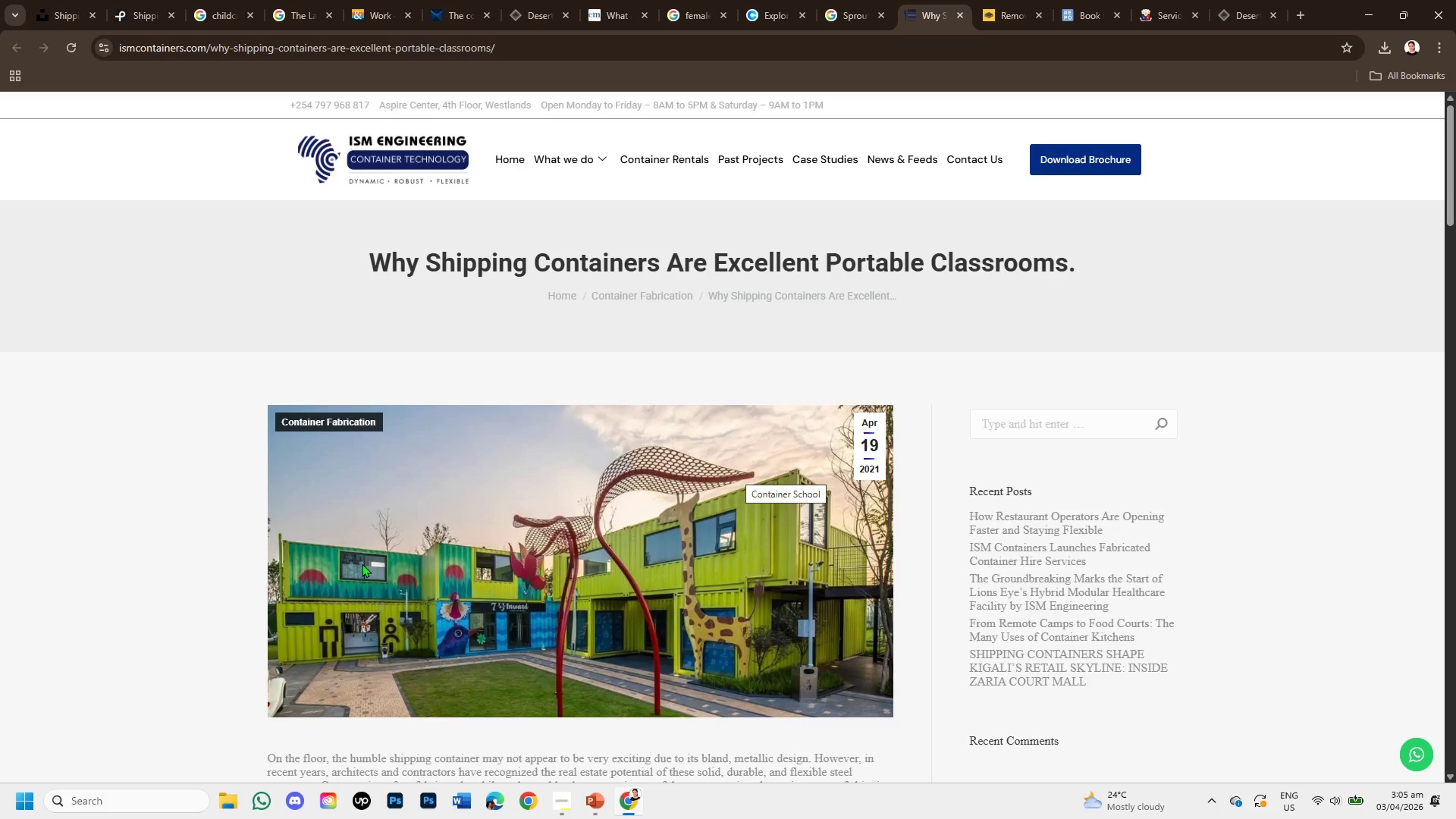 
wait(7.33)
 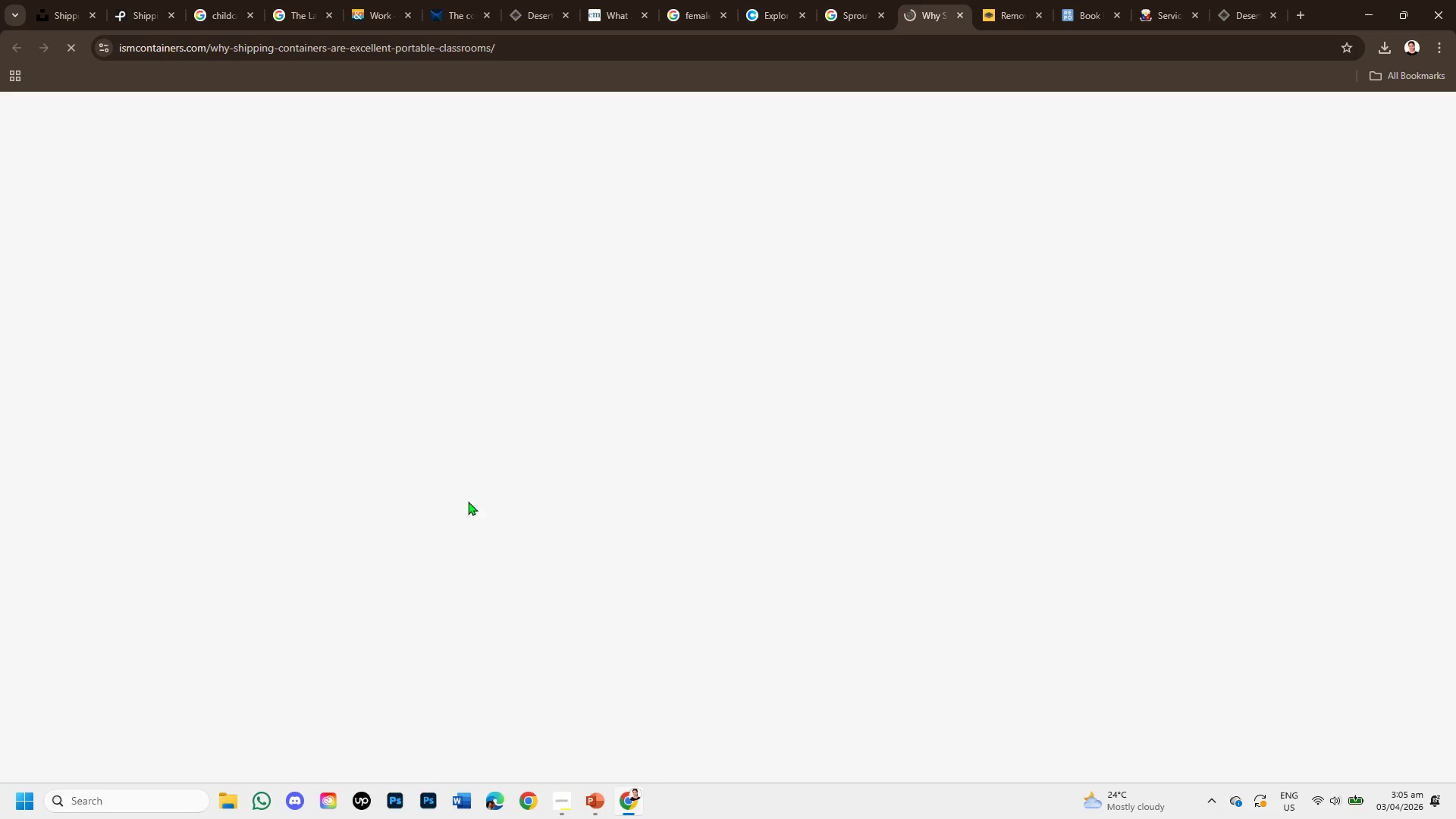 
scroll: coordinate [362, 563], scroll_direction: down, amount: 5.0
 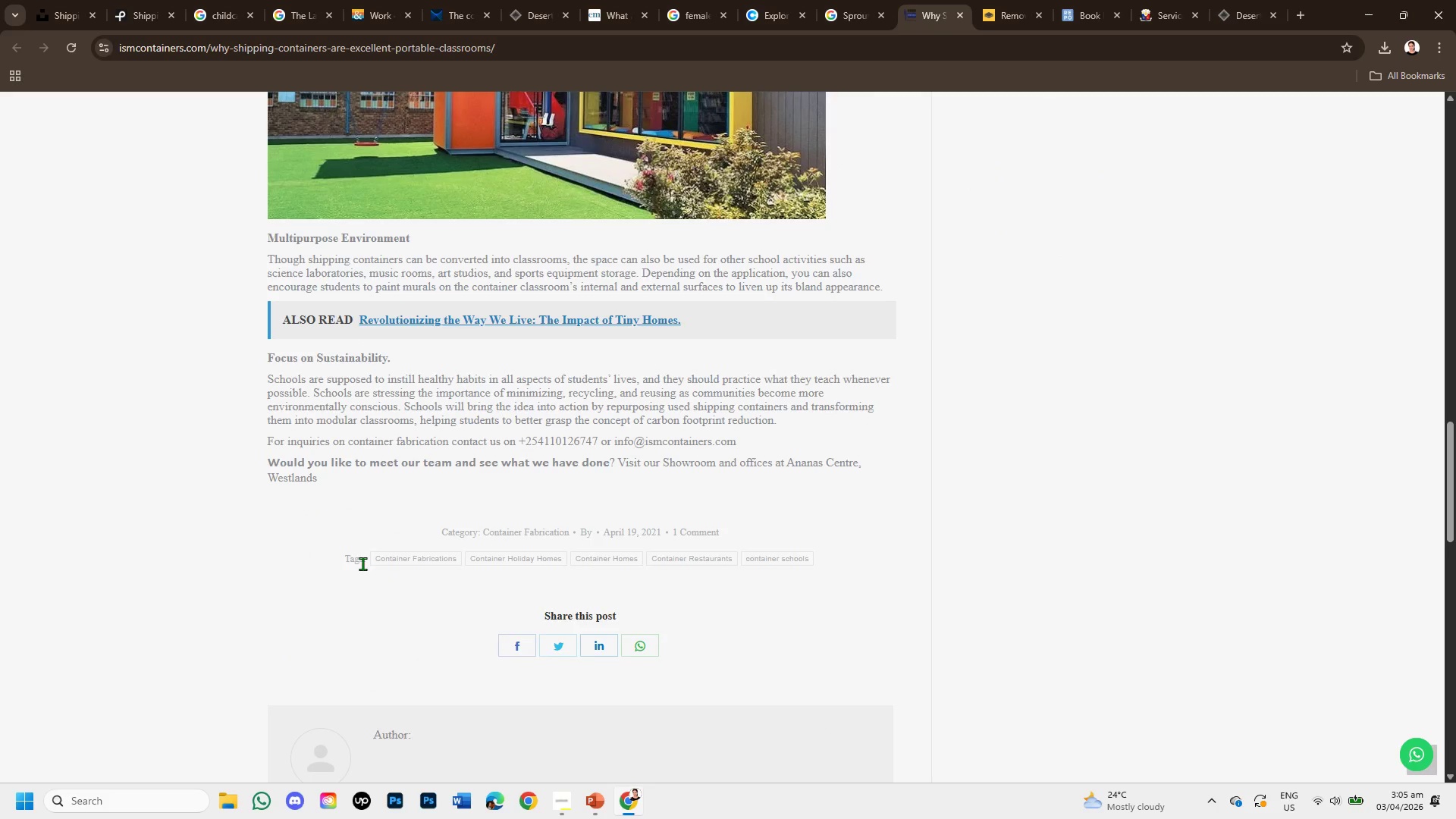 
scroll: coordinate [362, 563], scroll_direction: up, amount: 8.0
 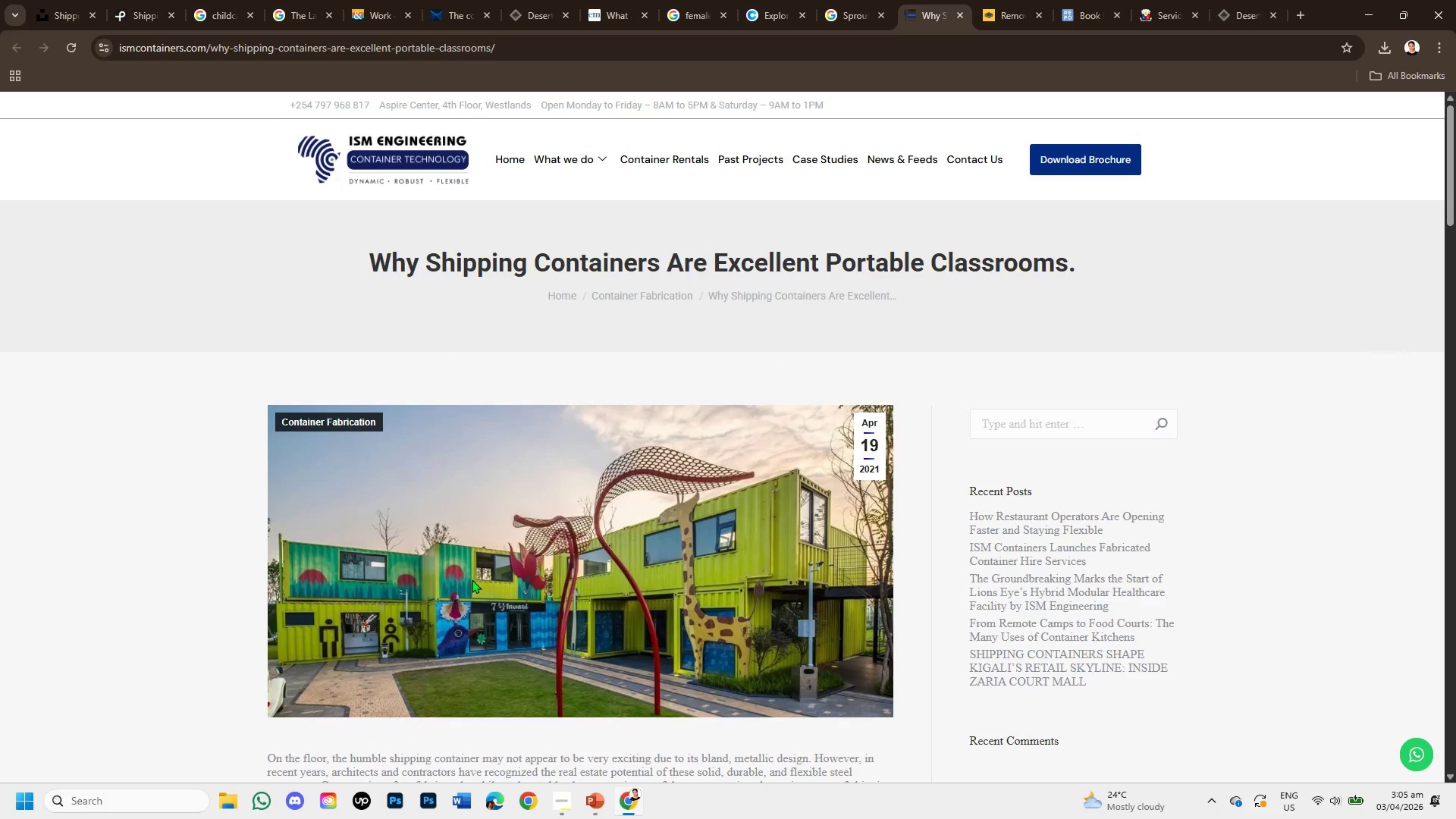 
right_click([472, 579])
 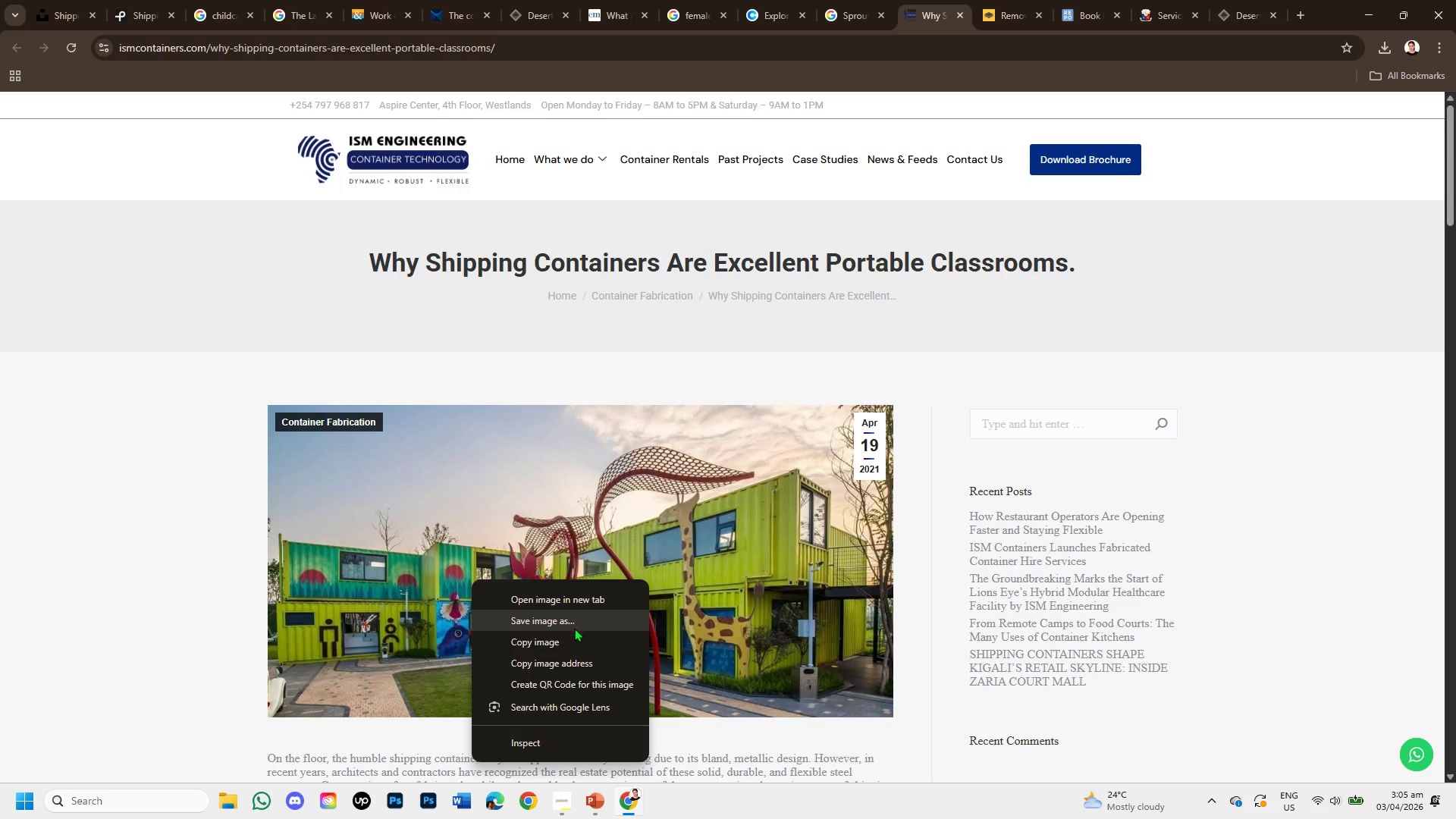 
left_click([572, 642])
 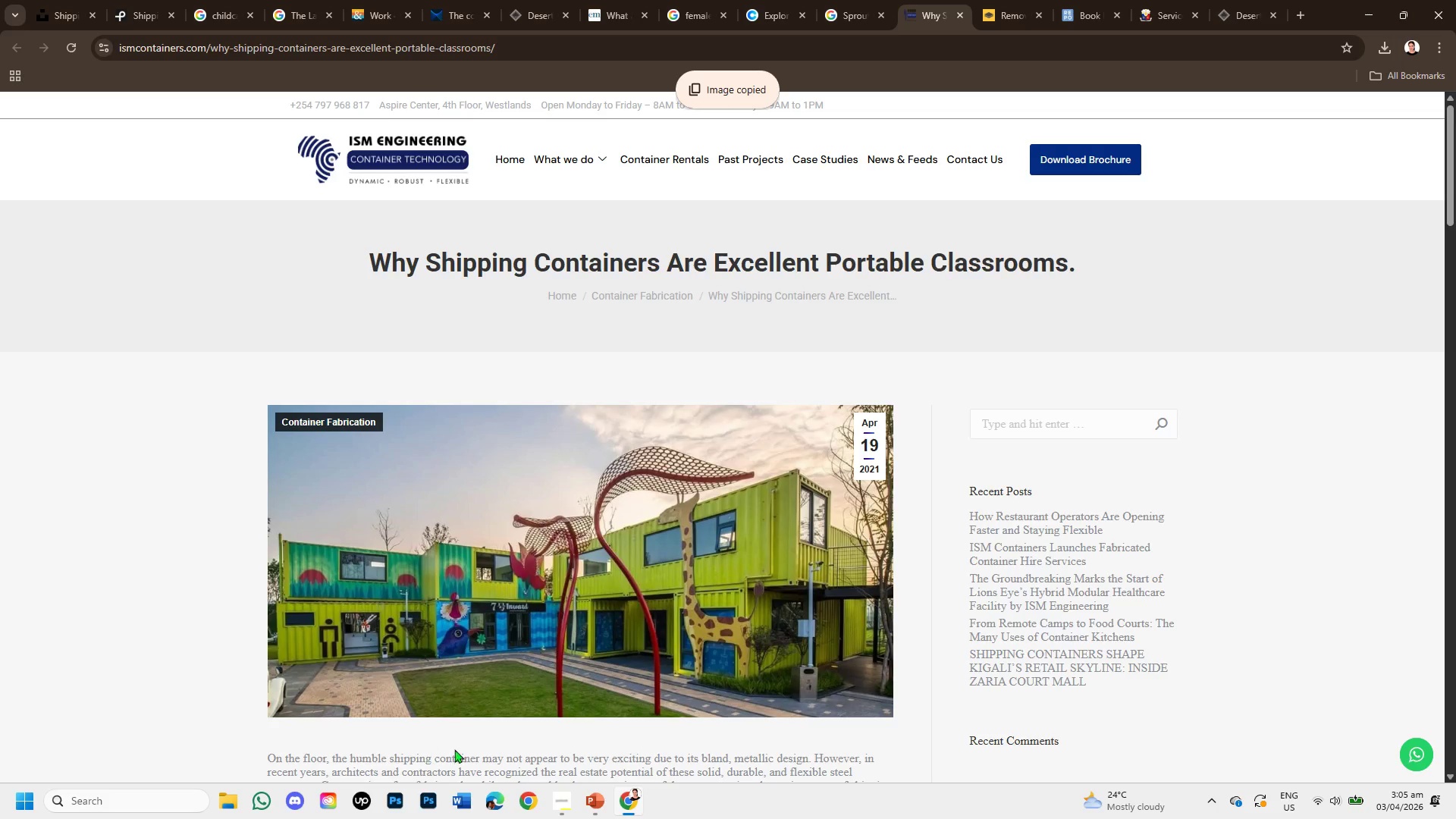 
left_click([629, 802])
 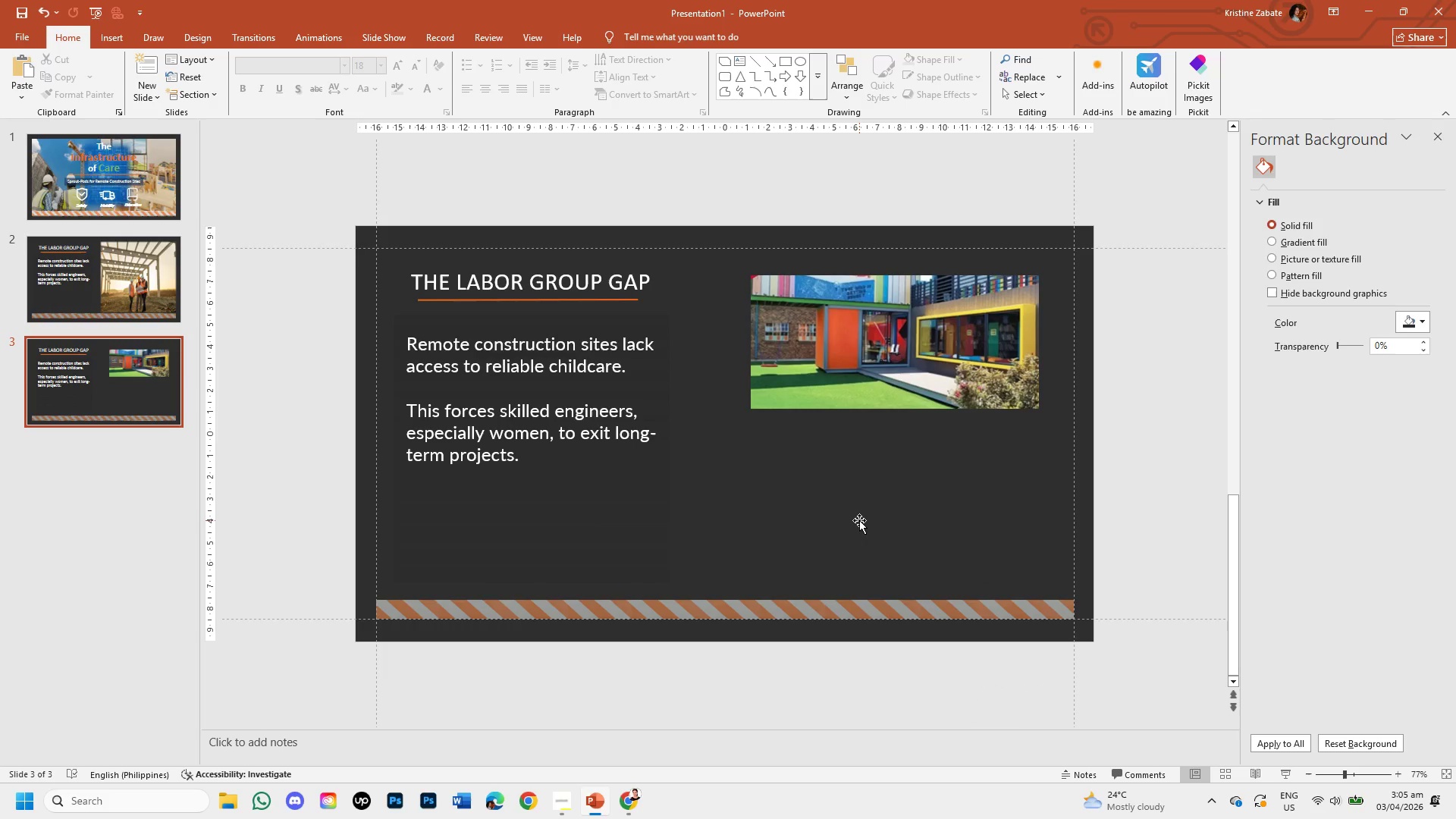 
key(Control+V)
 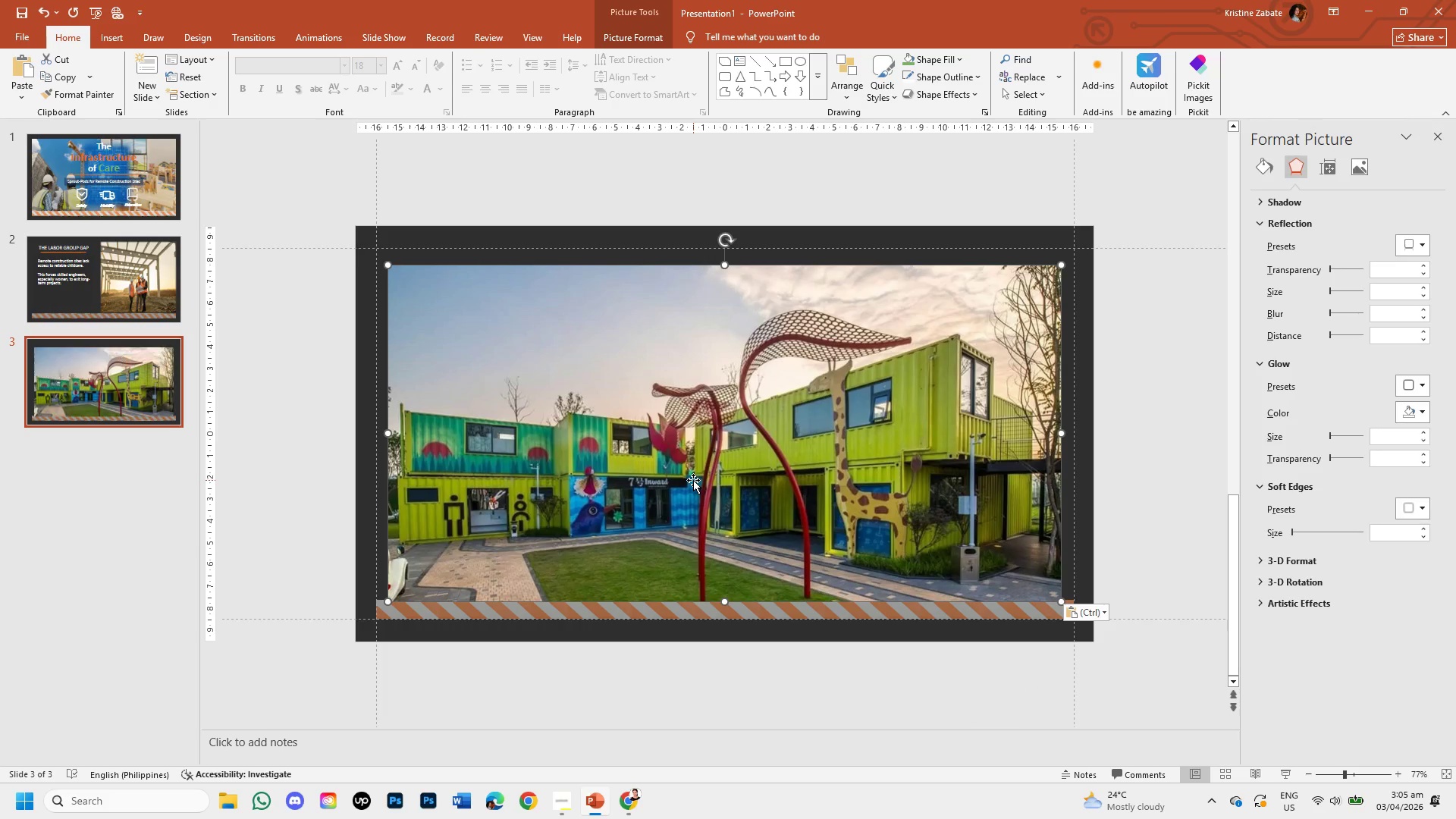 
double_click([691, 480])
 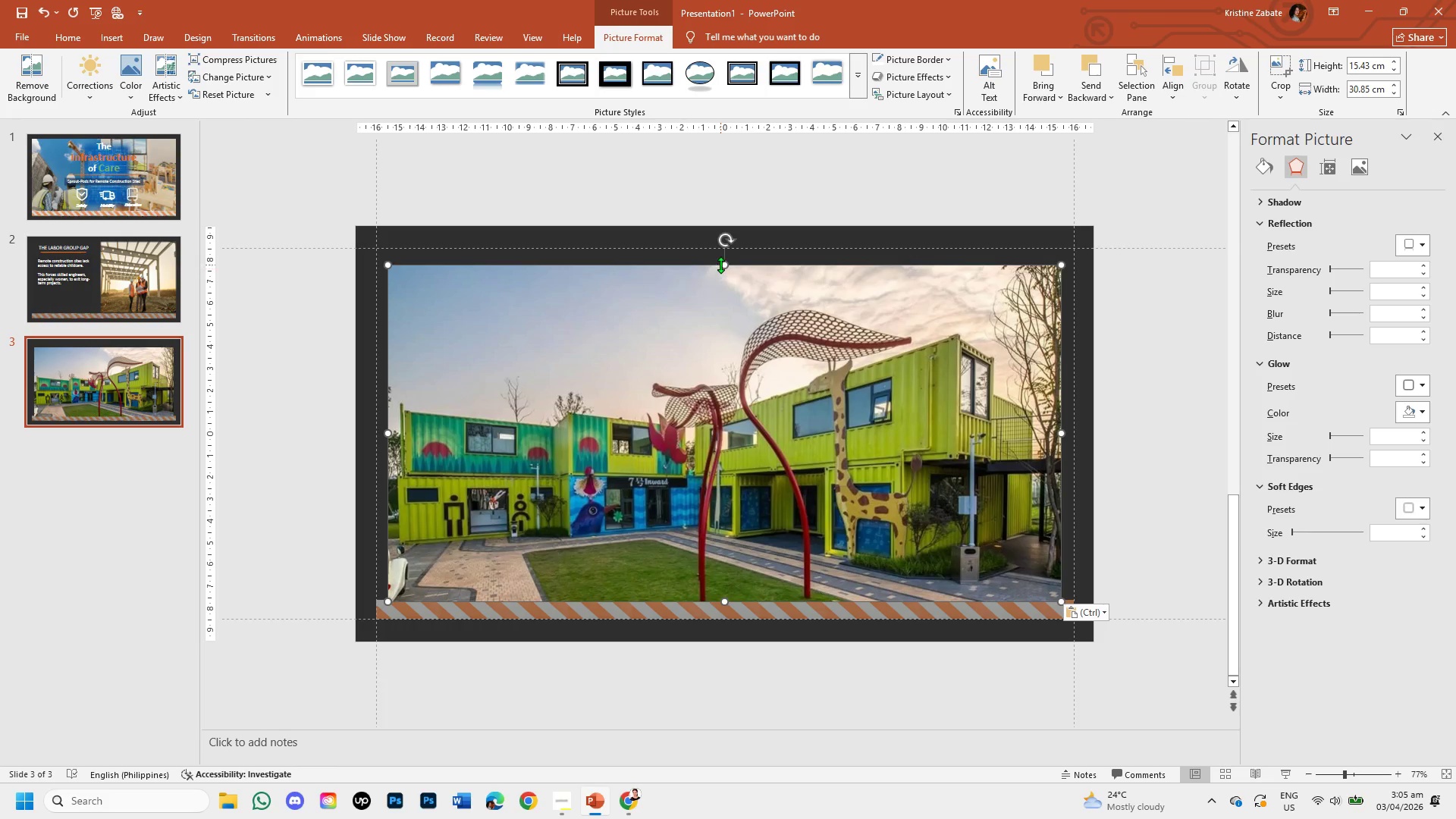 
left_click([1272, 82])
 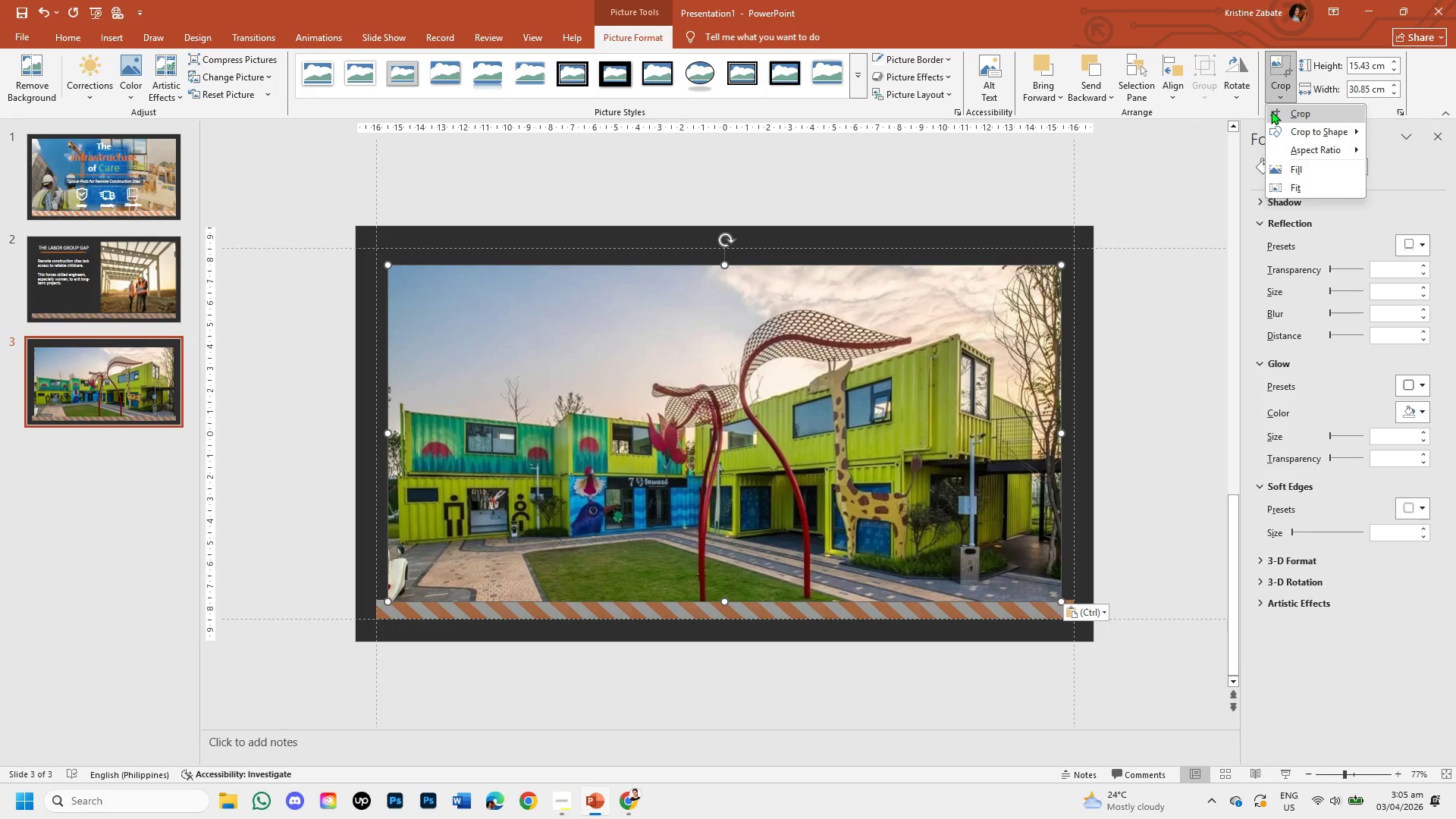 
left_click([1271, 111])
 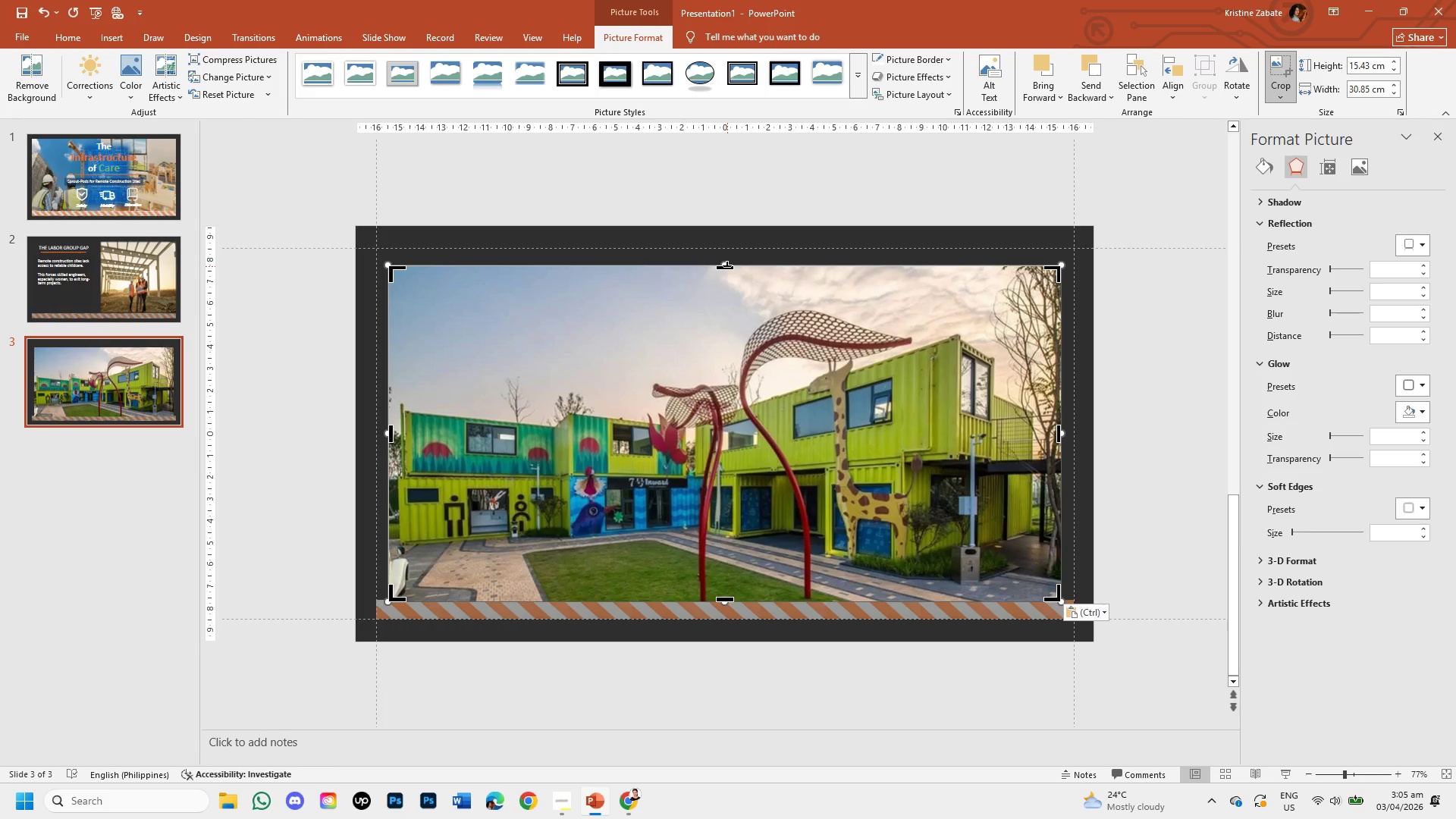 
left_click_drag(start_coordinate=[727, 266], to_coordinate=[727, 296])
 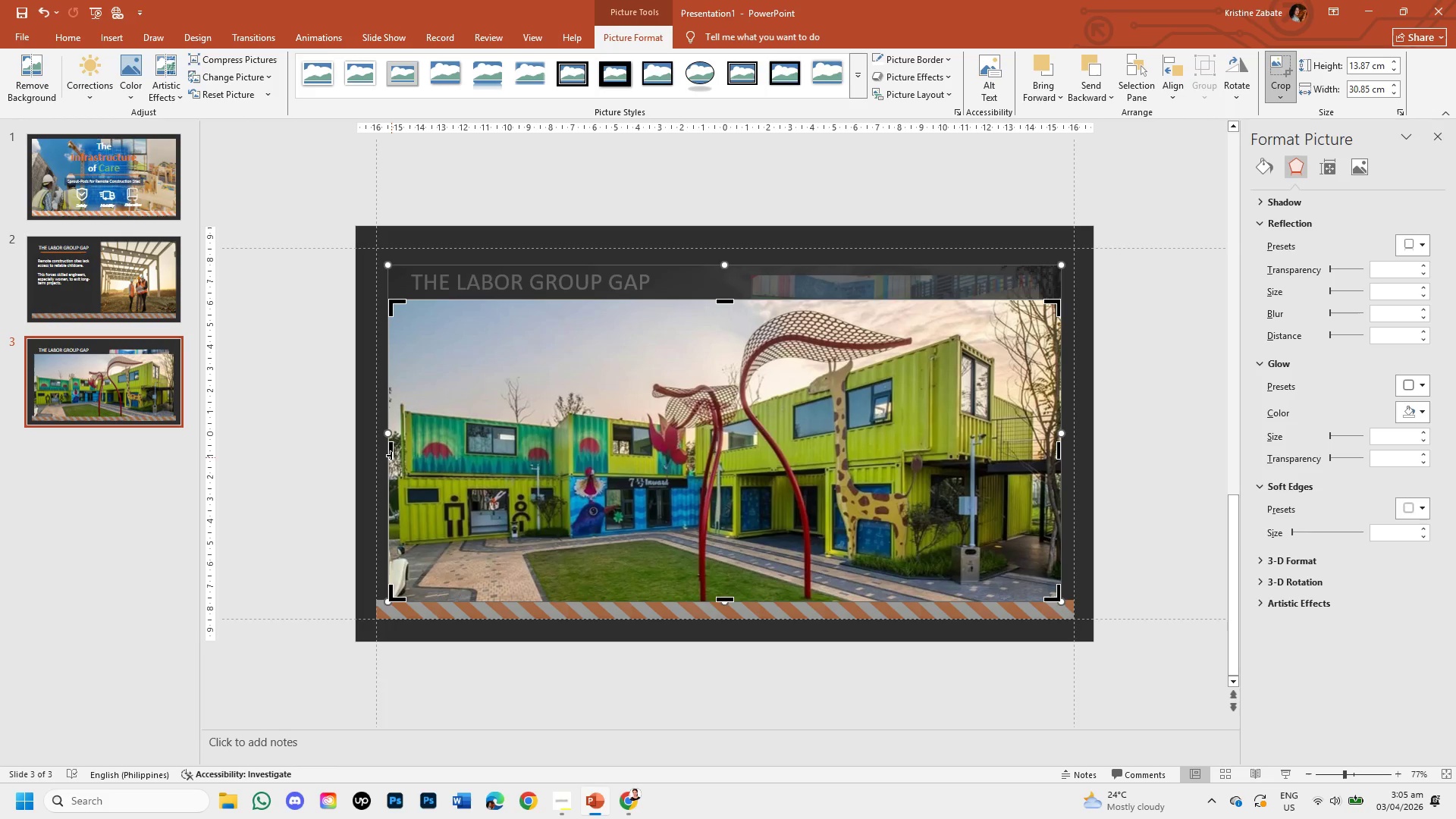 
left_click_drag(start_coordinate=[391, 455], to_coordinate=[565, 473])
 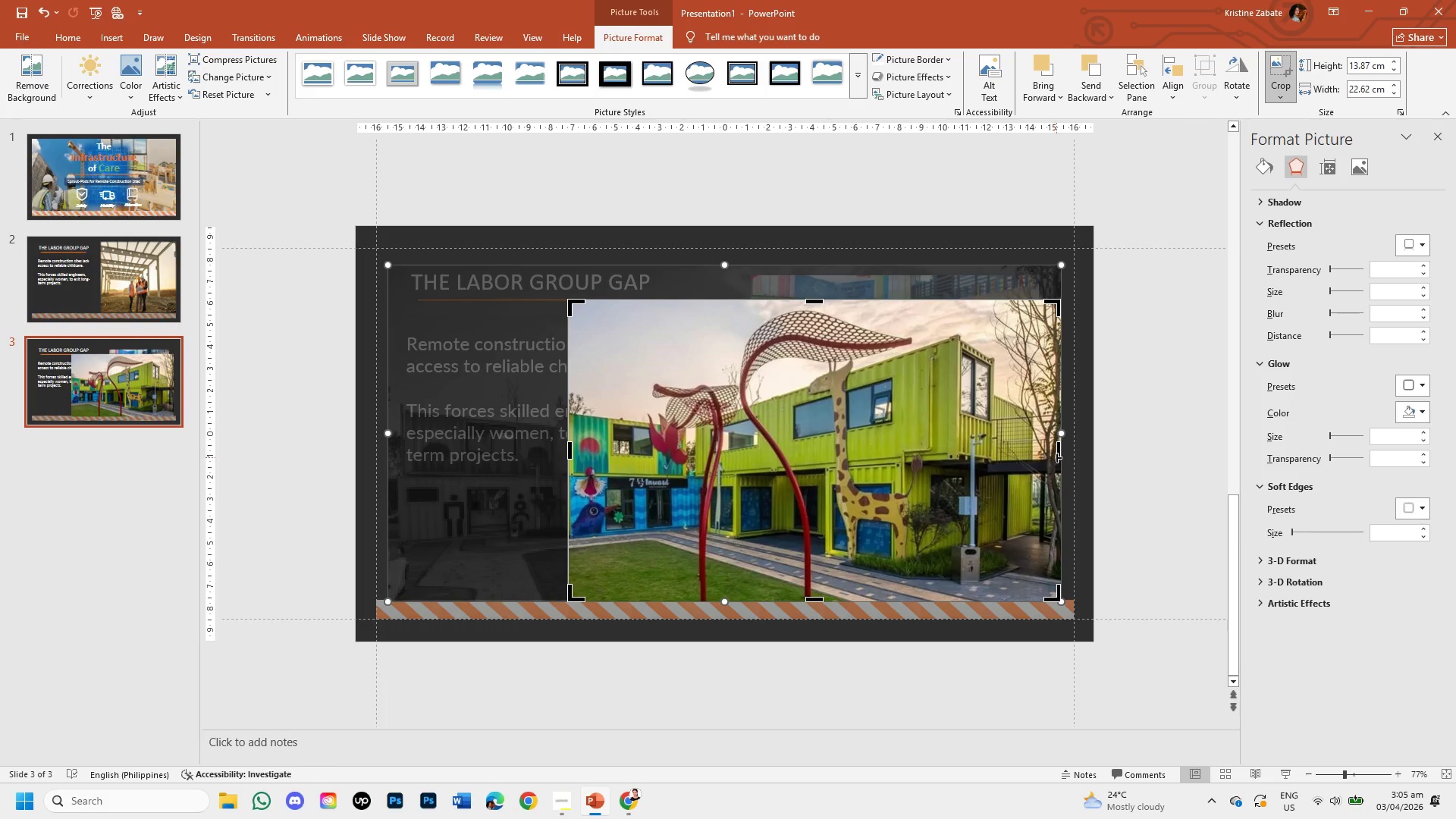 
left_click_drag(start_coordinate=[1058, 456], to_coordinate=[1037, 455])
 